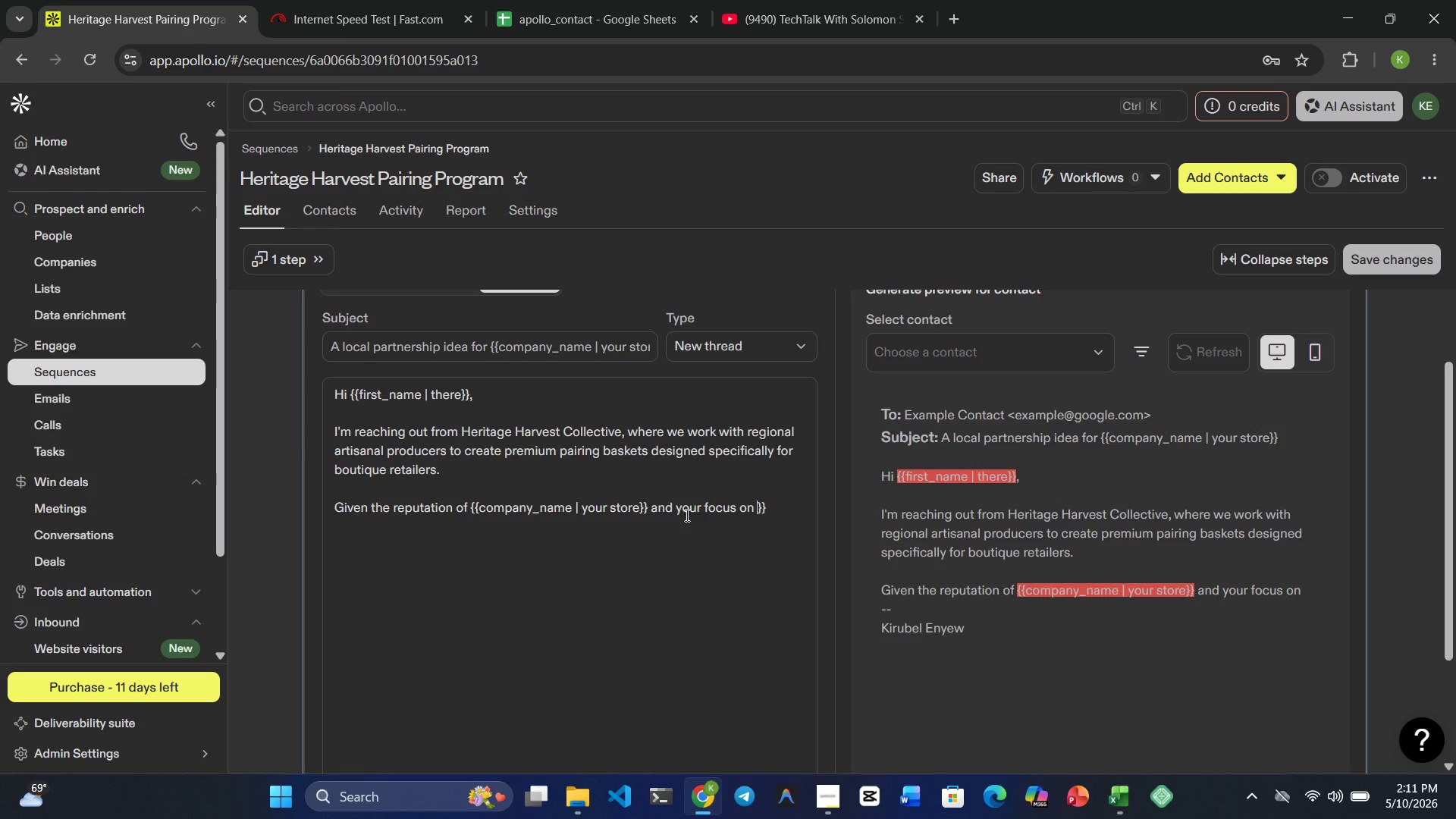 
key(Shift+BracketLeft)
 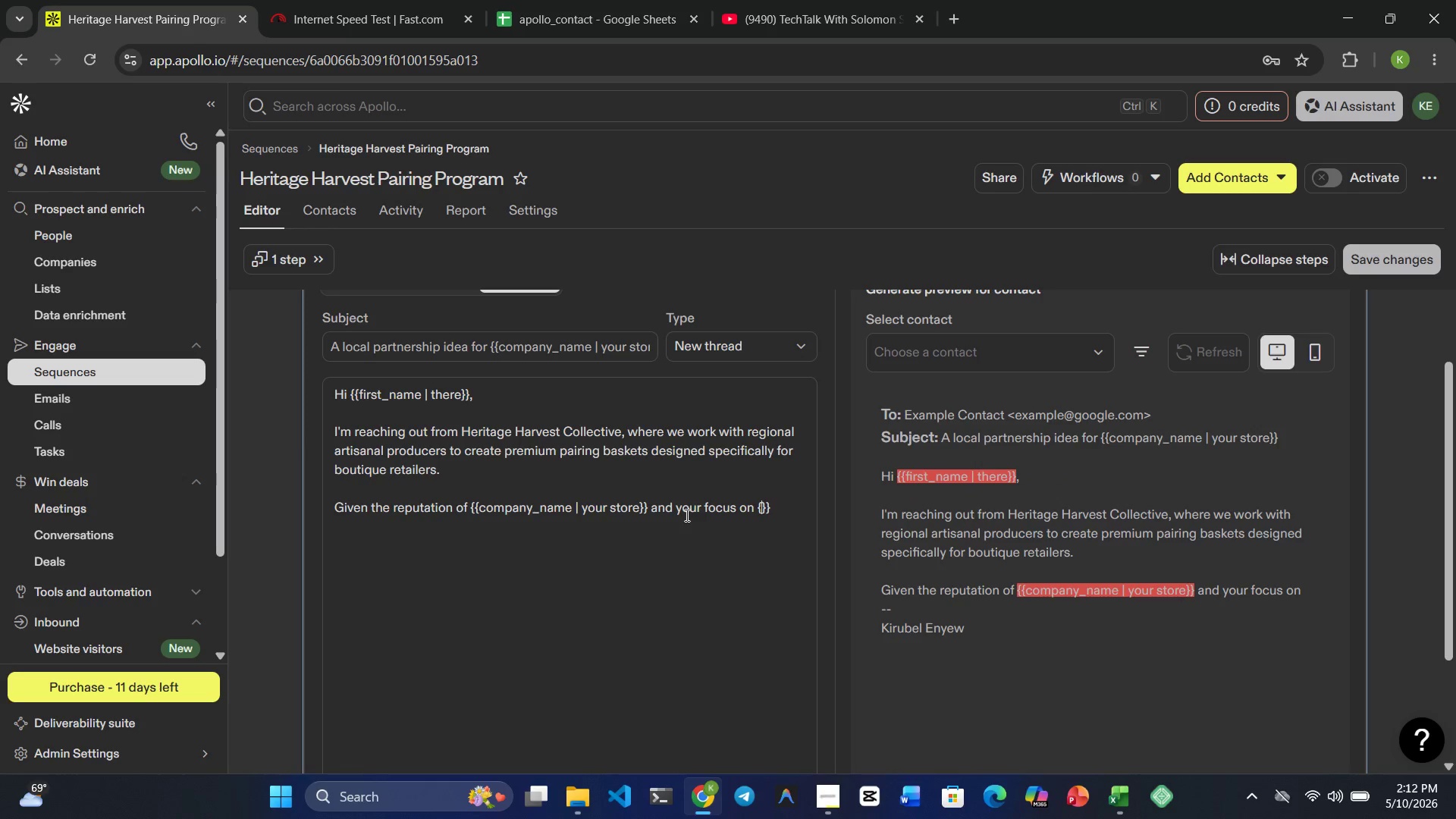 
key(Shift+BracketLeft)
 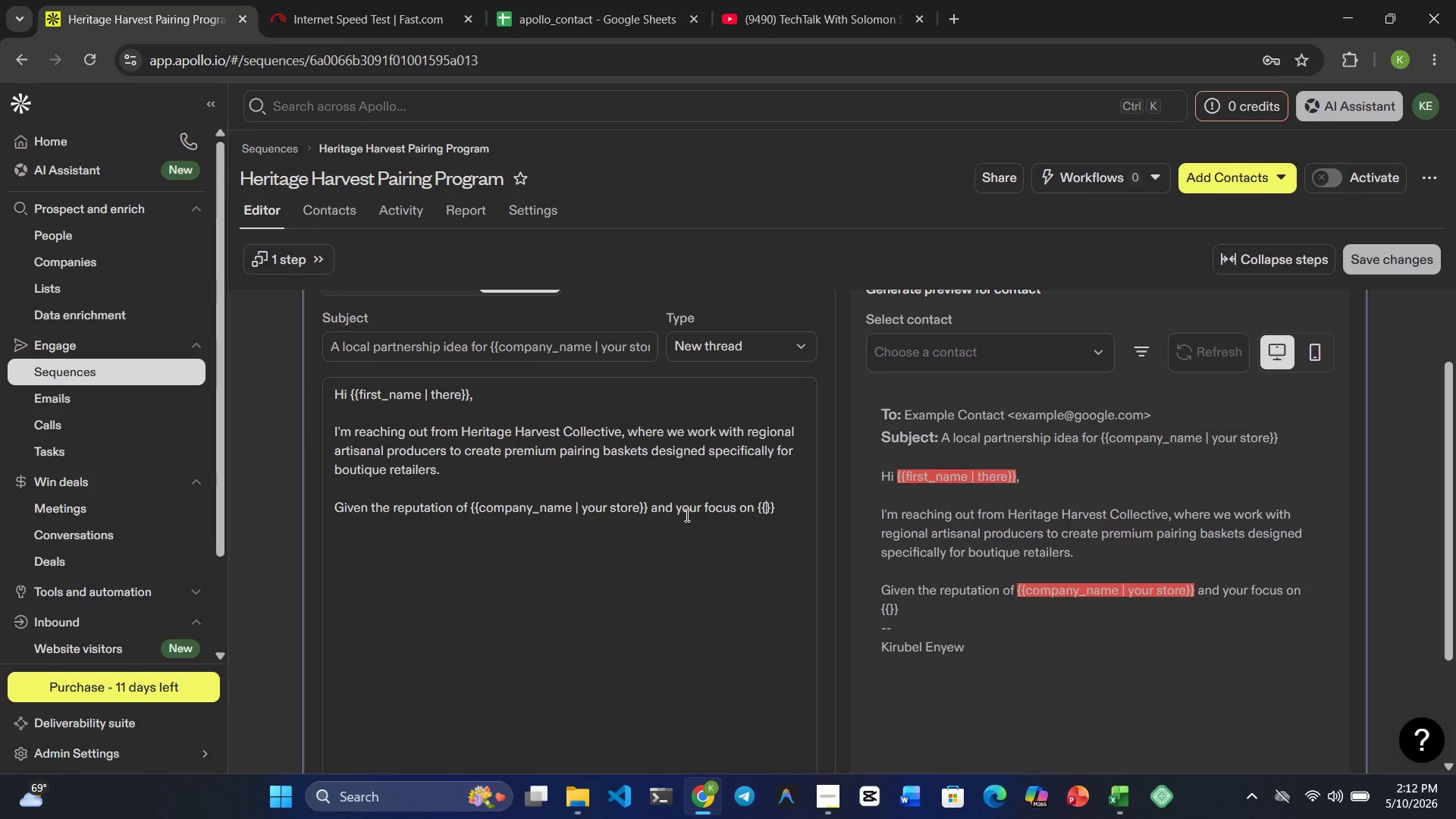 
type(speciali)
key(Backspace)
type(t)
 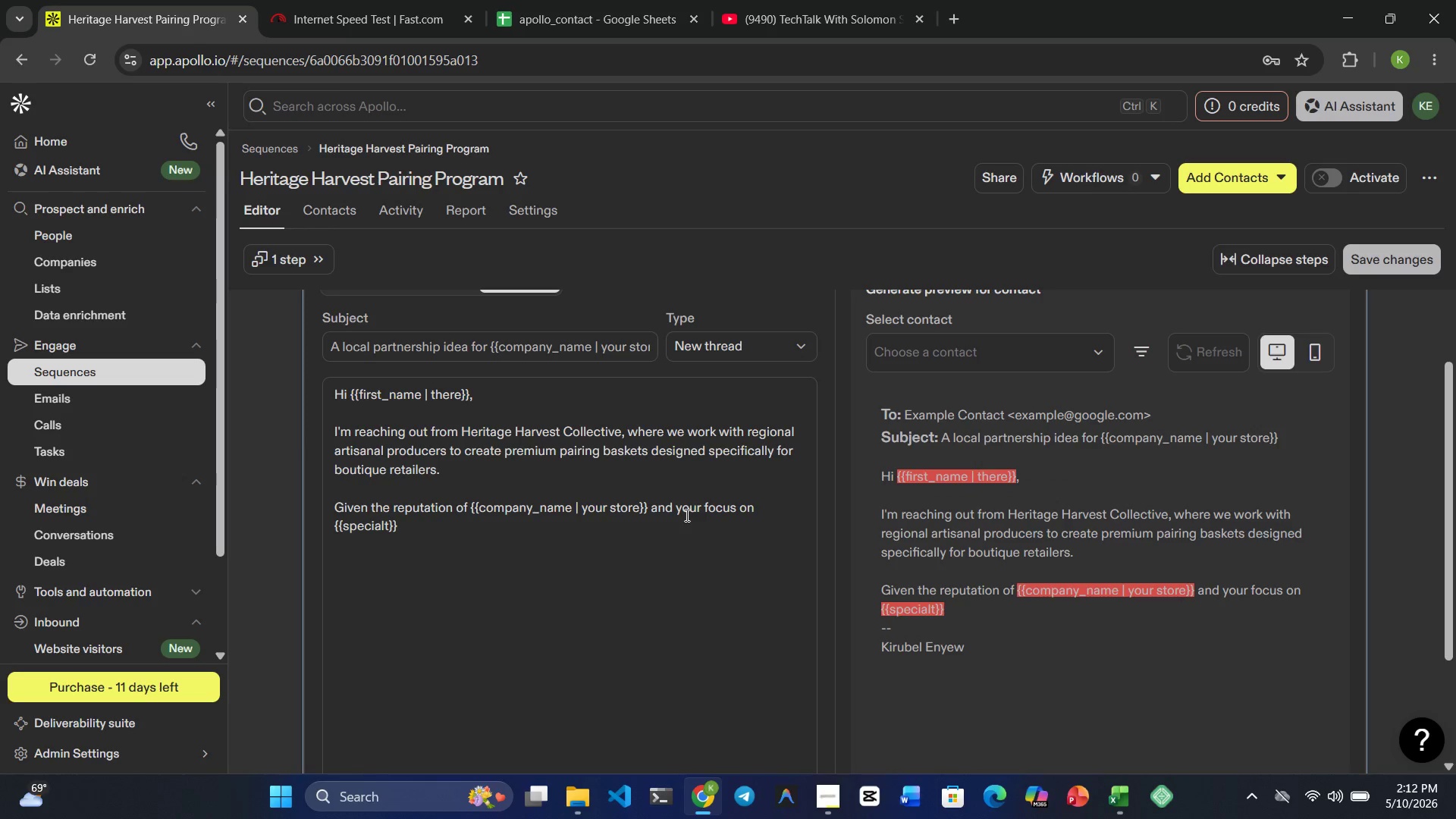 
type(y_category)
 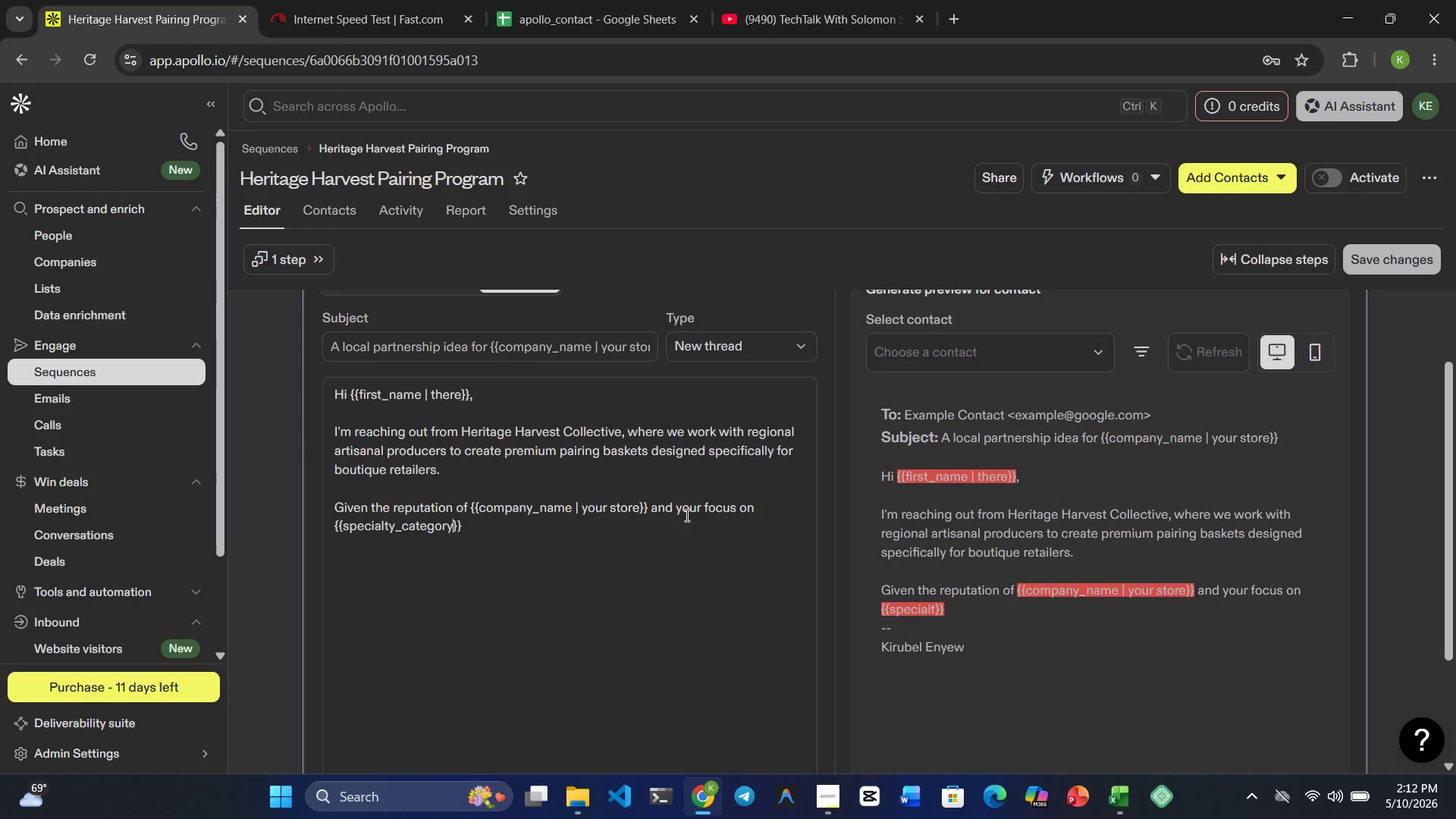 
type( | curatedprosucts)
 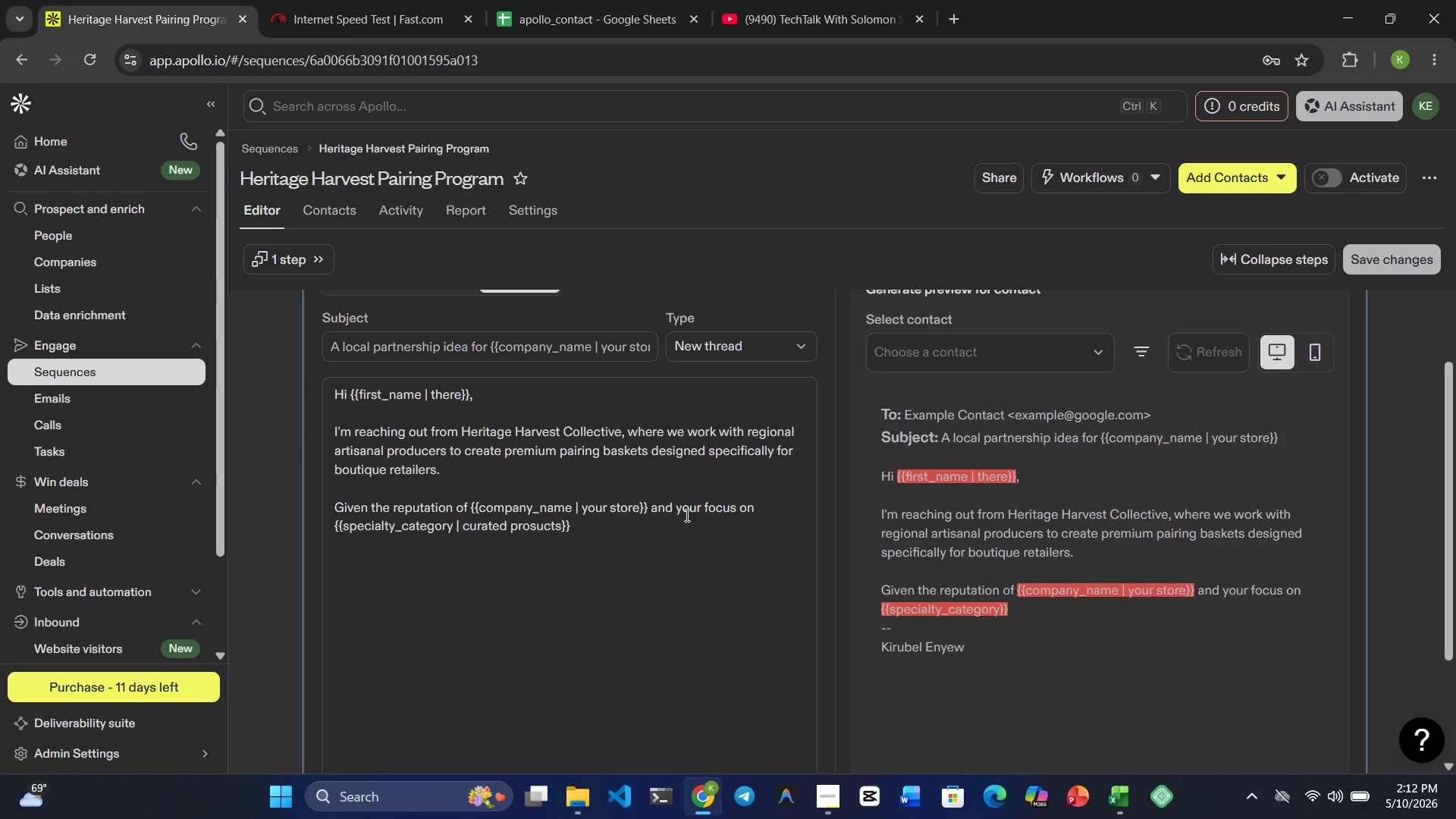 
key(ArrowLeft)
 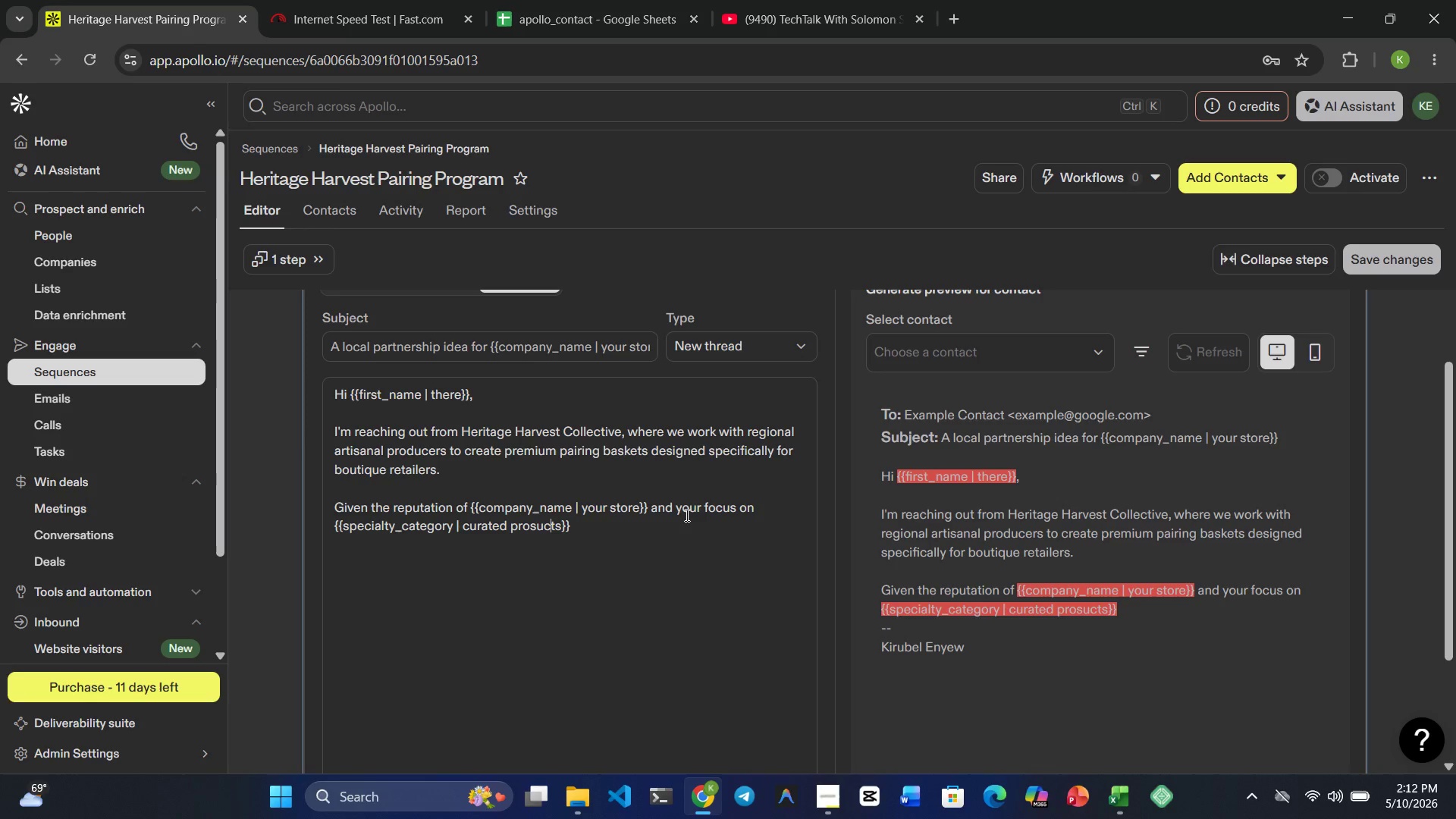 
key(ArrowLeft)
 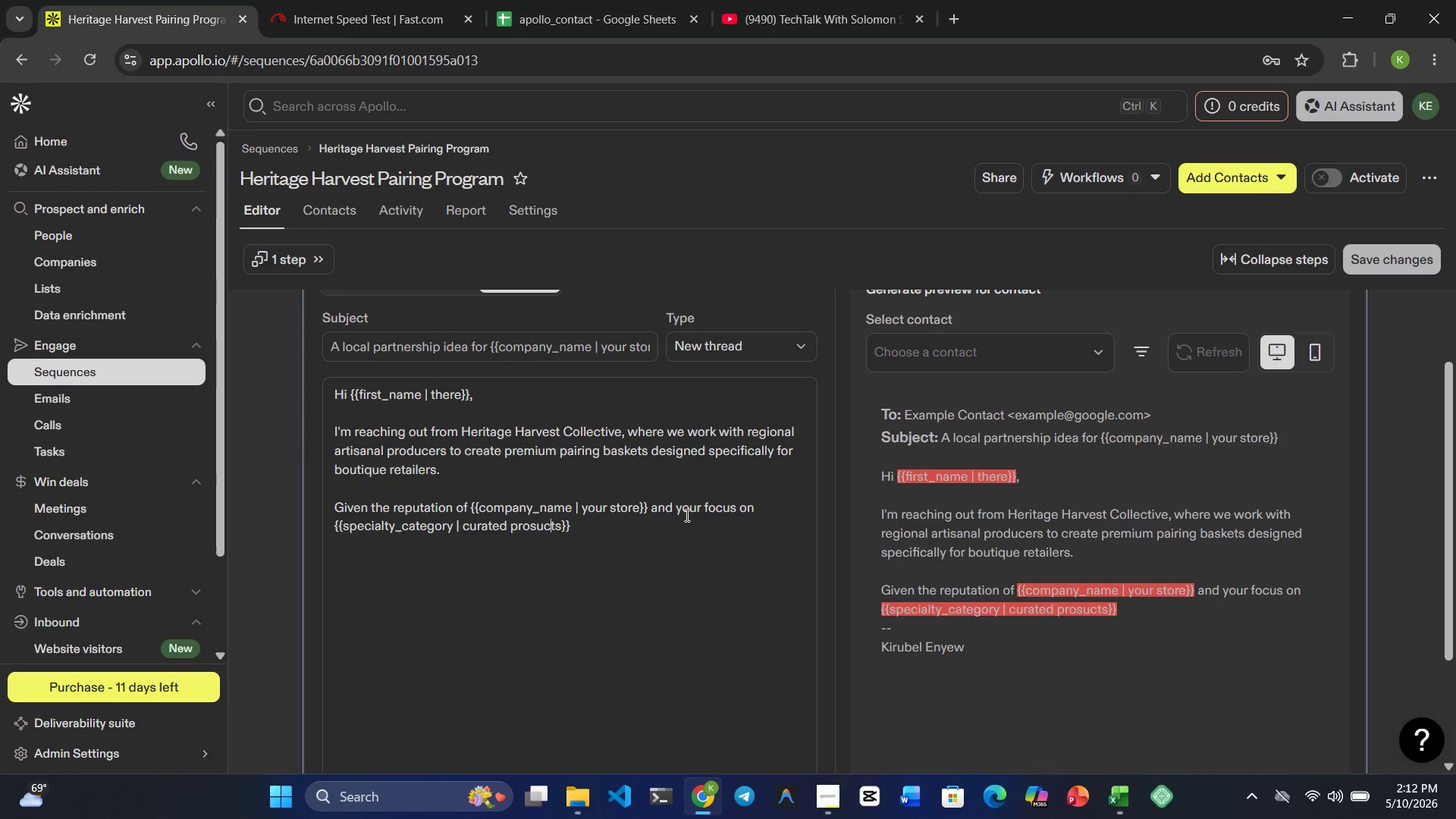 
key(ArrowLeft)
 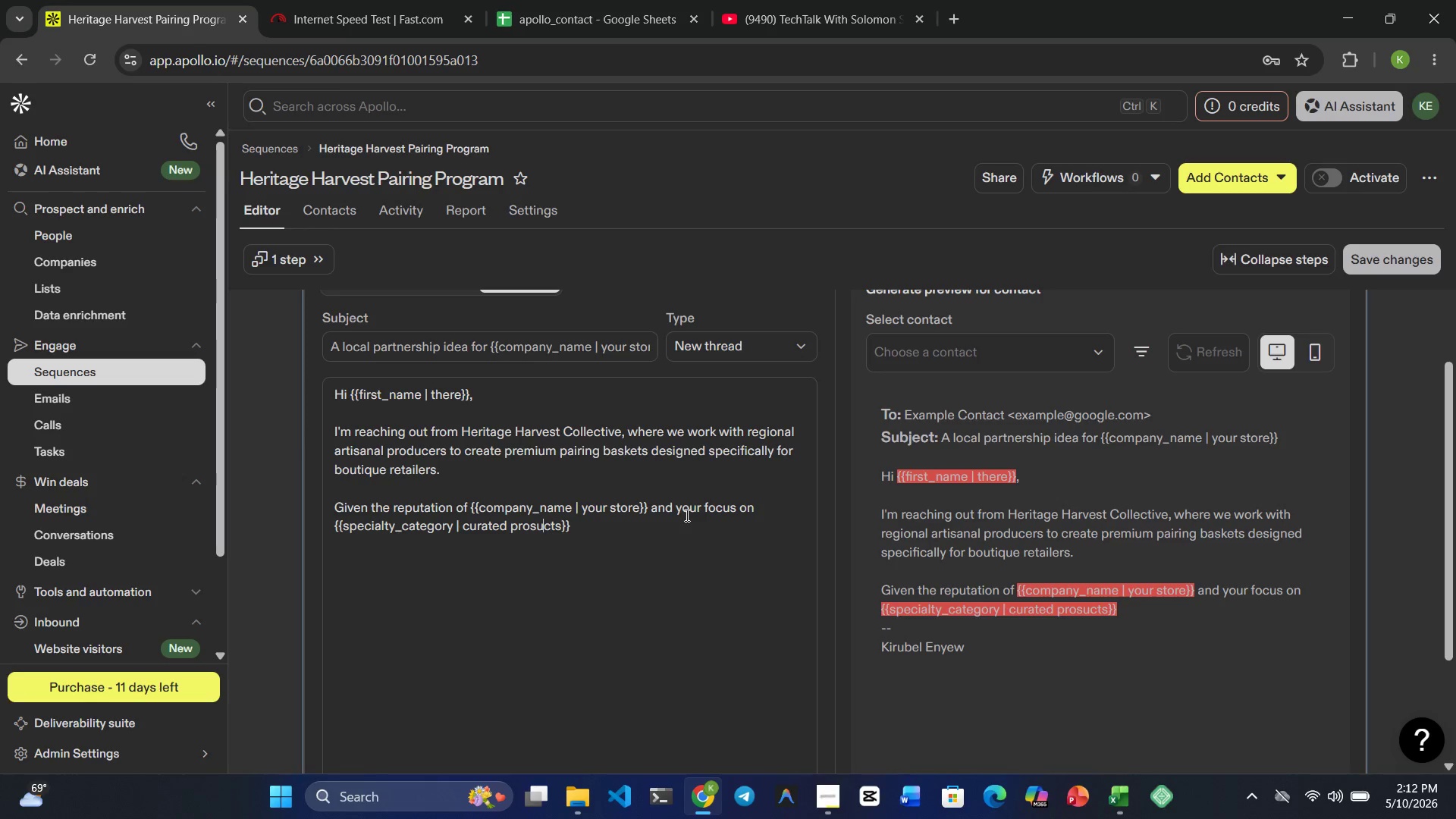 
key(ArrowLeft)
 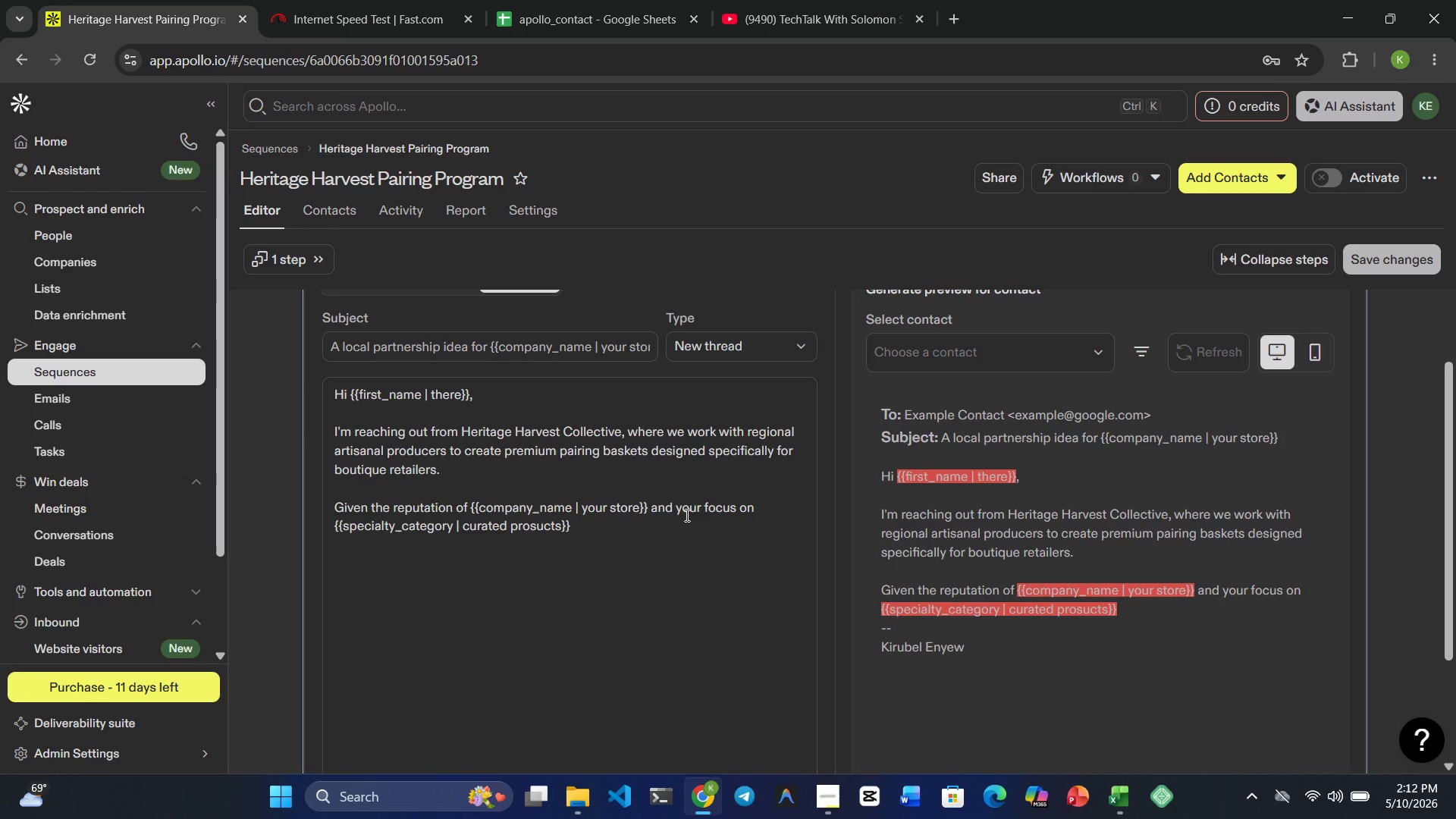 
key(Backspace)
 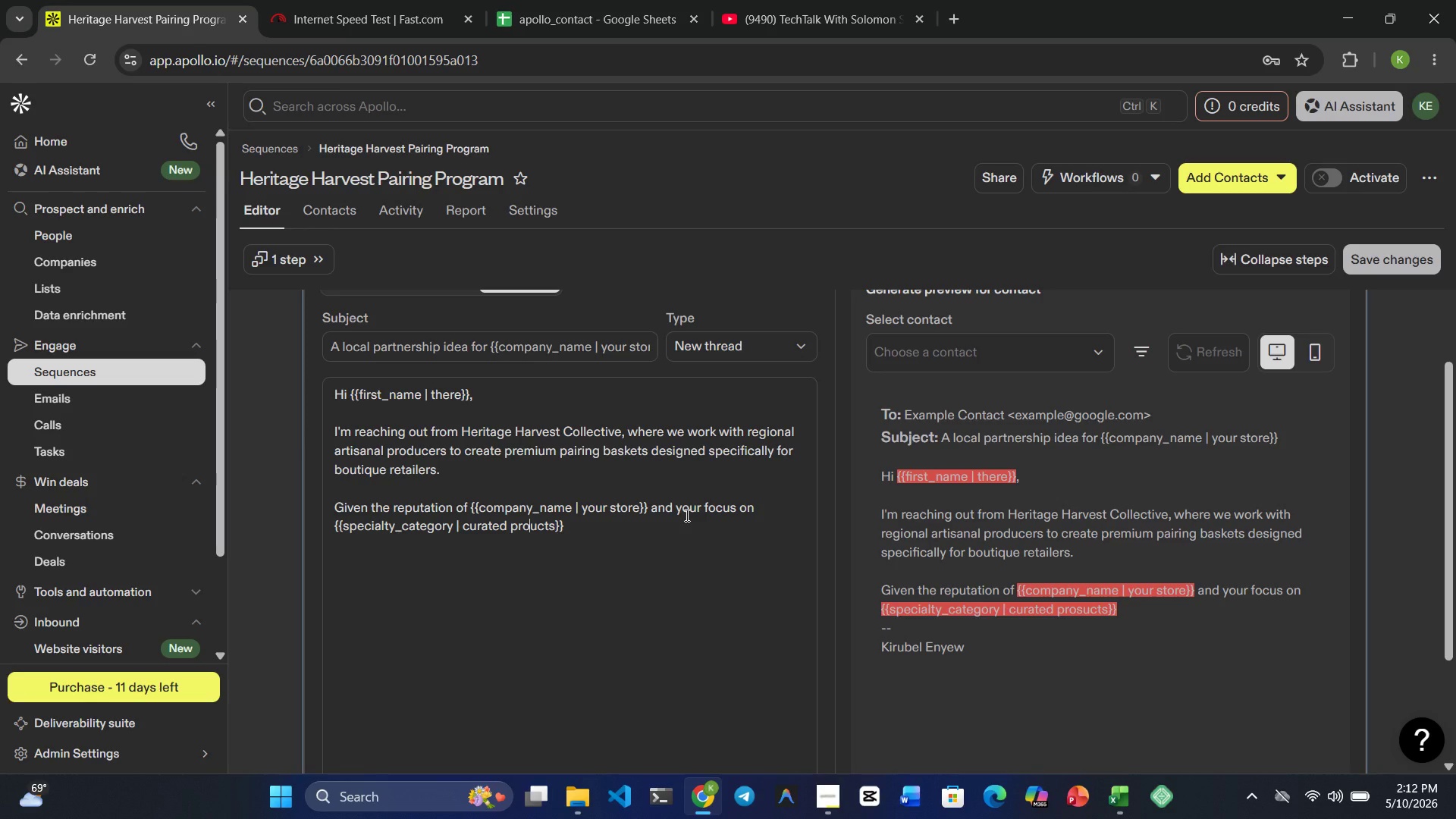 
key(D)
 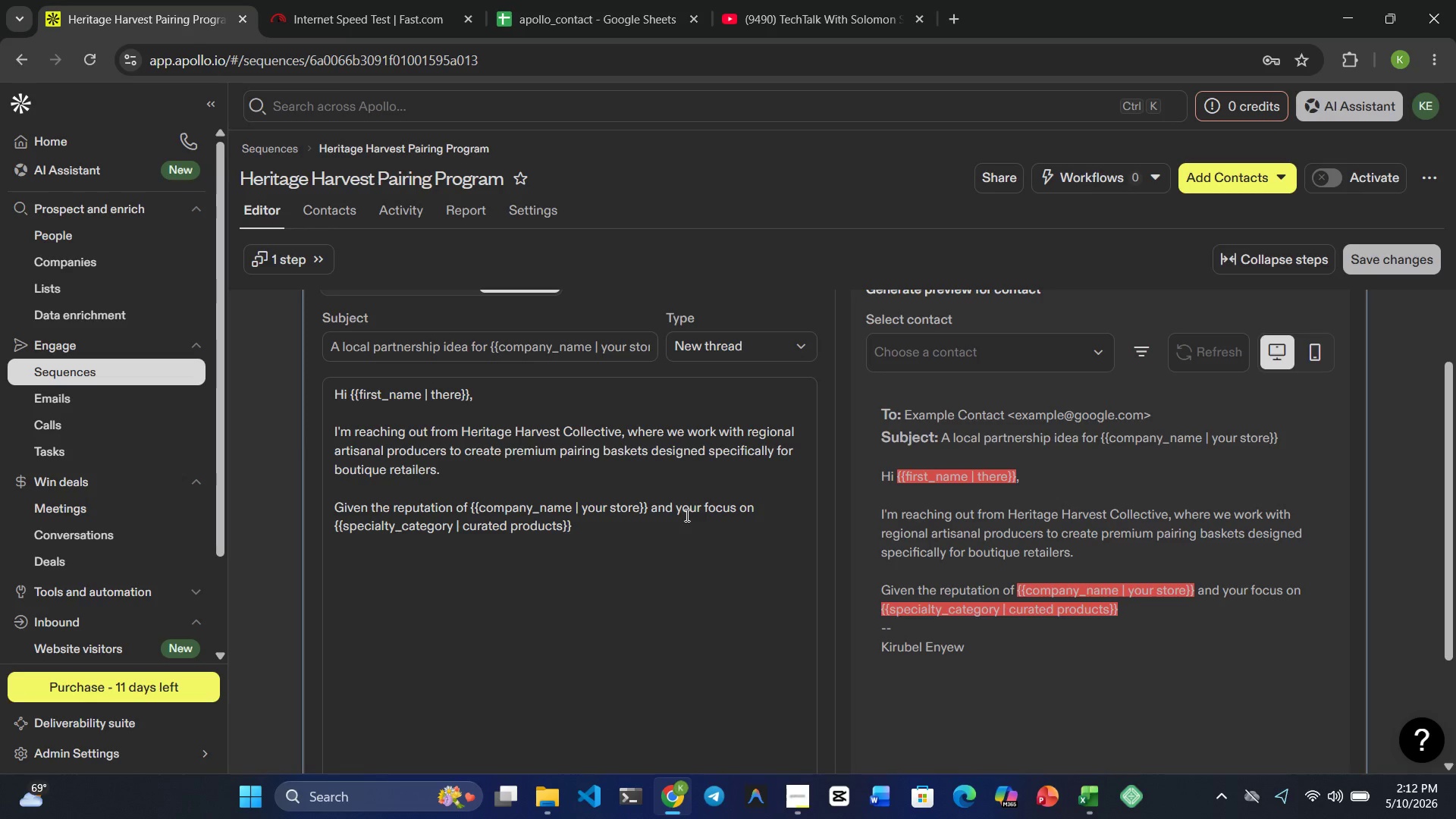 
wait(24.03)
 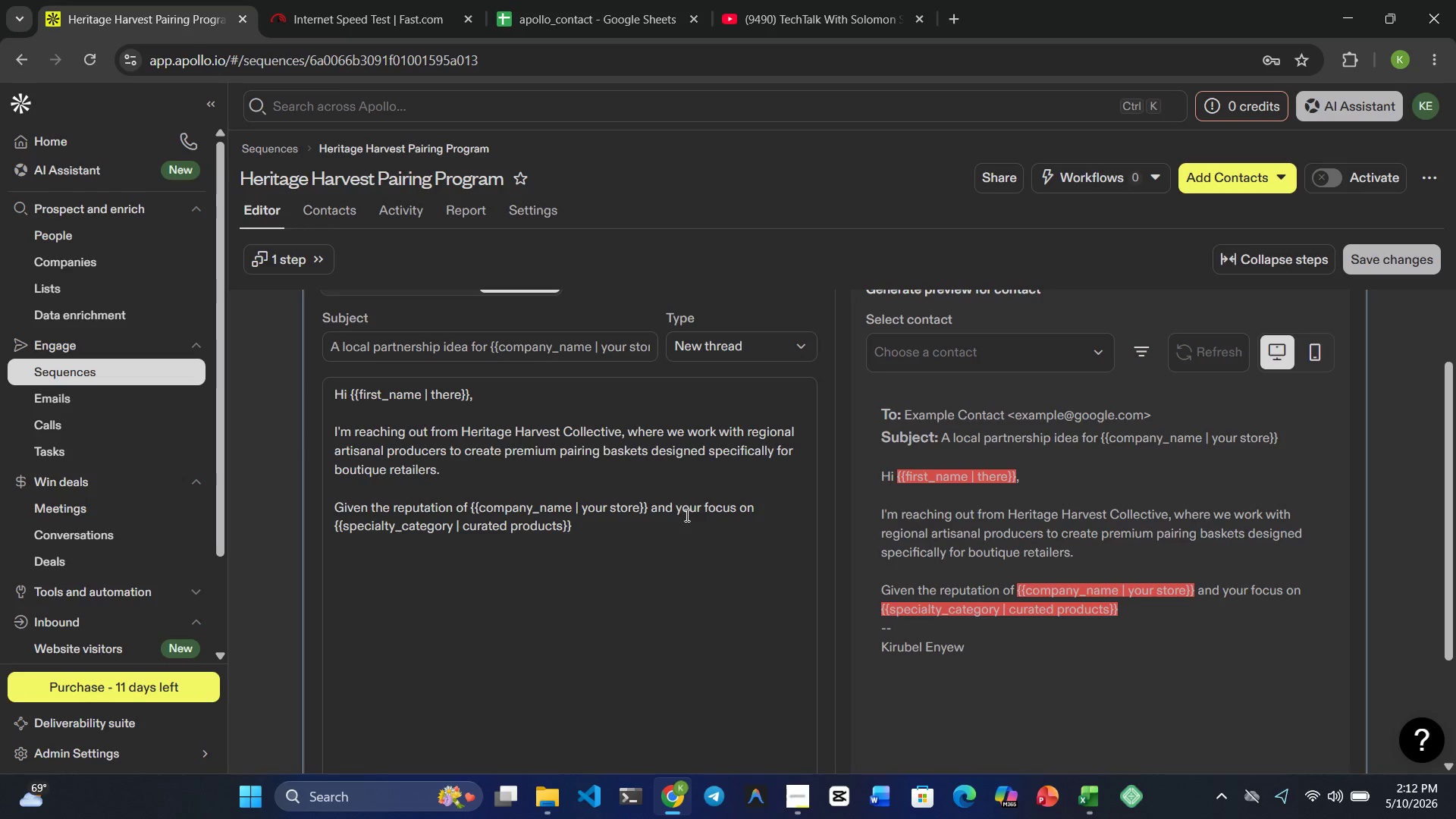 
left_click([613, 535])
 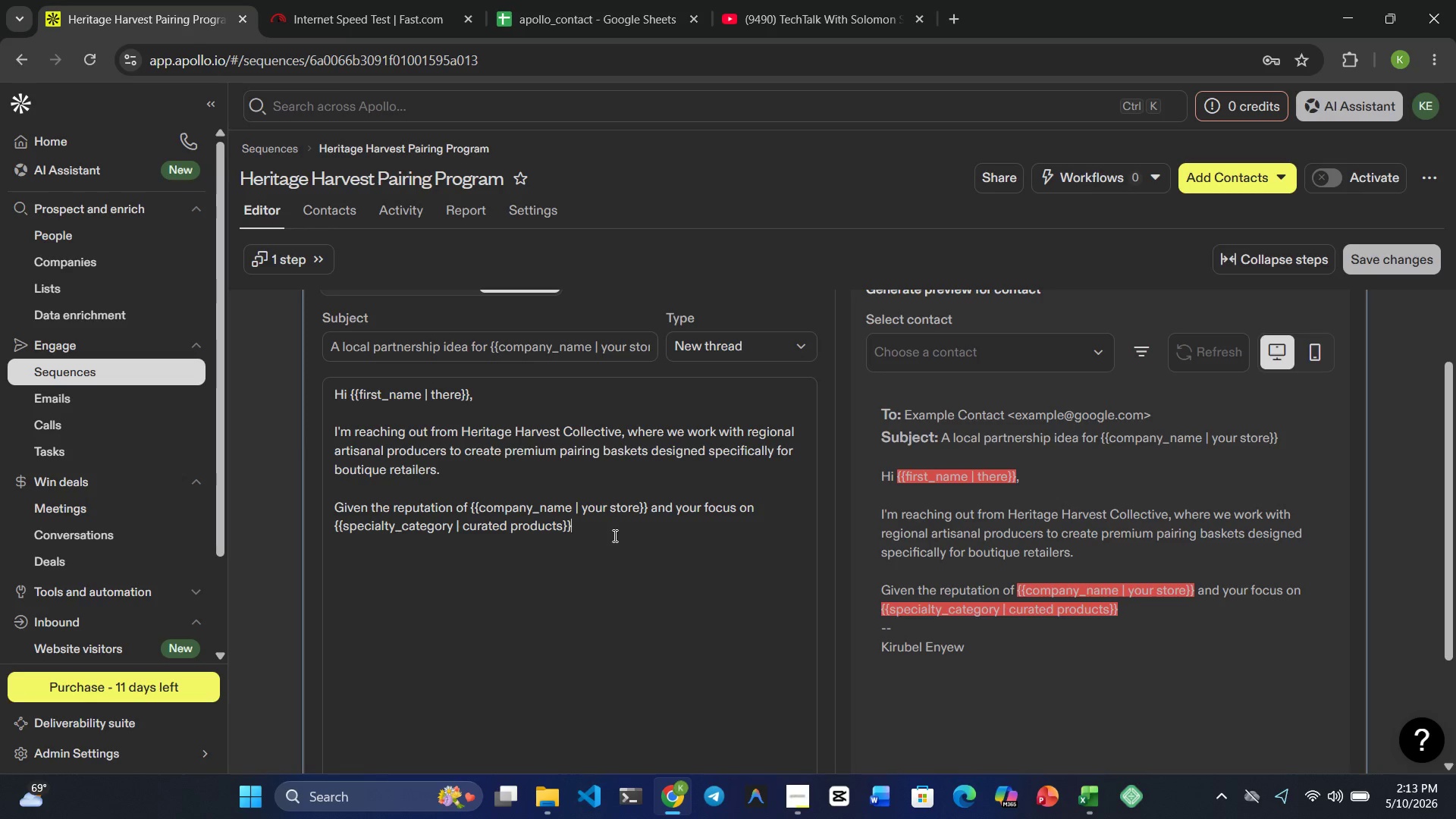 
type(, I thought there may be )
 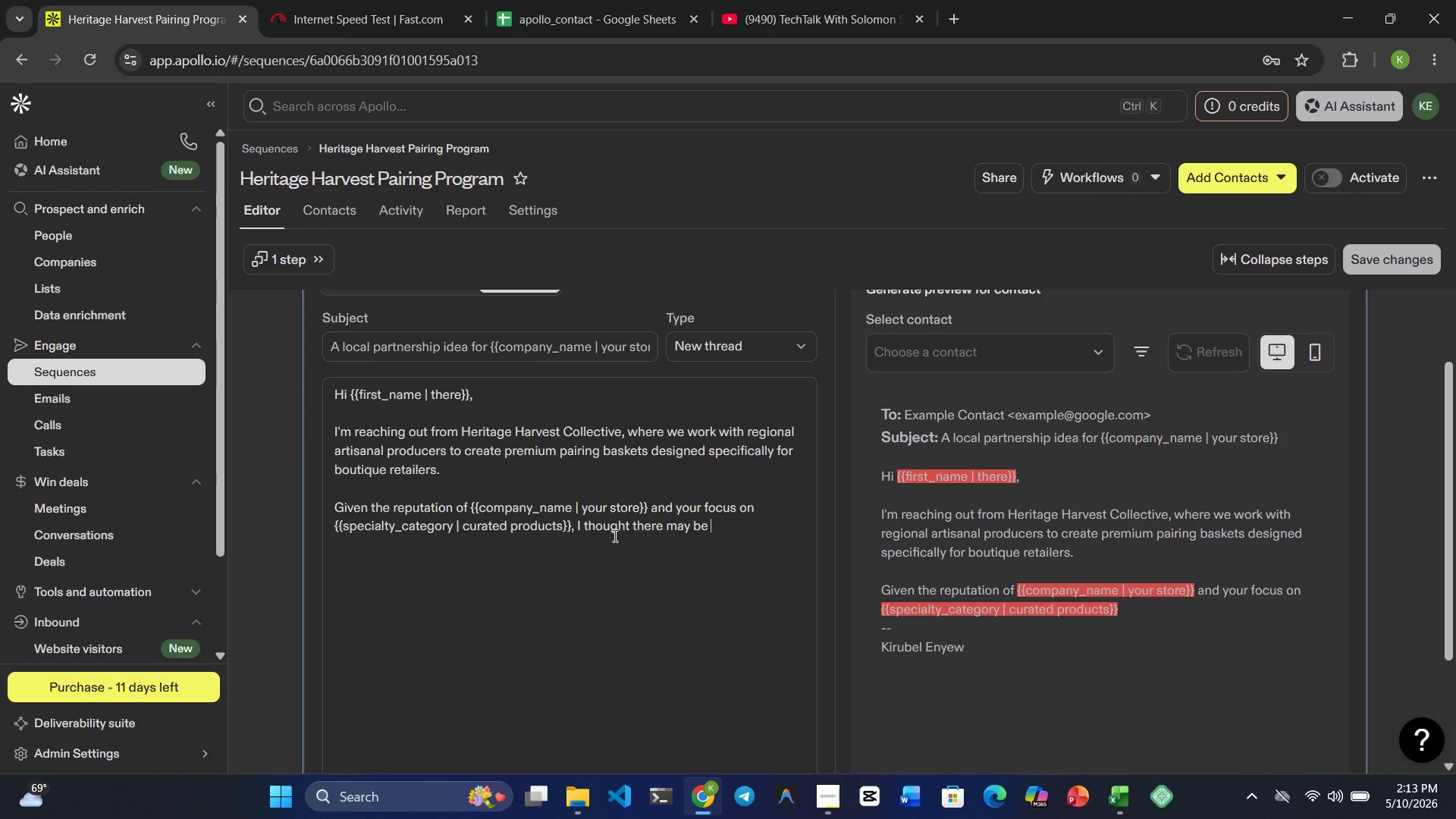 
type(a strng alignme)
 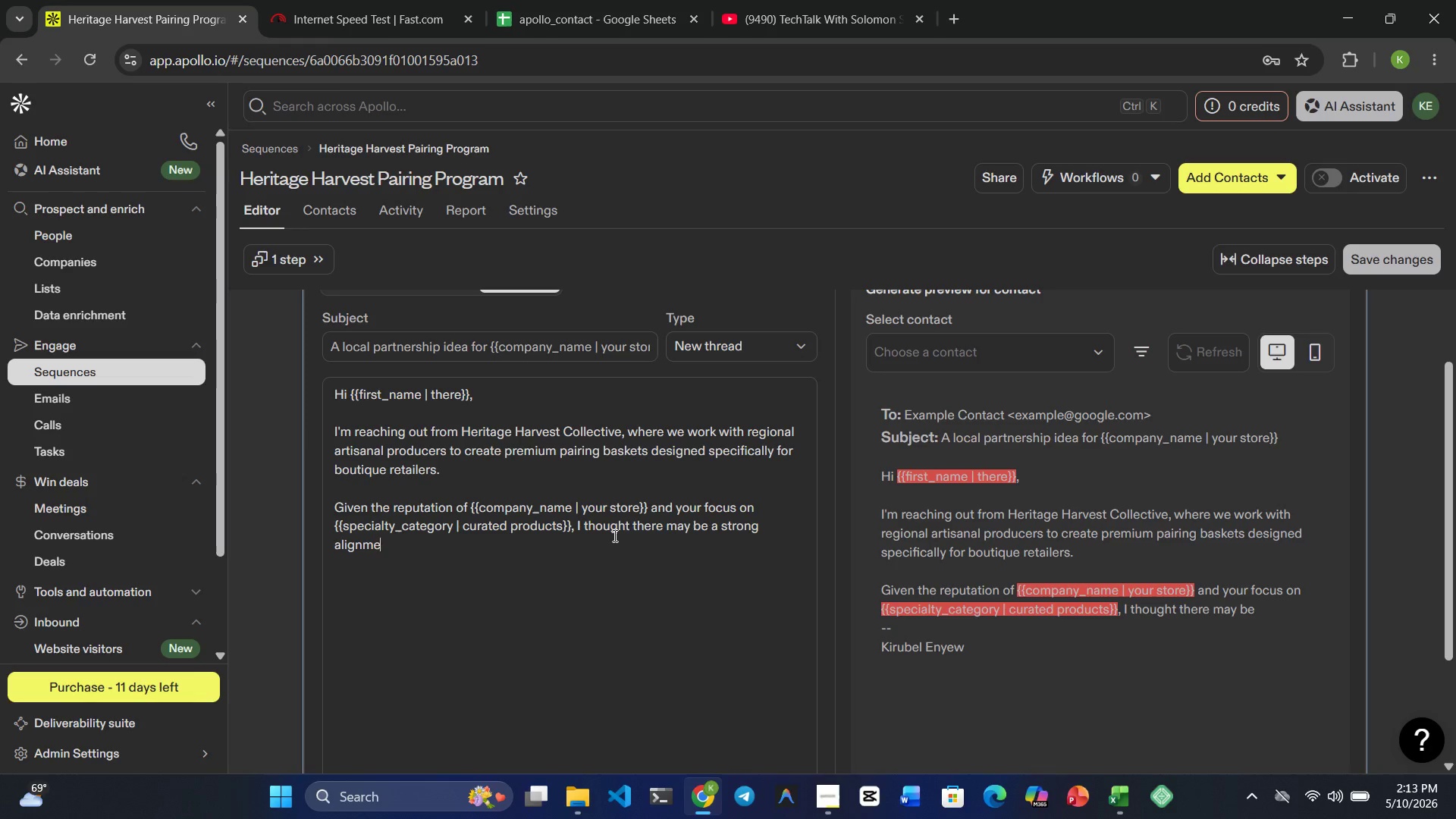 
hold_key(key=O, duration=0.31)
 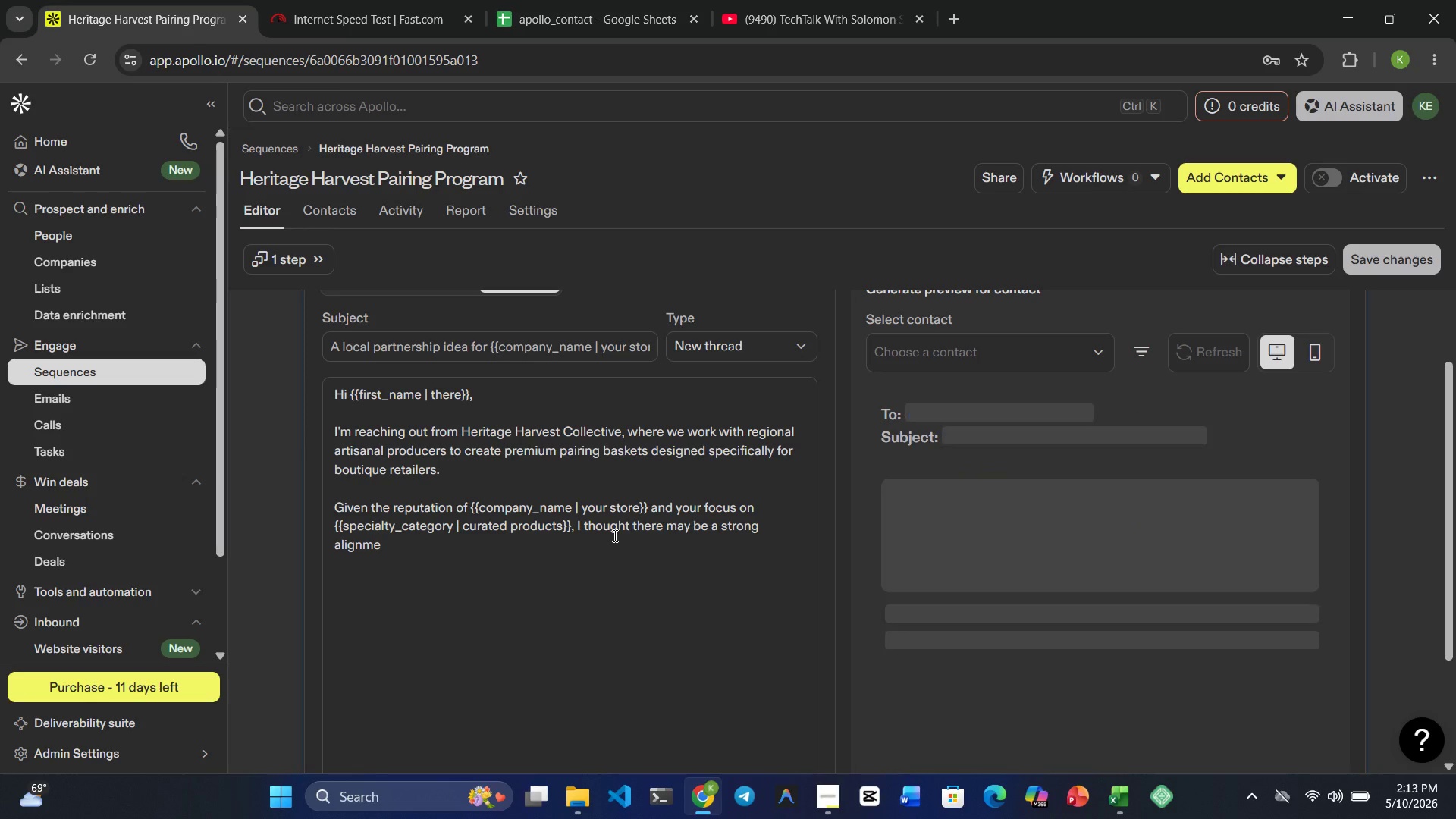 
type(nt )
 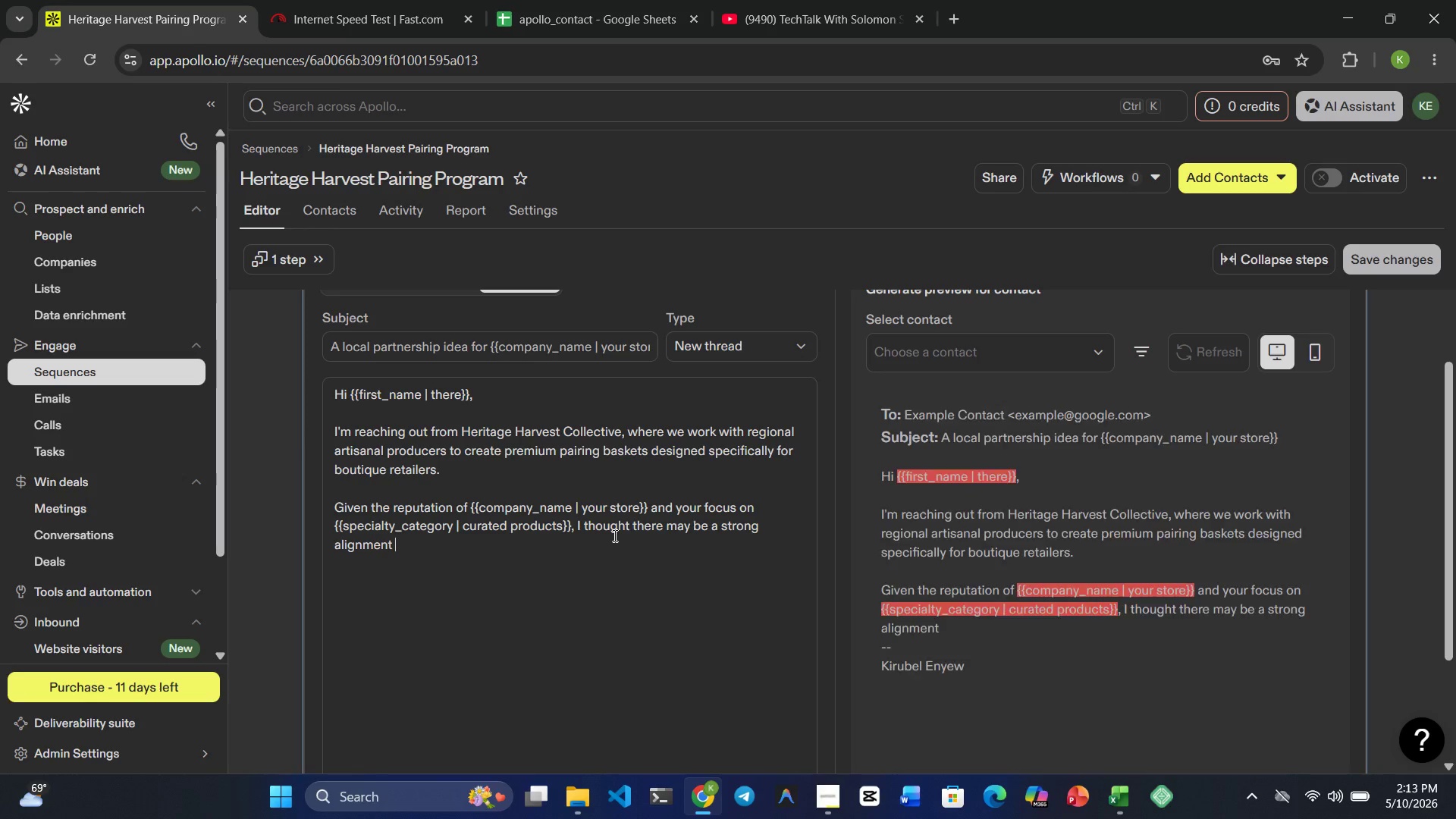 
type(btwee n)
key(Backspace)
key(Backspace)
type(n out locally)
 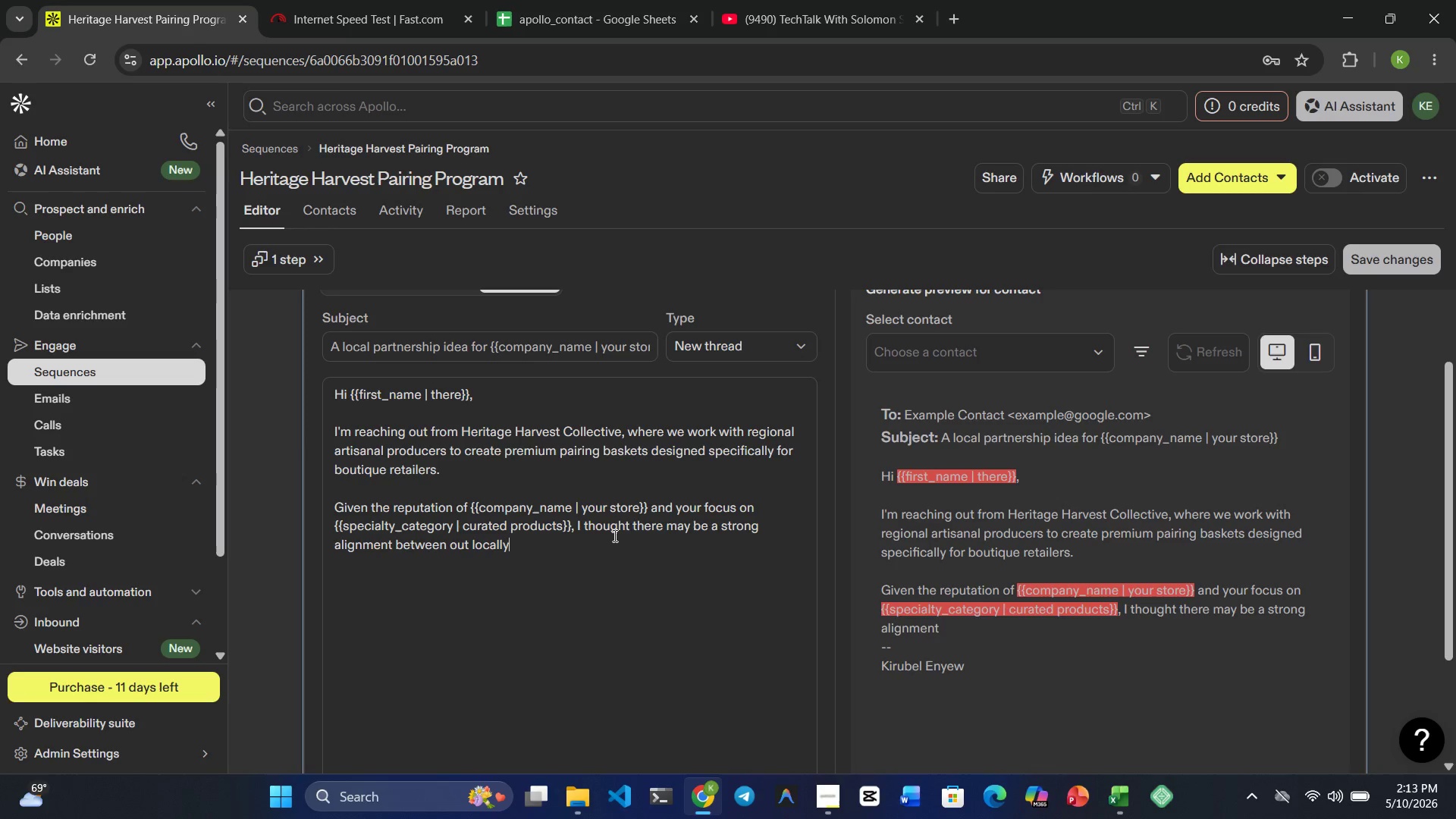 
type( sourced collections and the experience )
 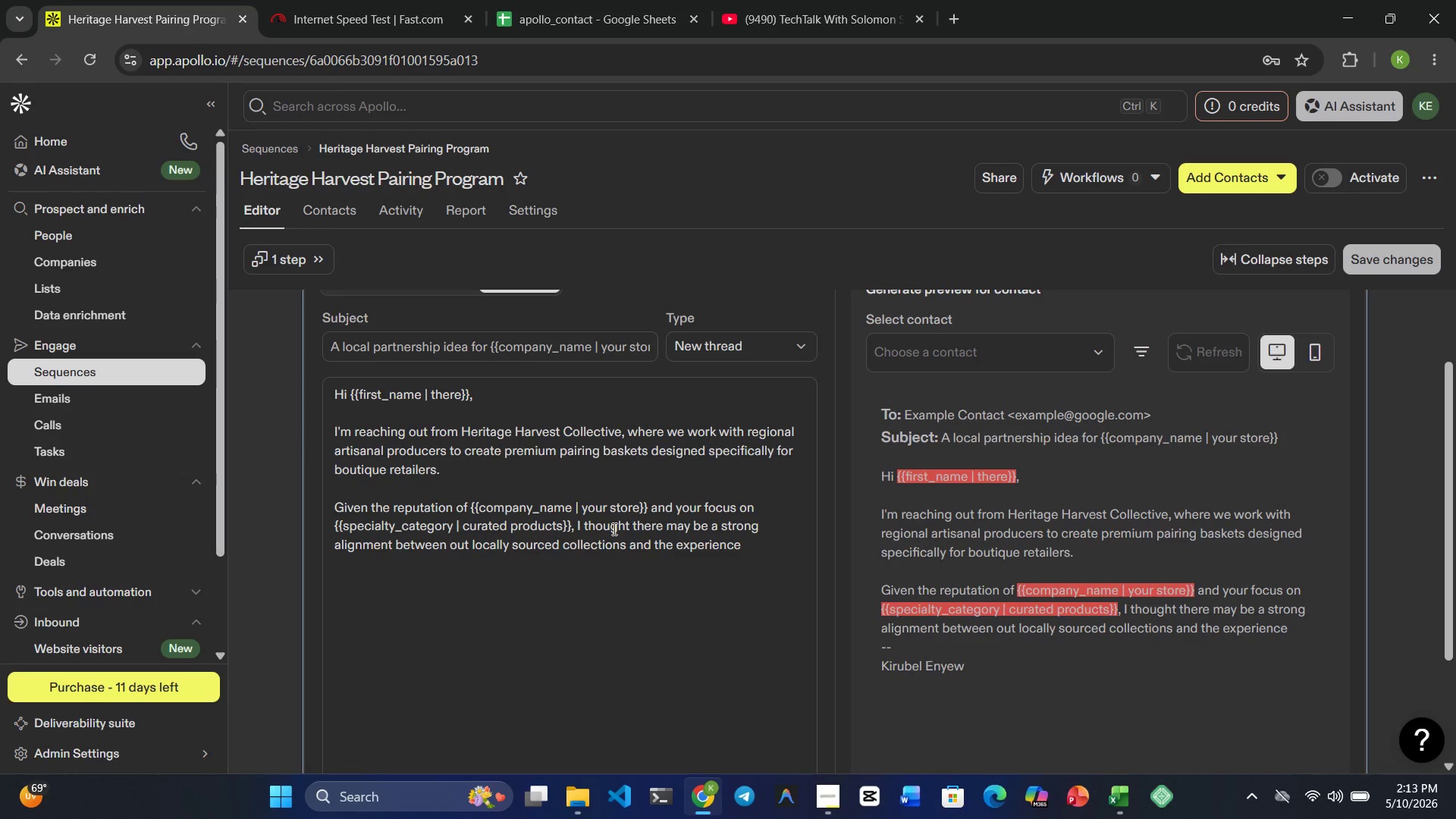 
wait(7.92)
 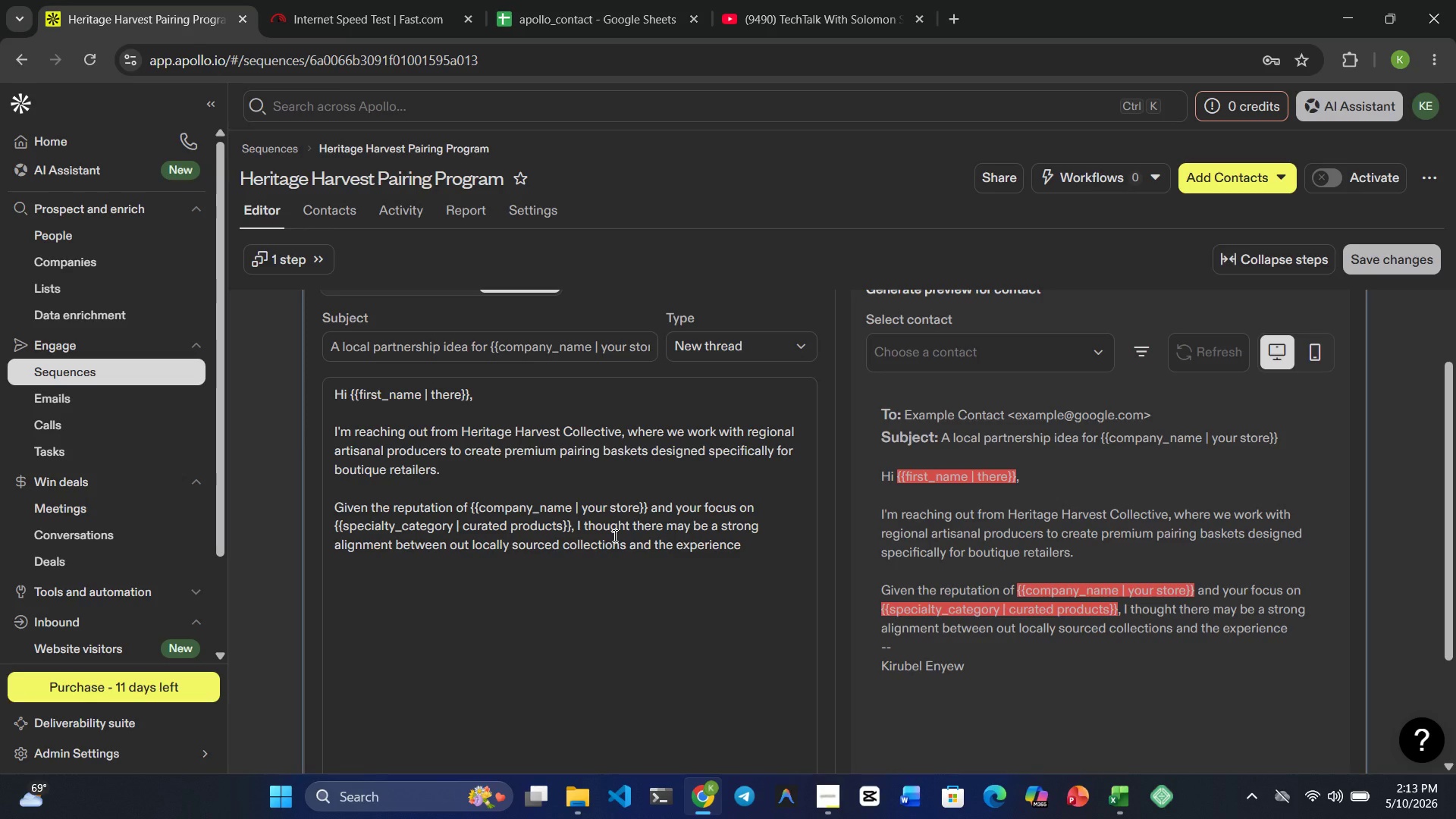 
type(your customers )
 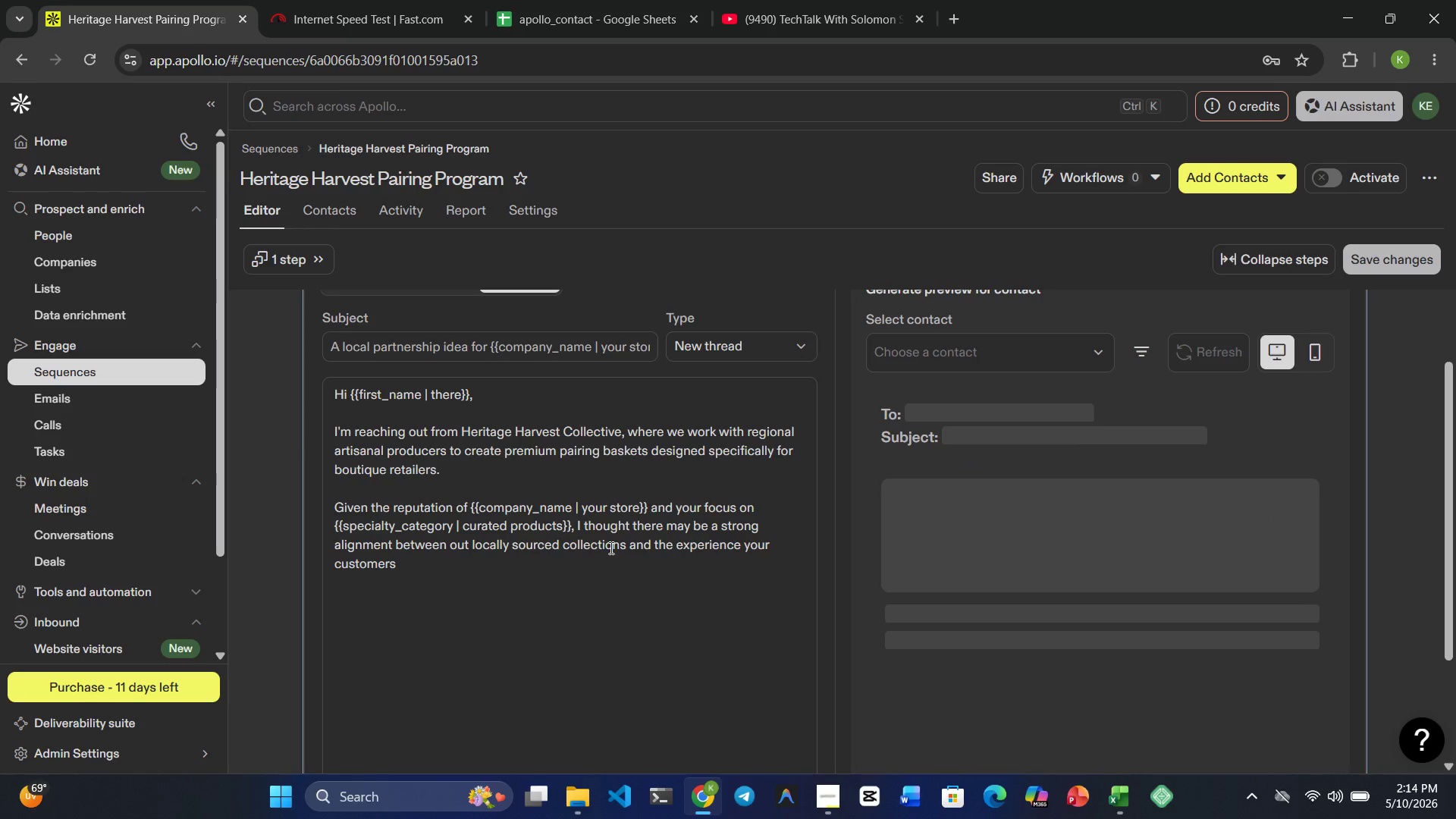 
type(already)
 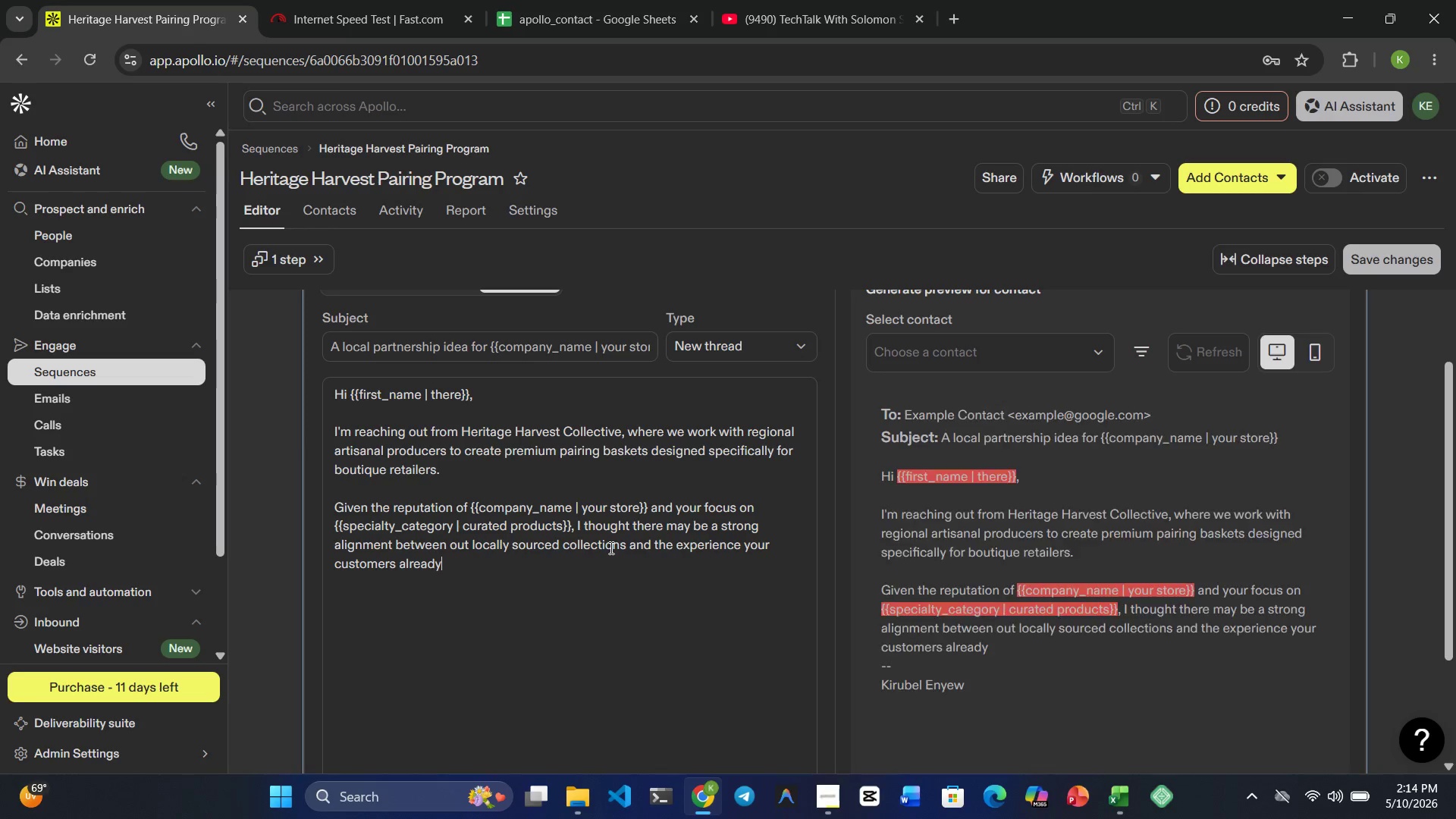 
type( value.)
 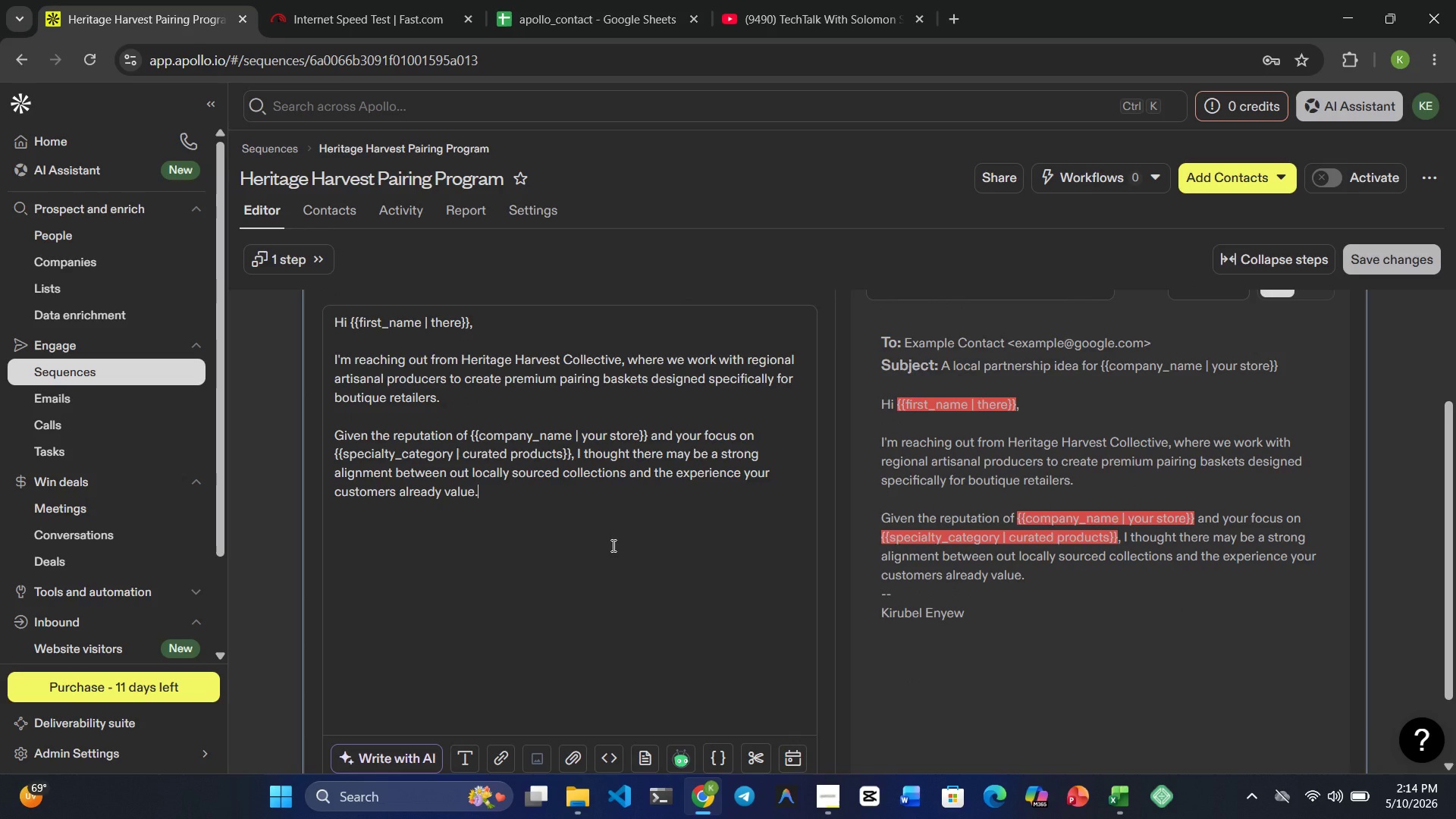 
wait(29.62)
 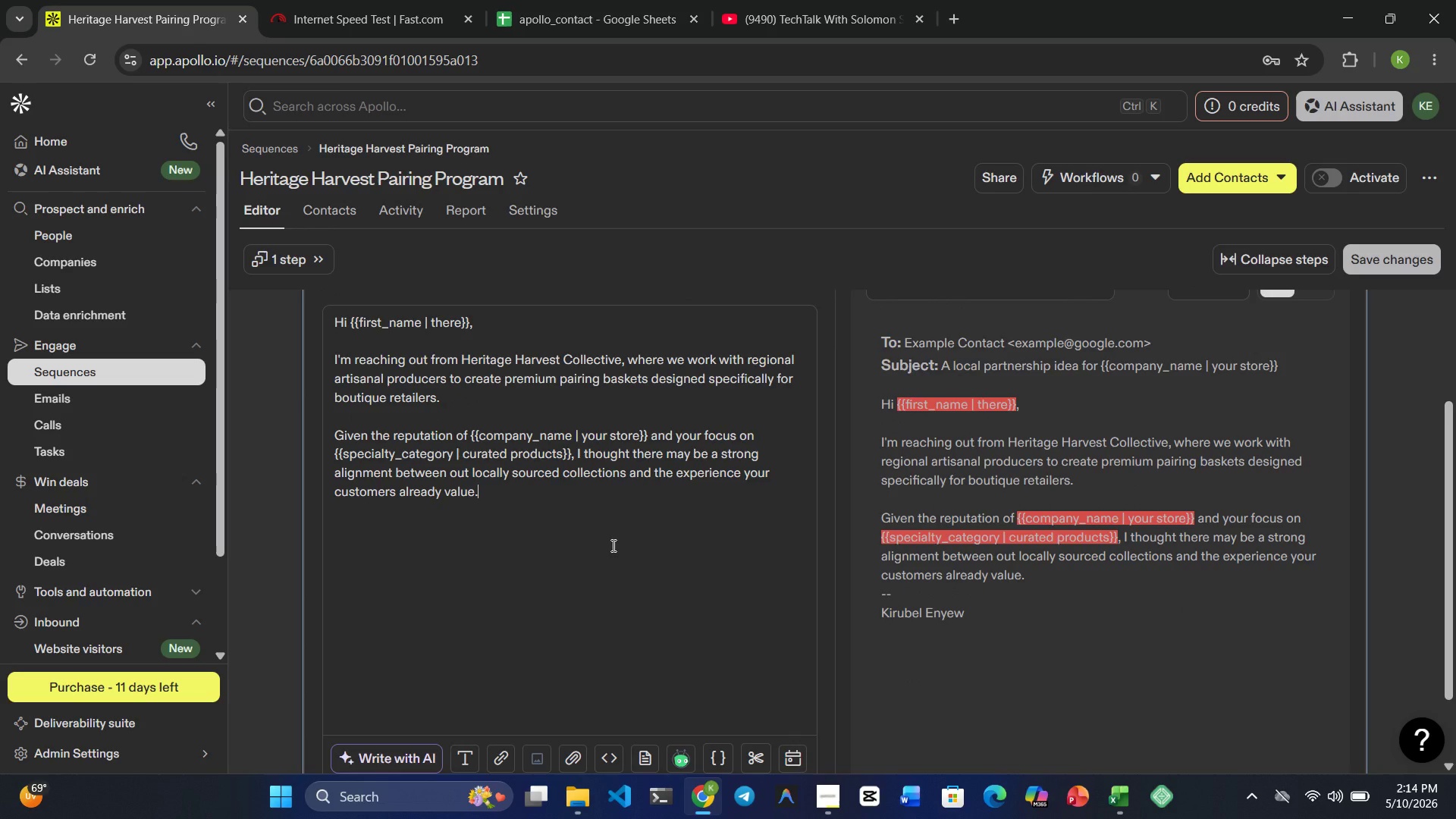 
key(Enter)
 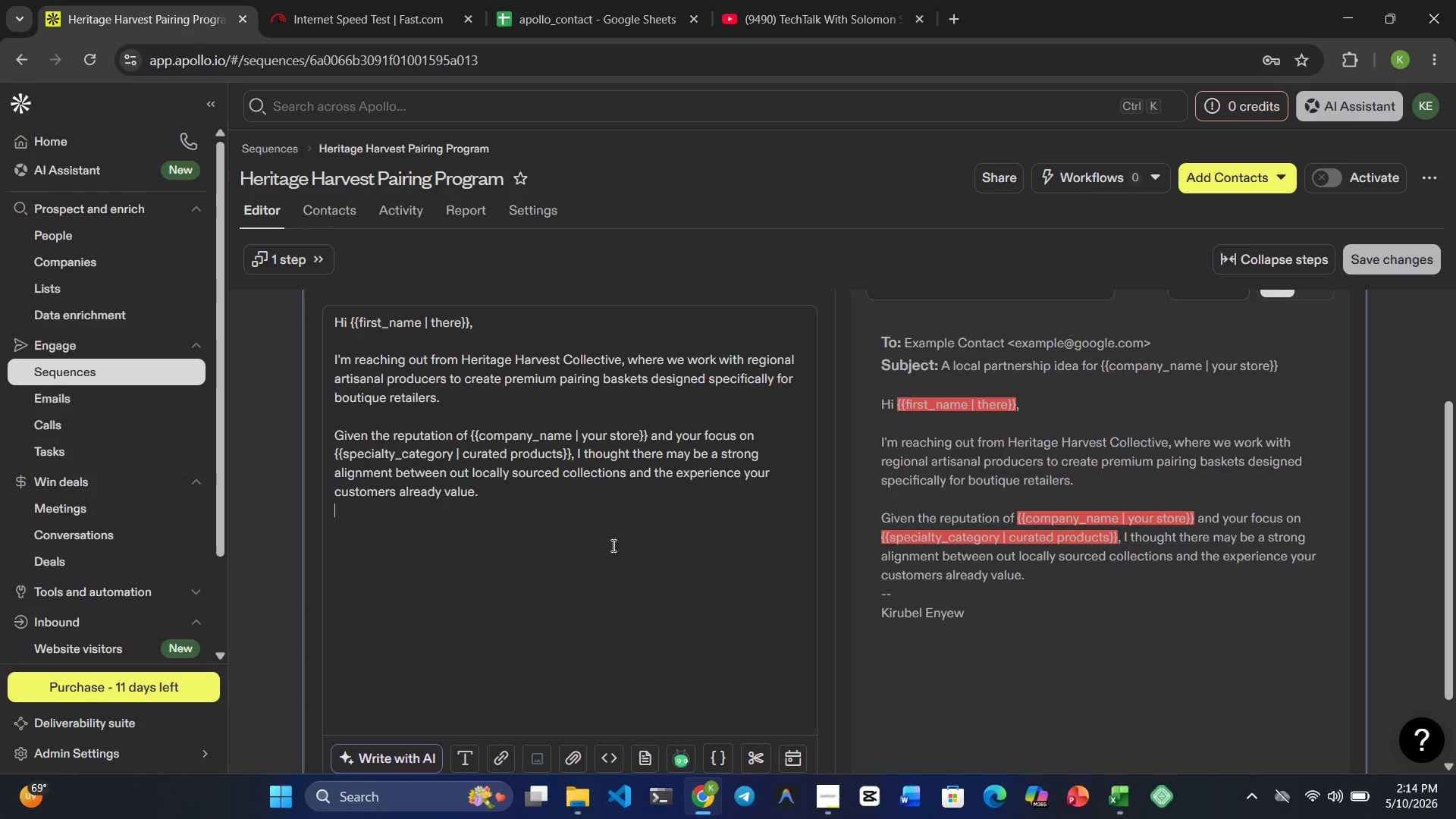 
key(Enter)
 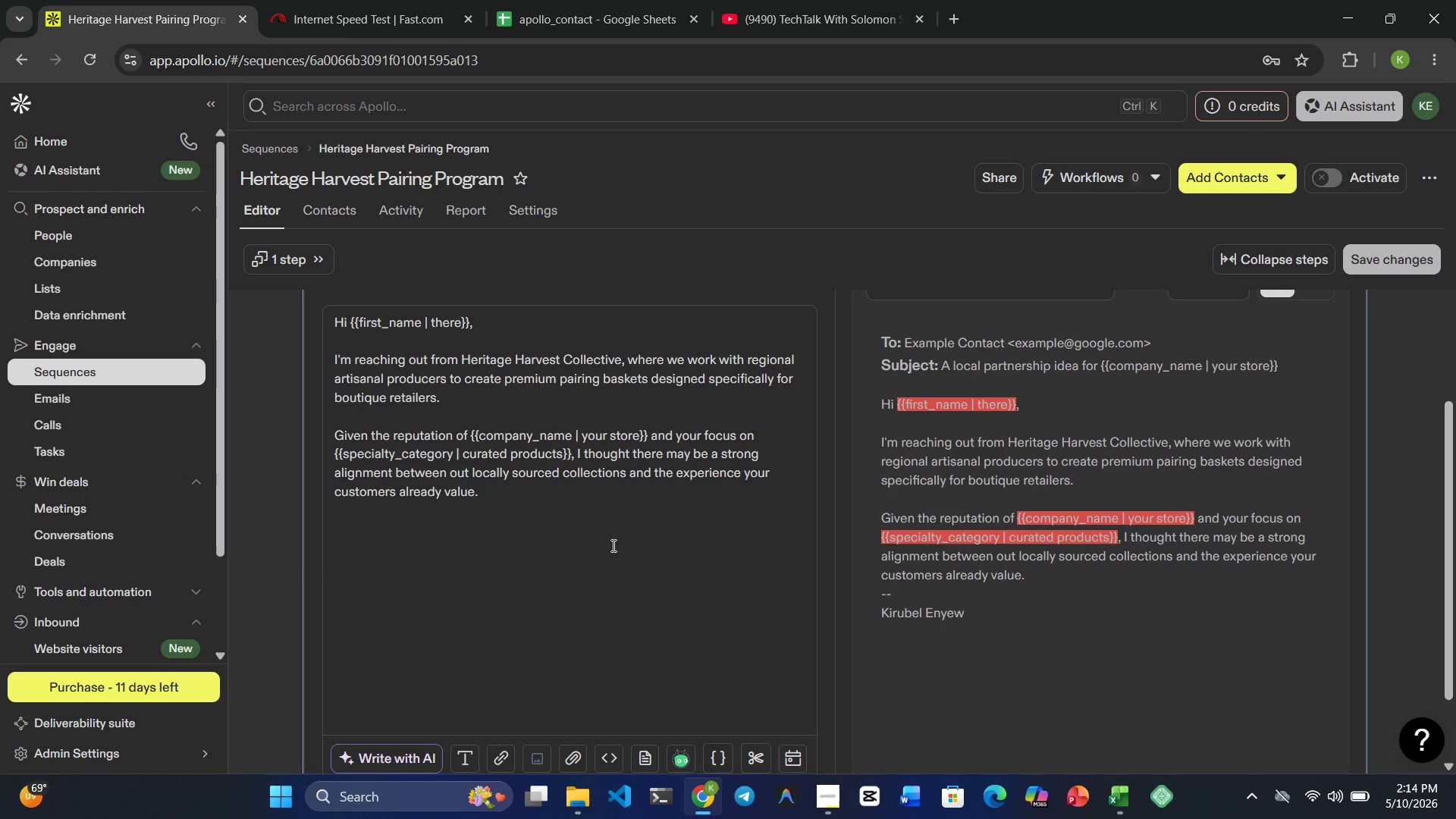 
type(We're currenl)
key(Backspace)
type(tly expanding )
 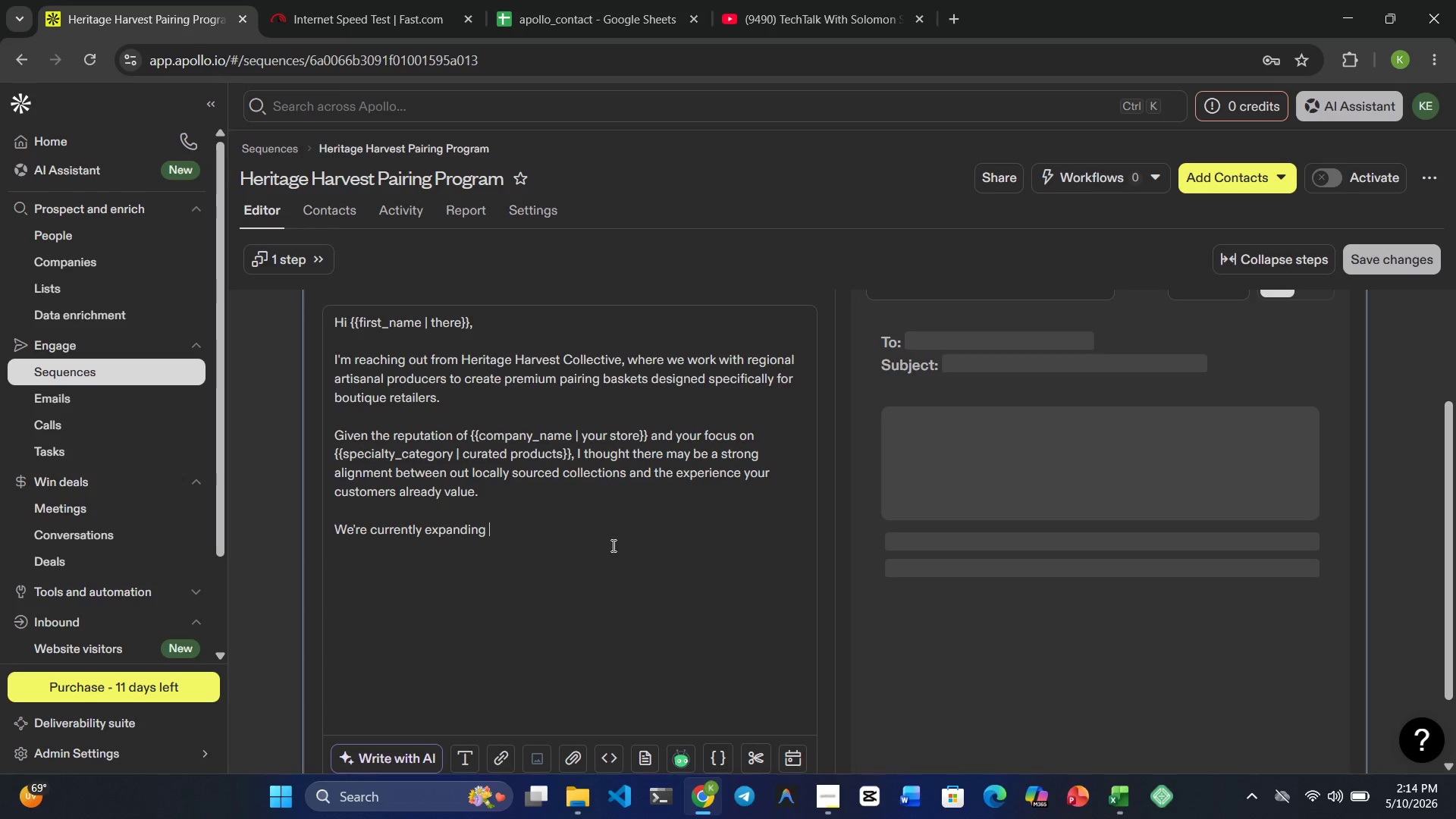 
type(partnerships with )
 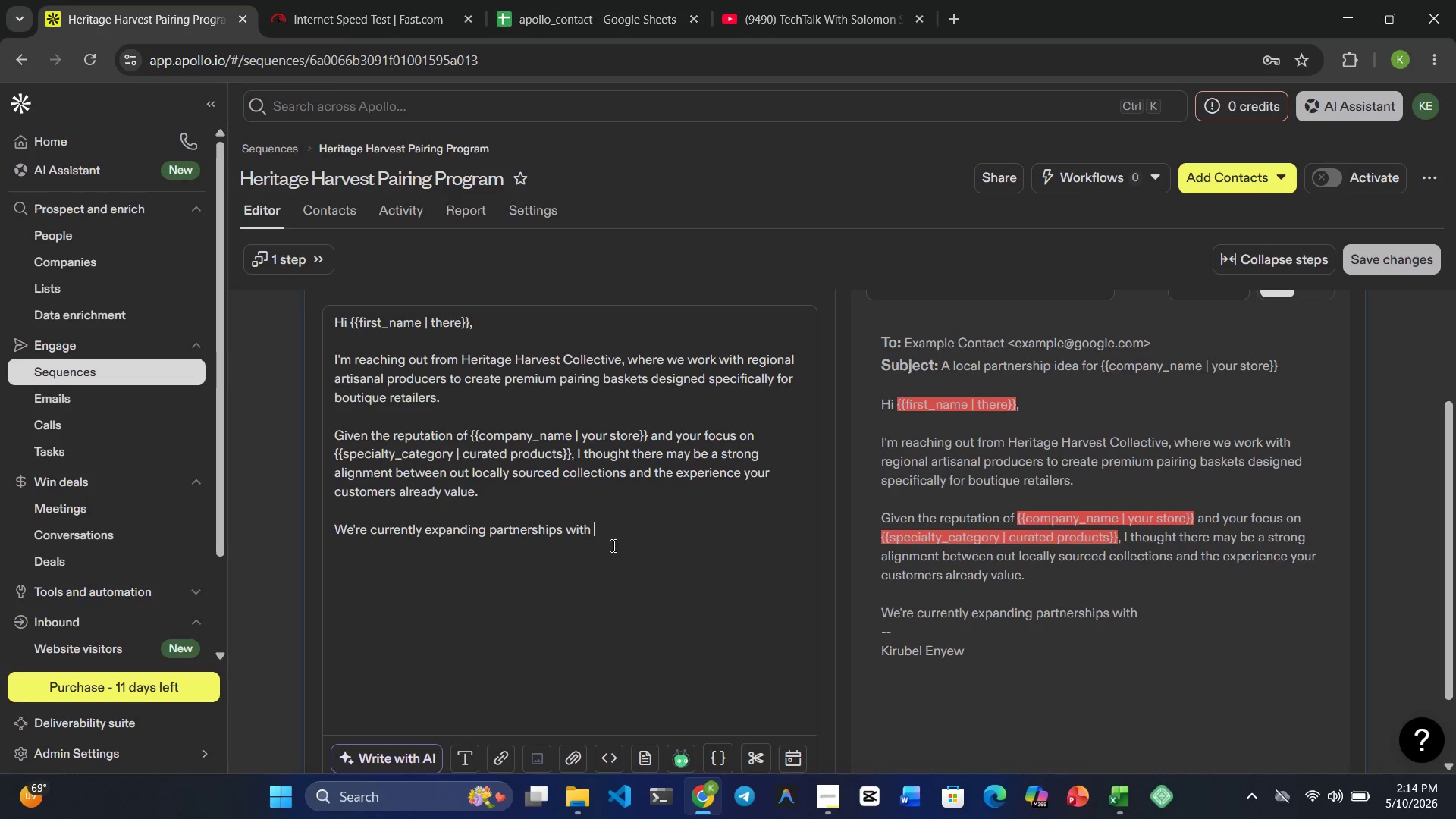 
type(select independent retailers)
 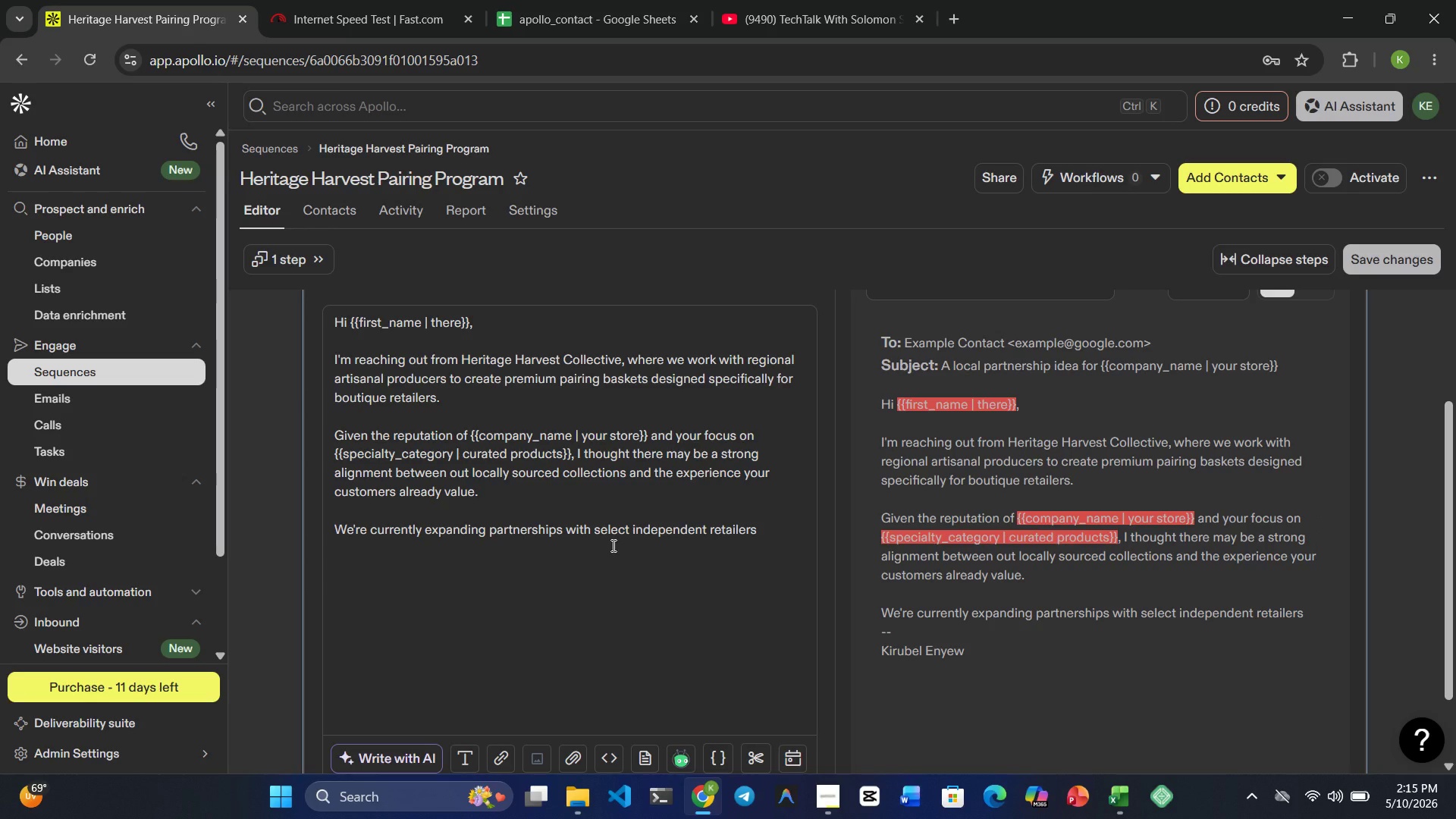 
wait(5.39)
 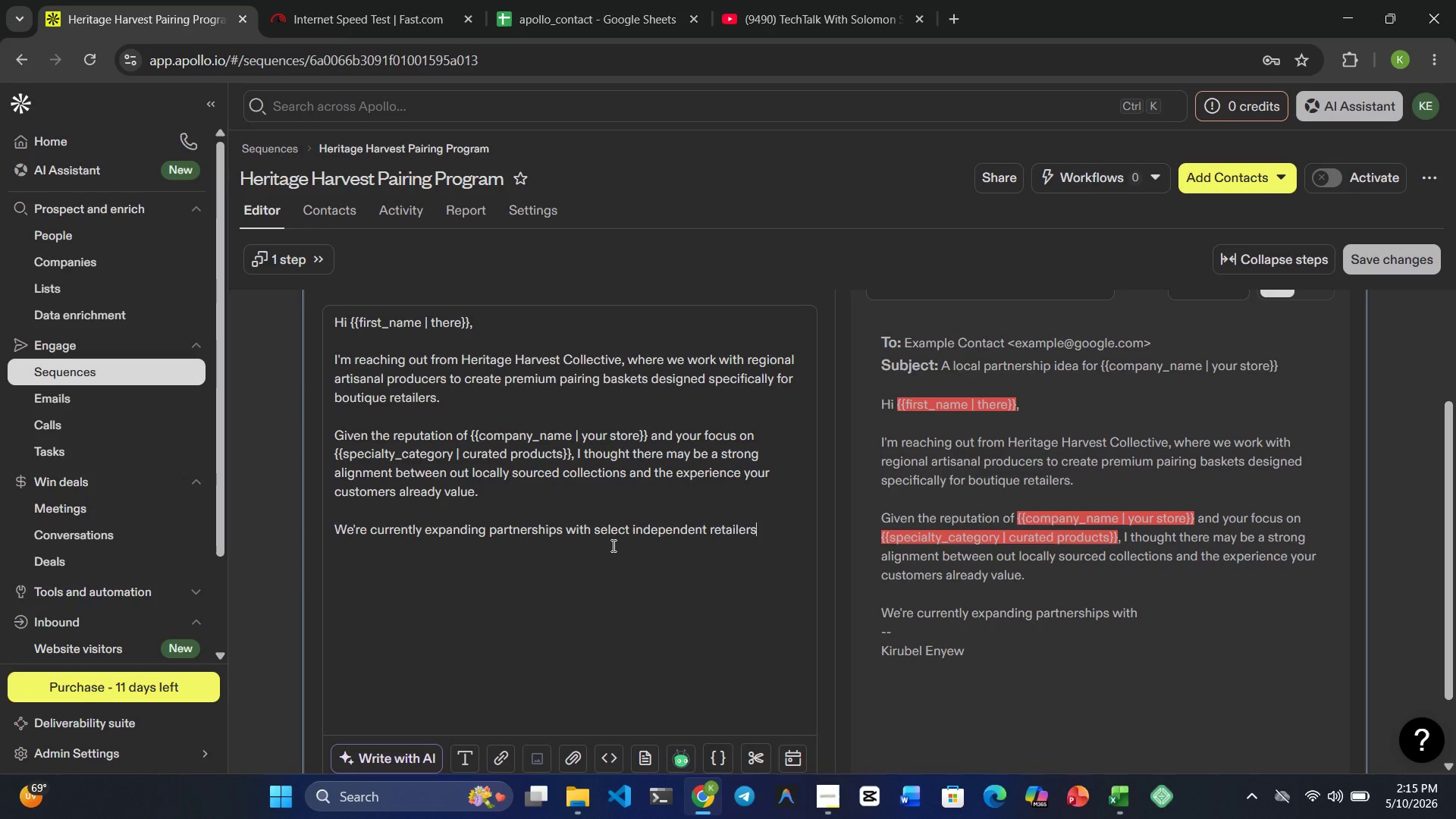 
type( and would love to explore whether )
key(Backspace)
 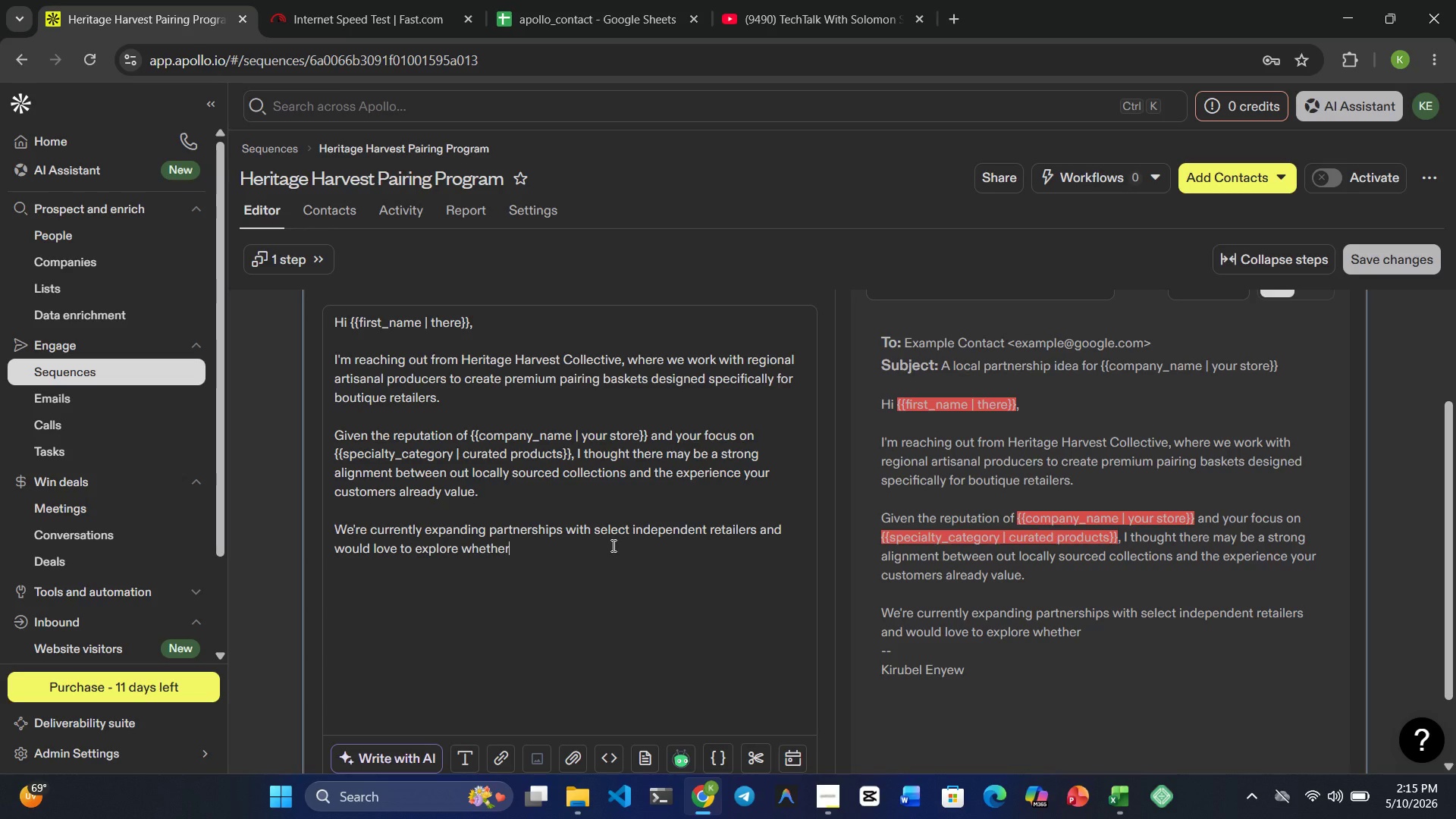 
wait(5.52)
 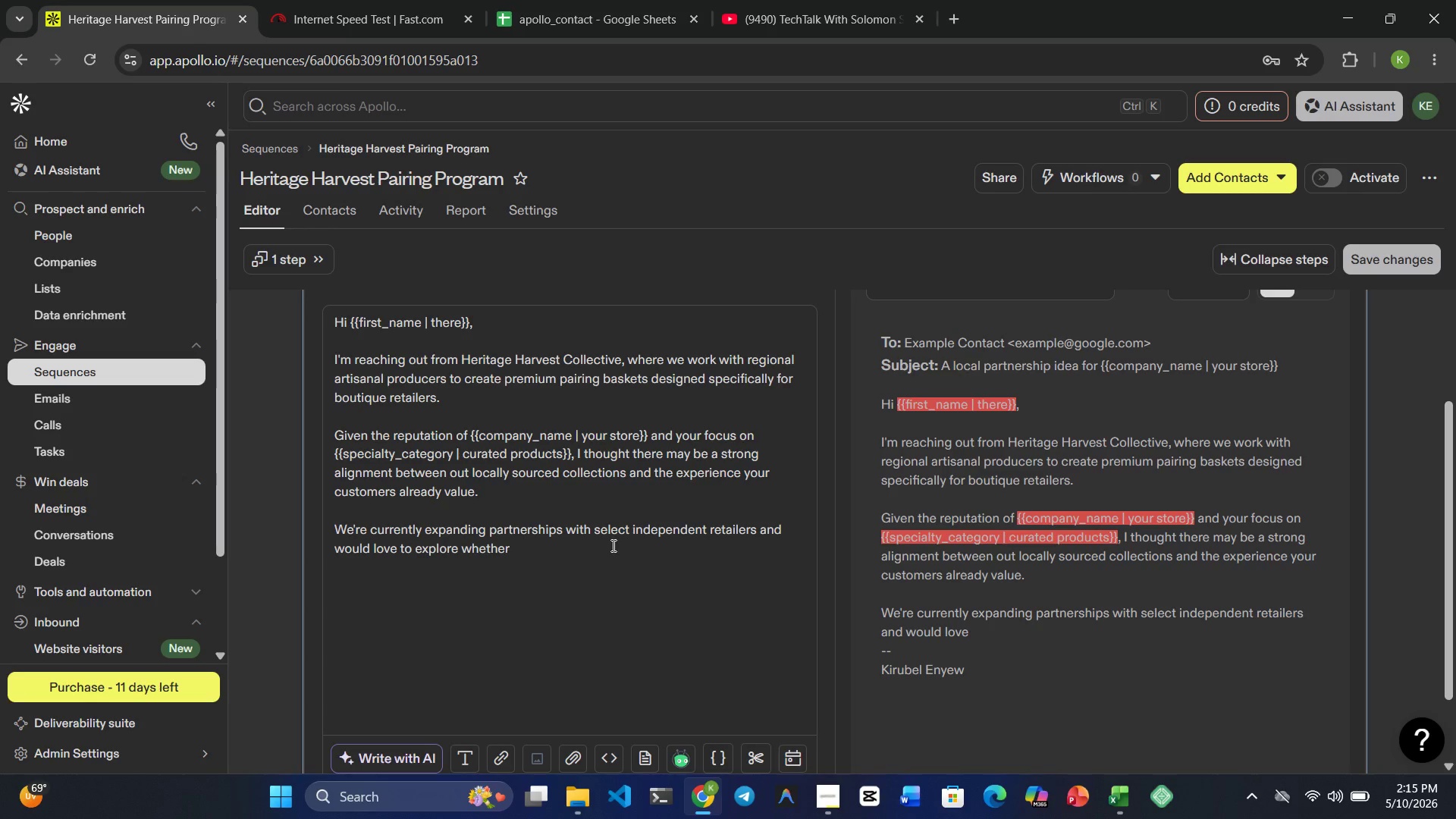 
type( tis could be a fit )
 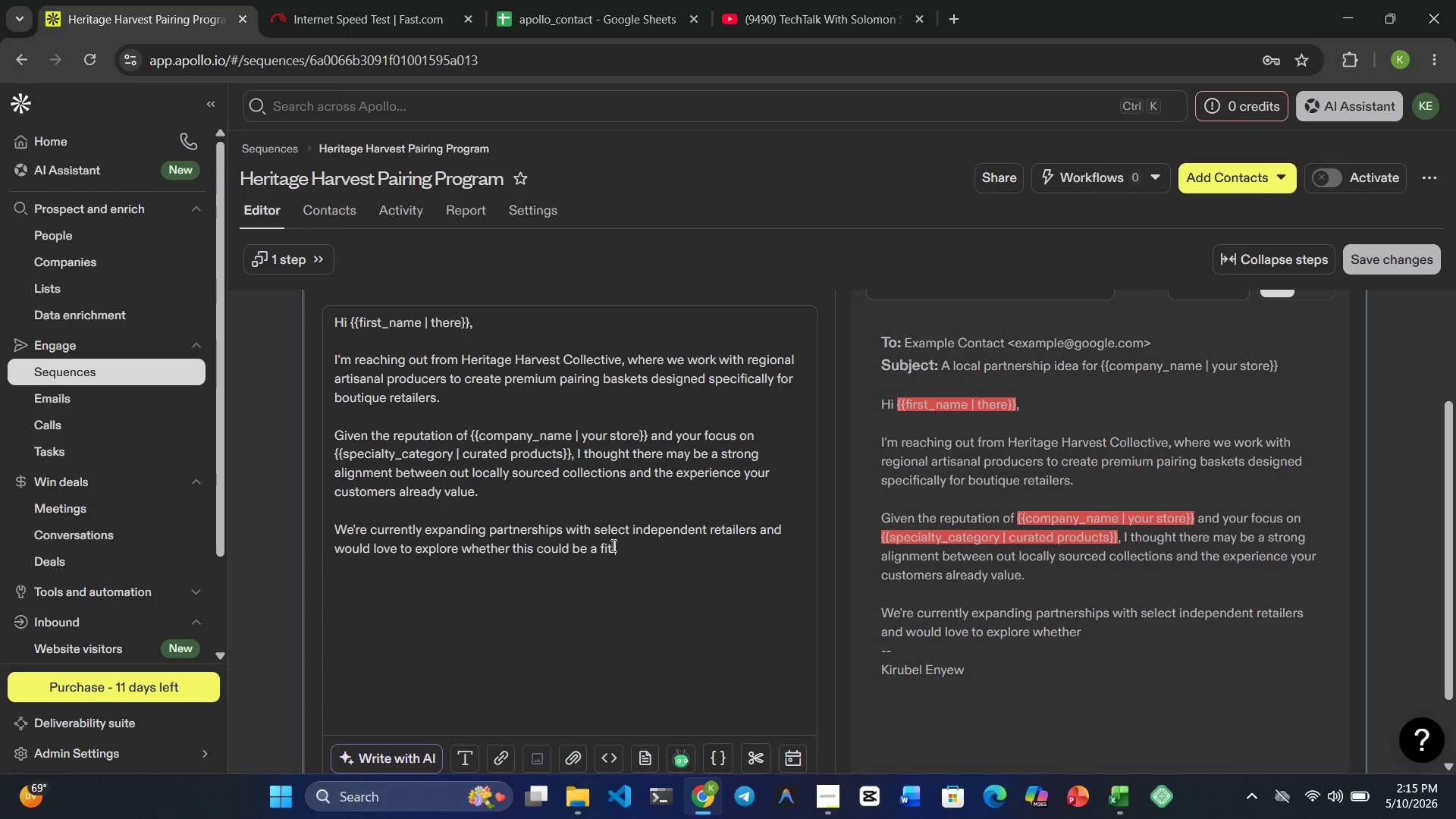 
hold_key(key=H, duration=0.34)
 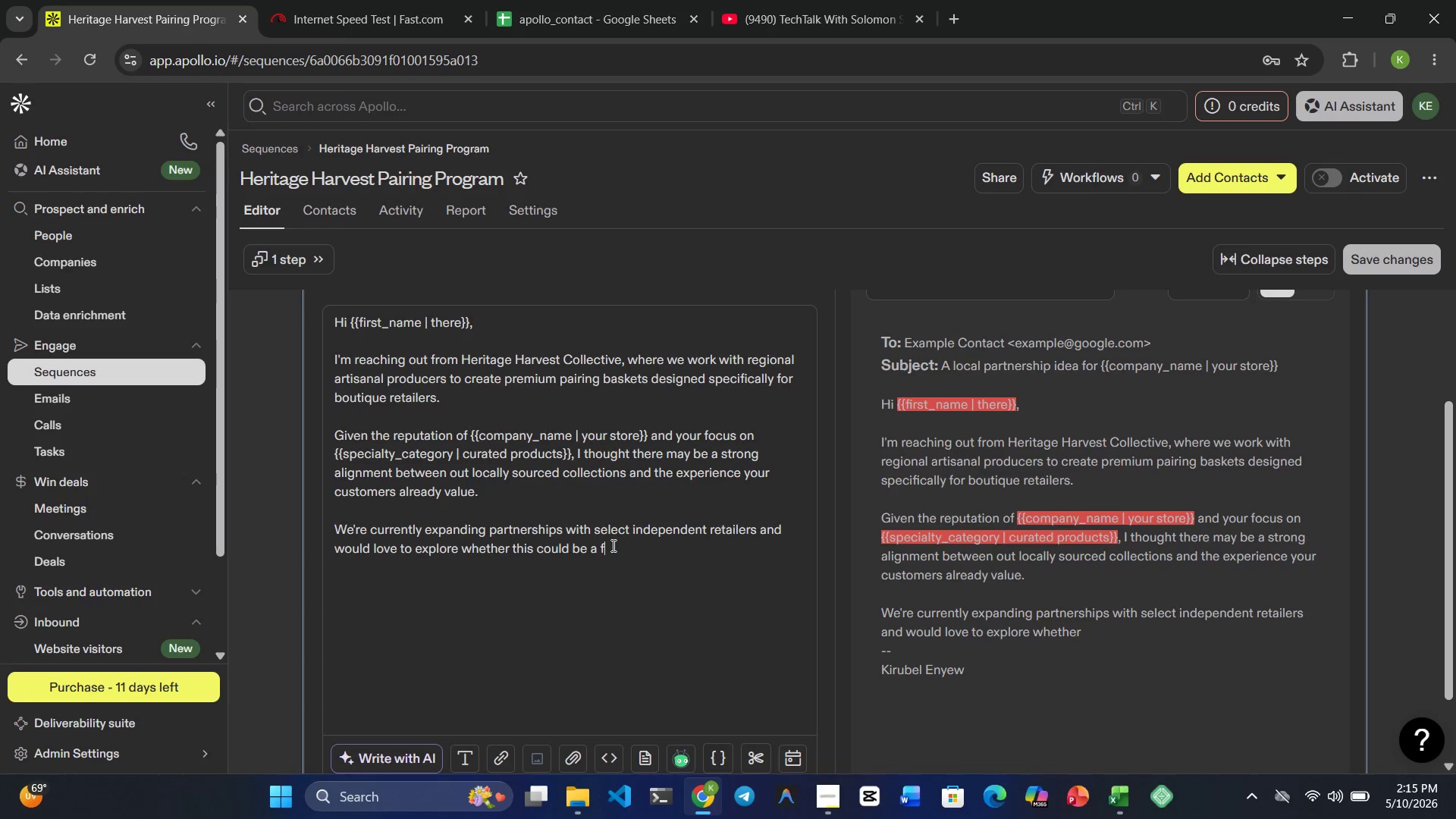 
type(for your shop.)
 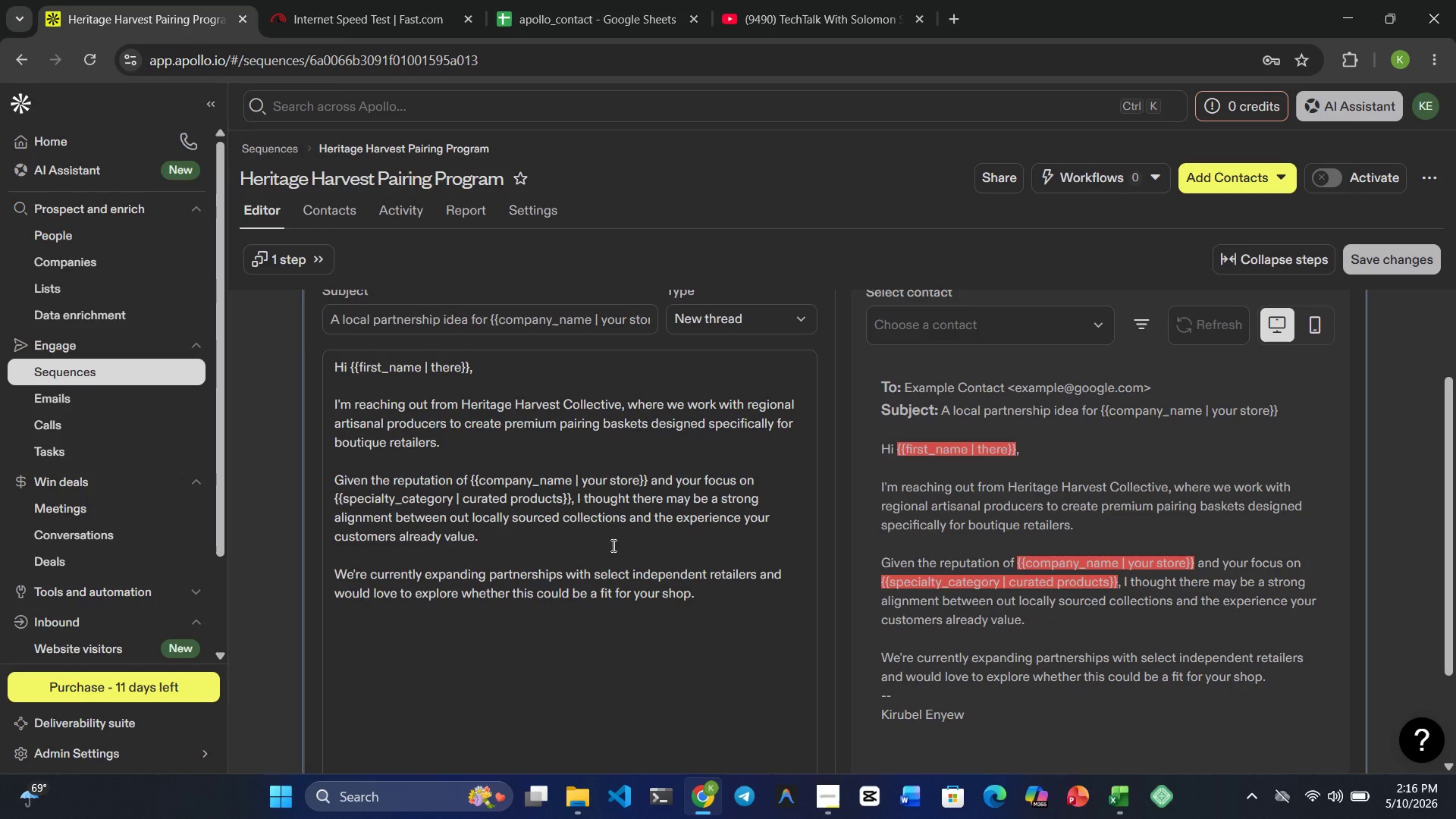 
wait(65.01)
 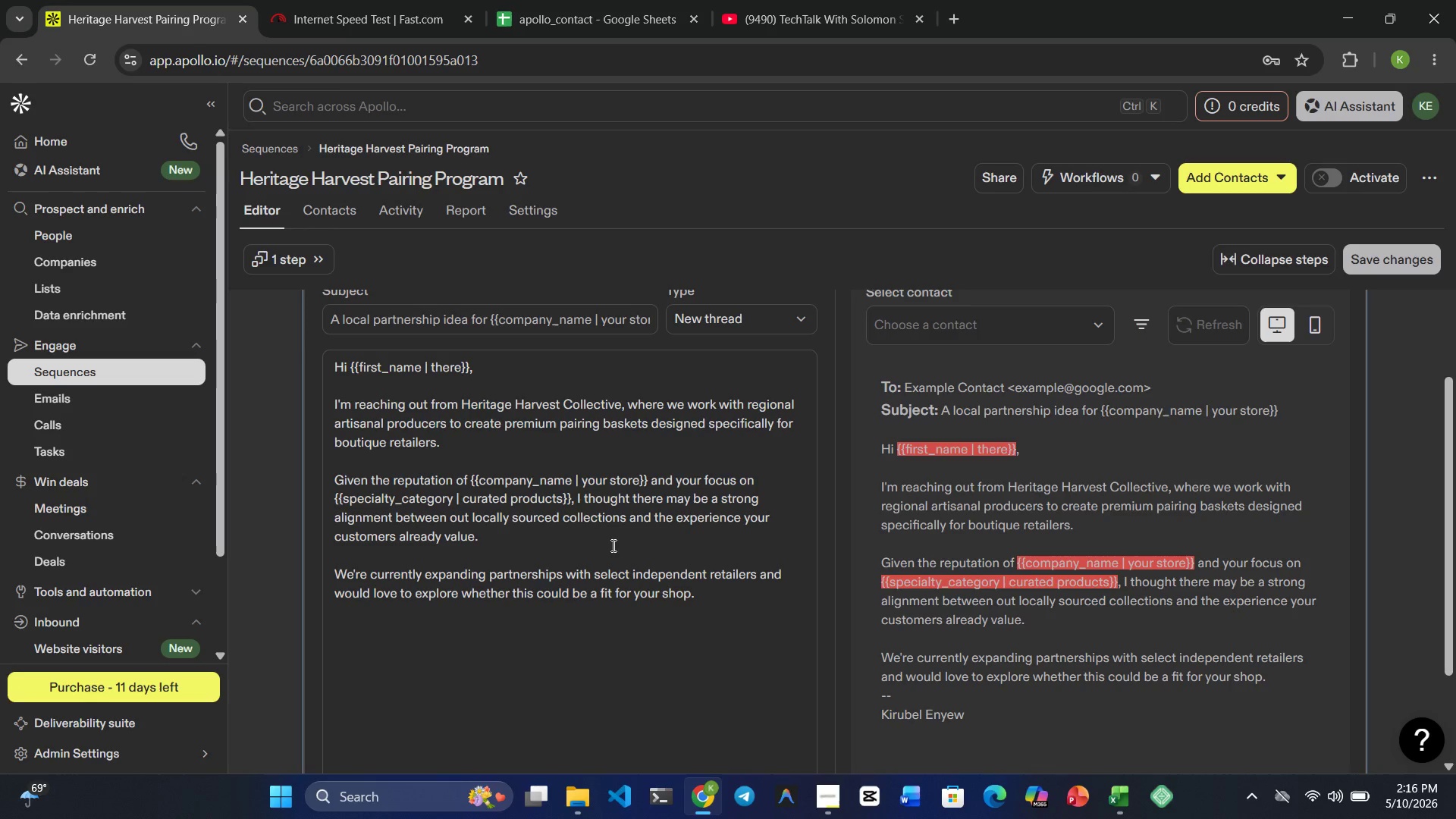 
left_click([1382, 253])
 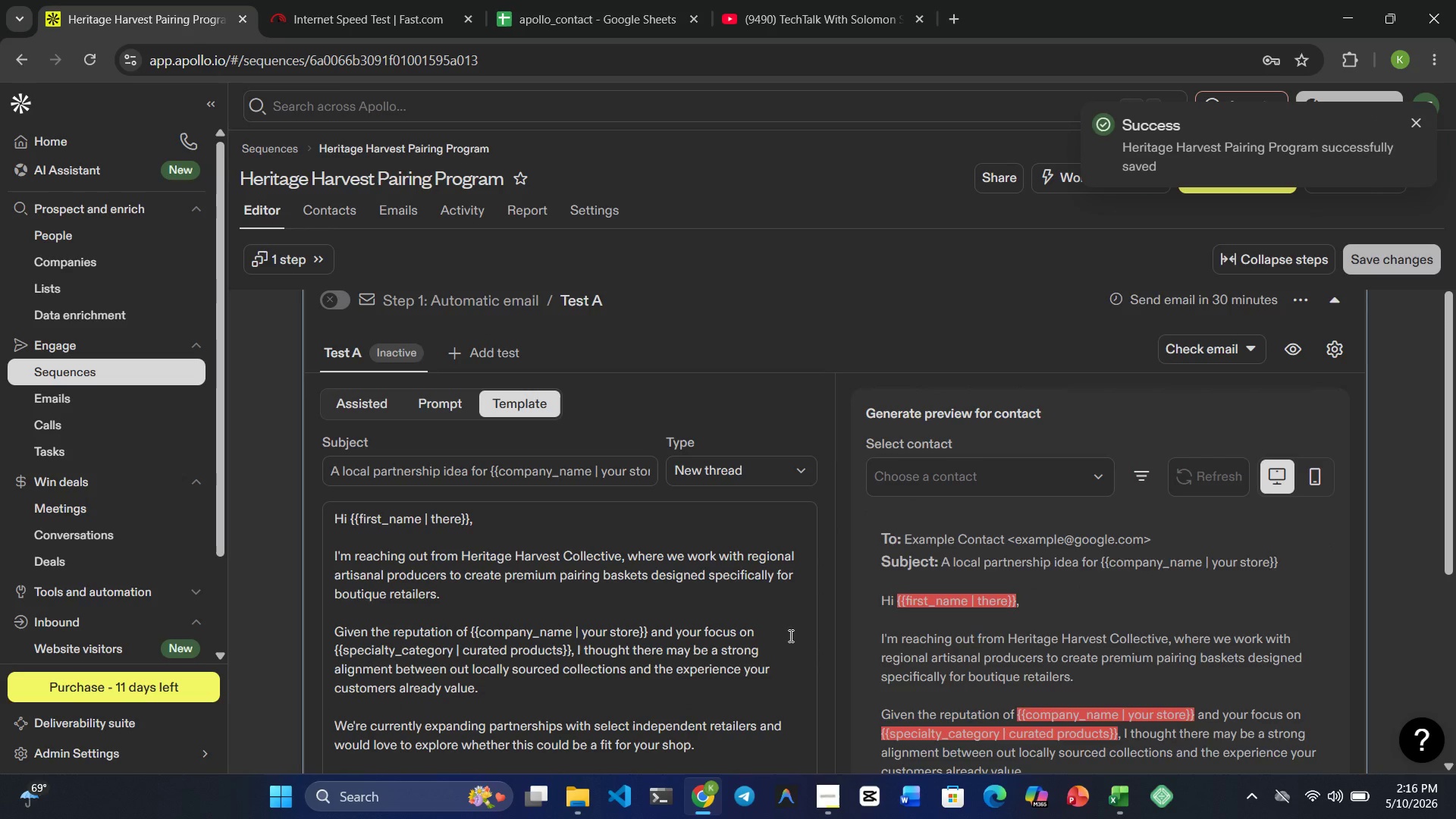 
wait(9.78)
 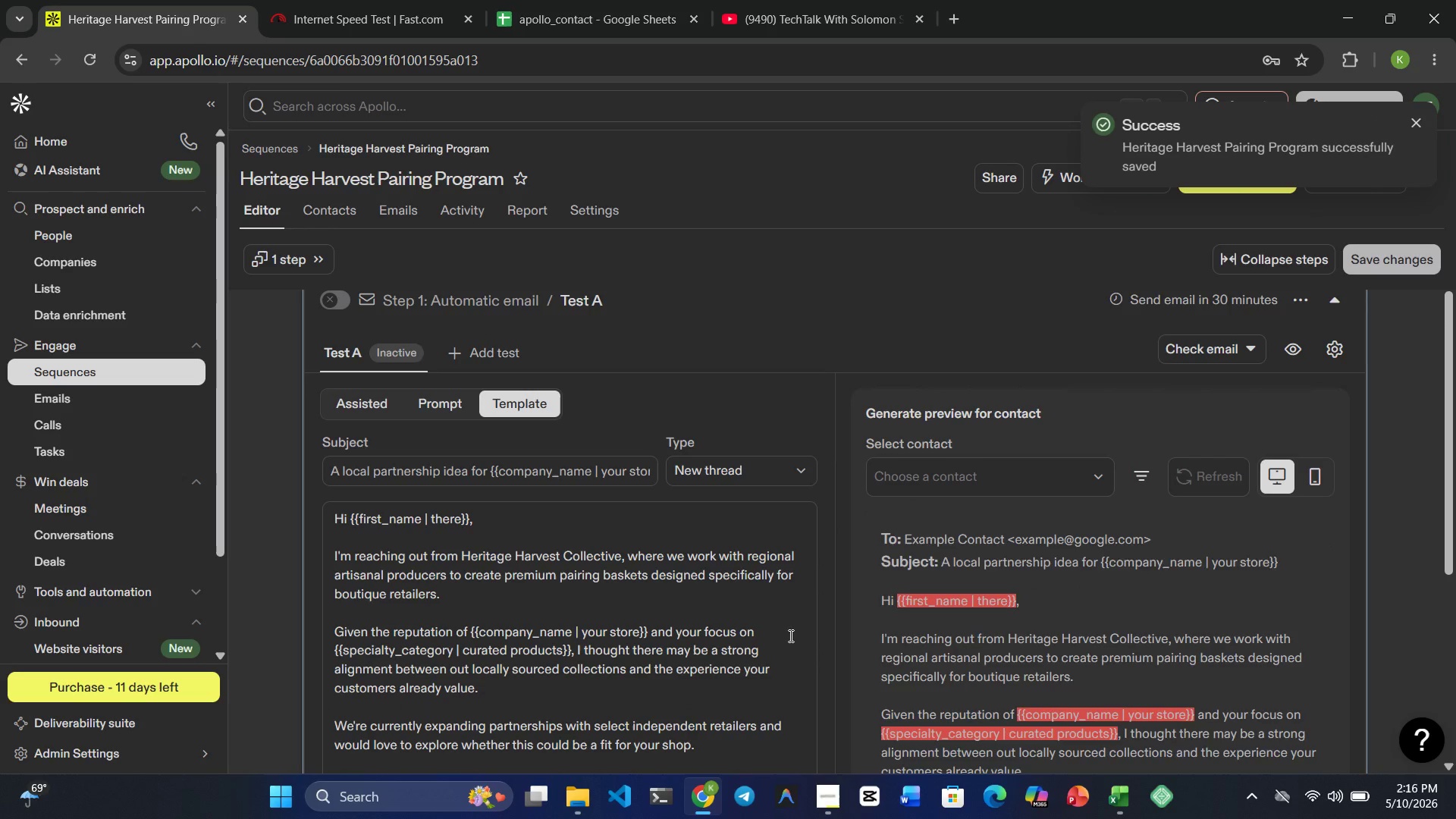 
left_click([466, 623])
 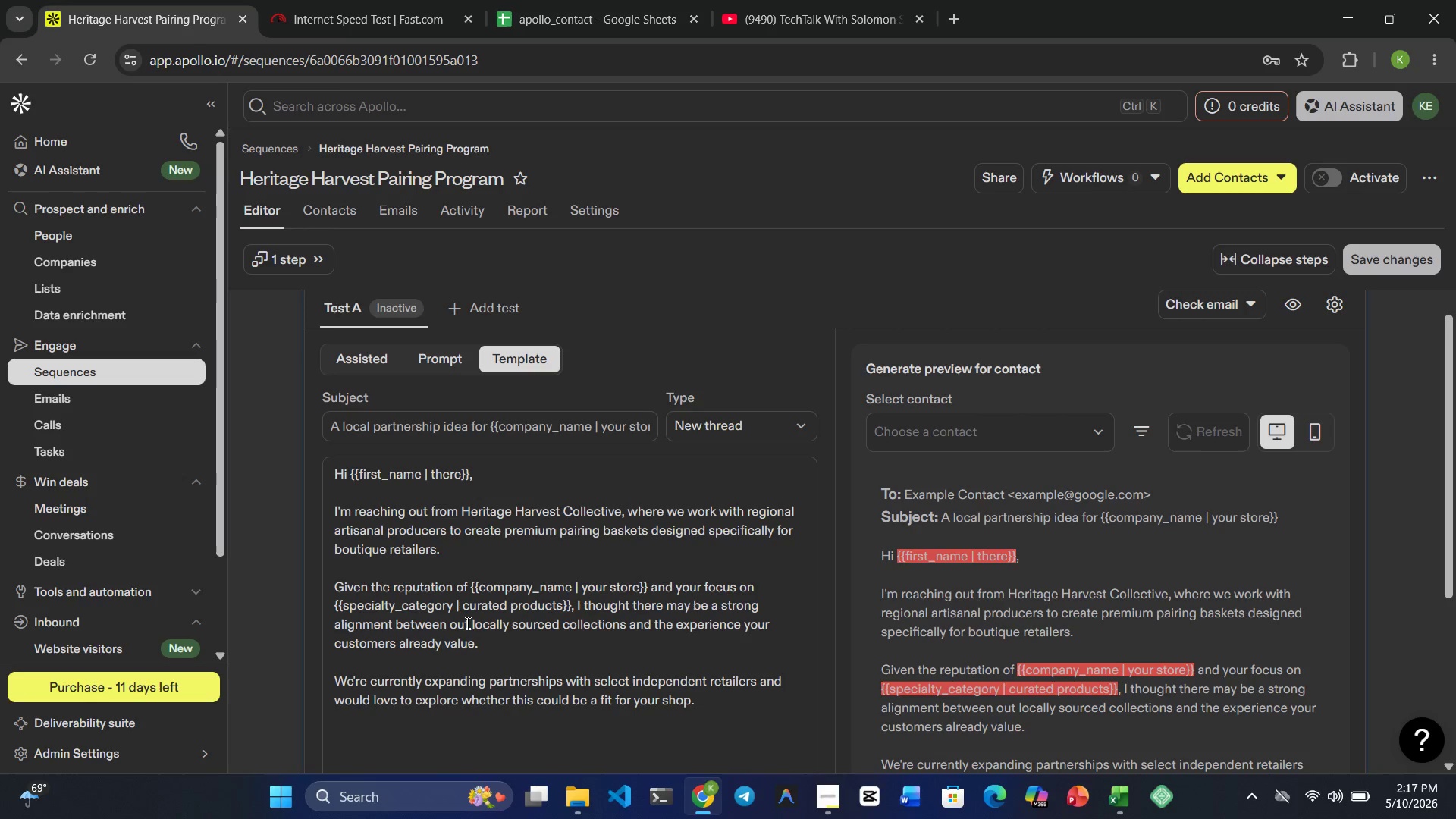 
key(ArrowRight)
 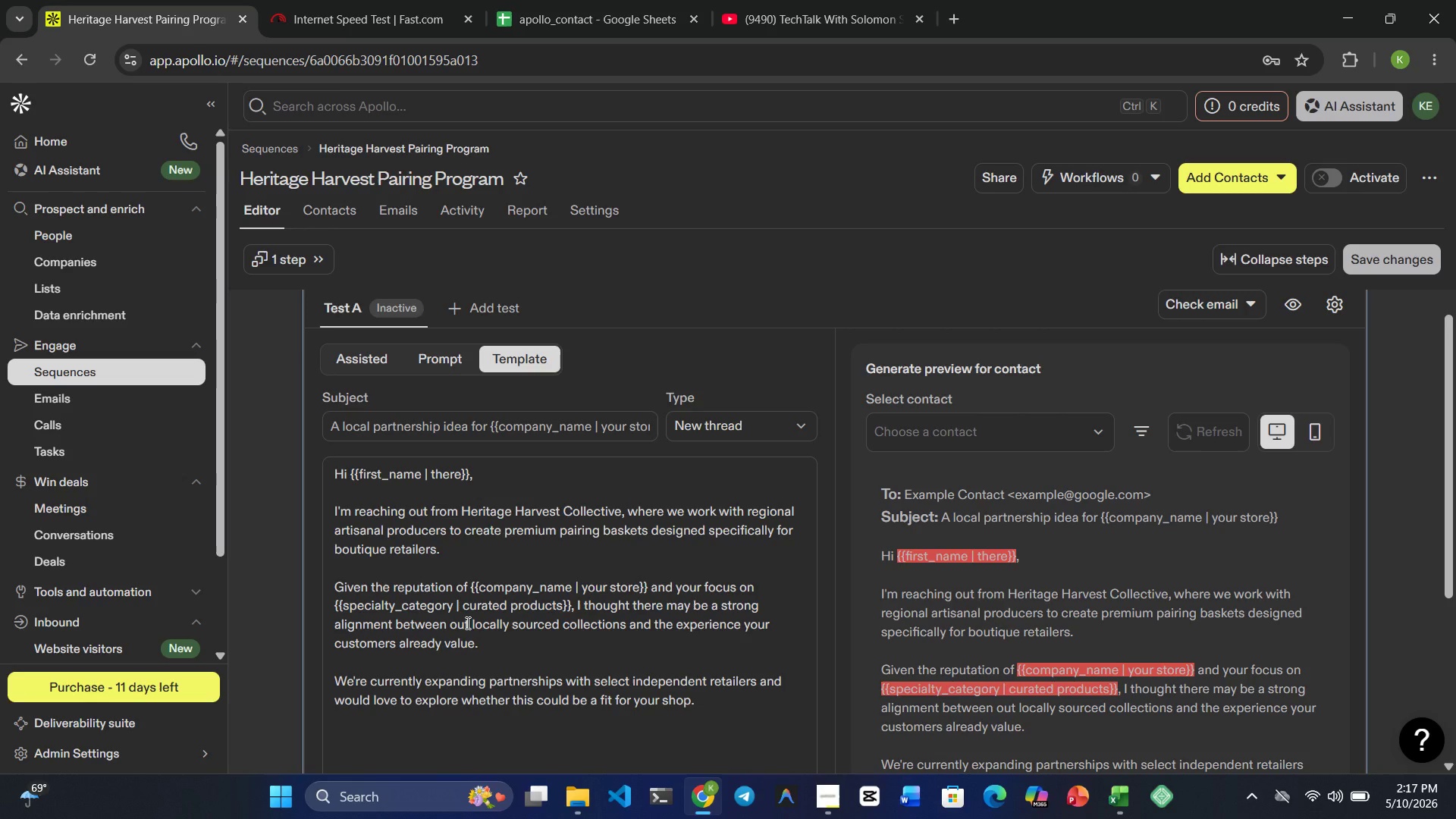 
key(Backspace)
 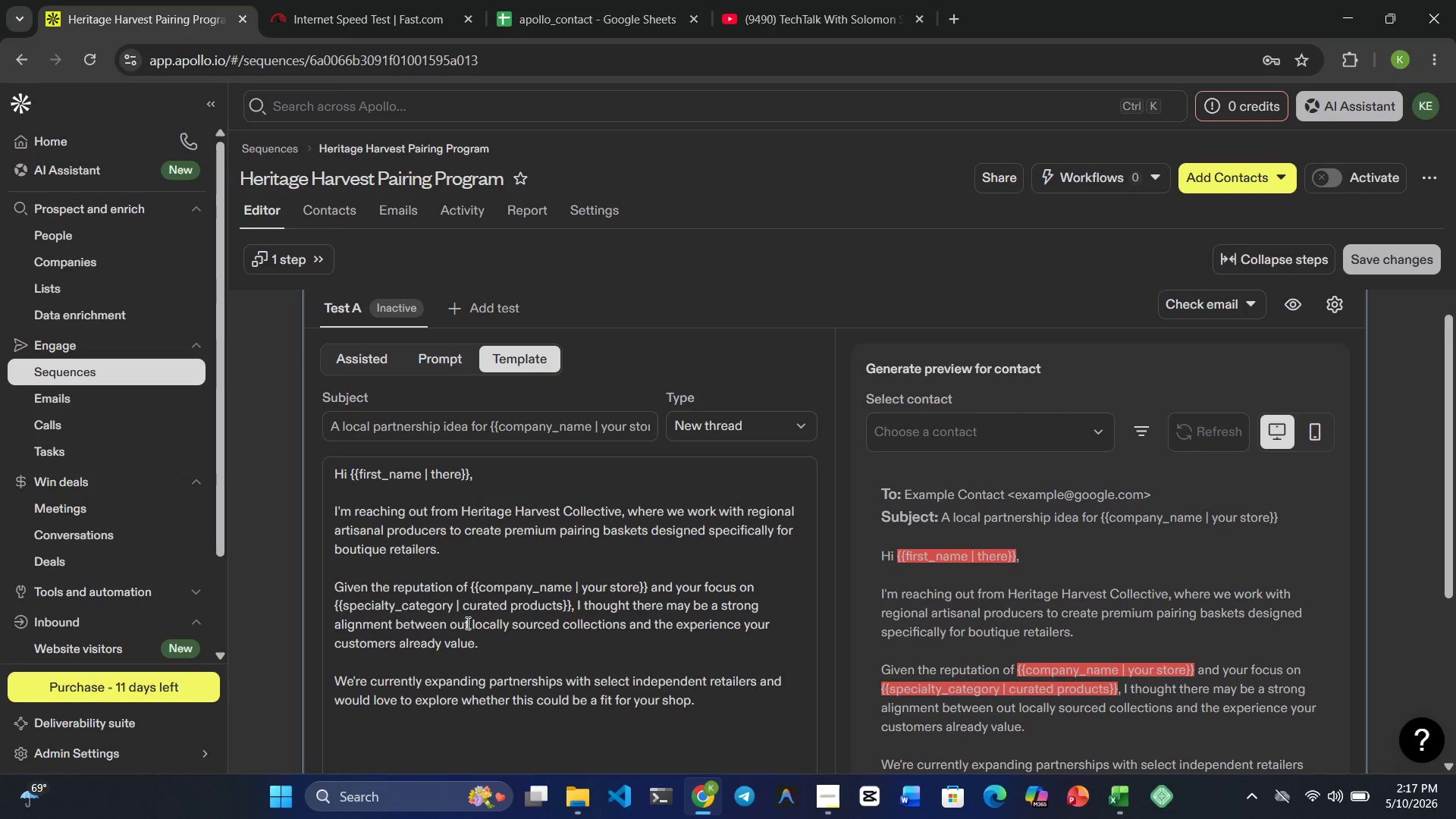 
key(R)
 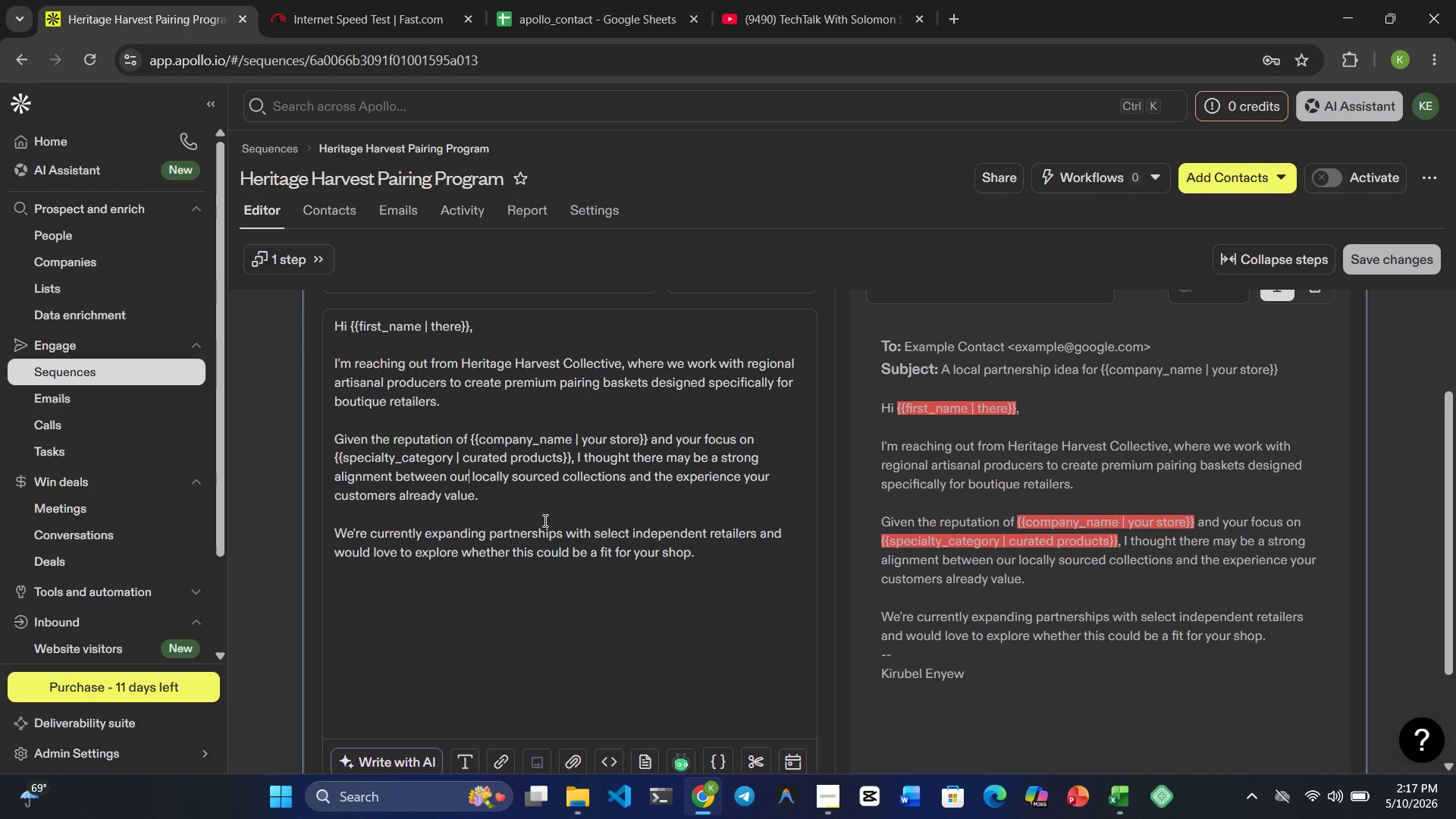 
wait(20.06)
 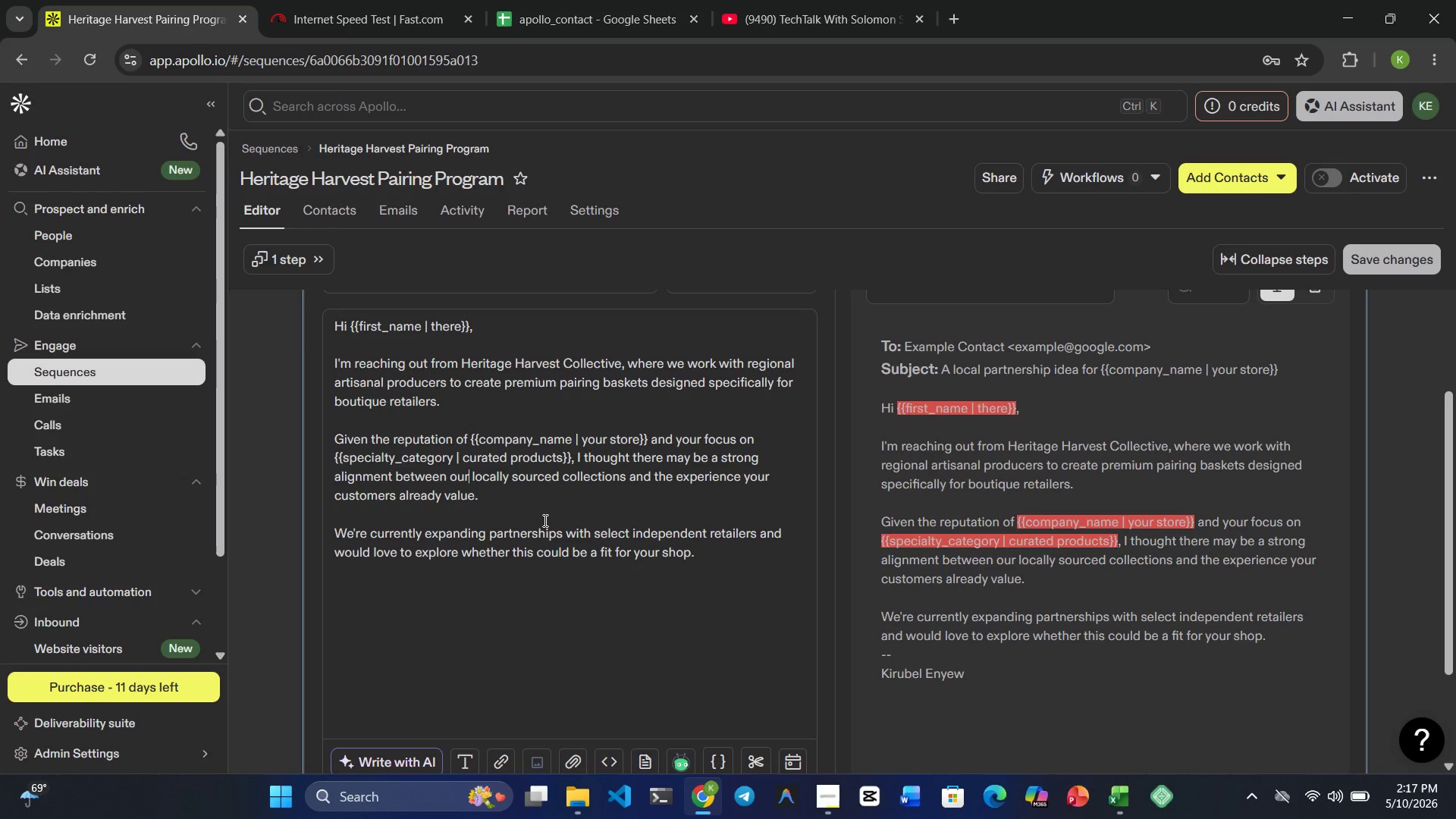 
left_click([817, 741])
 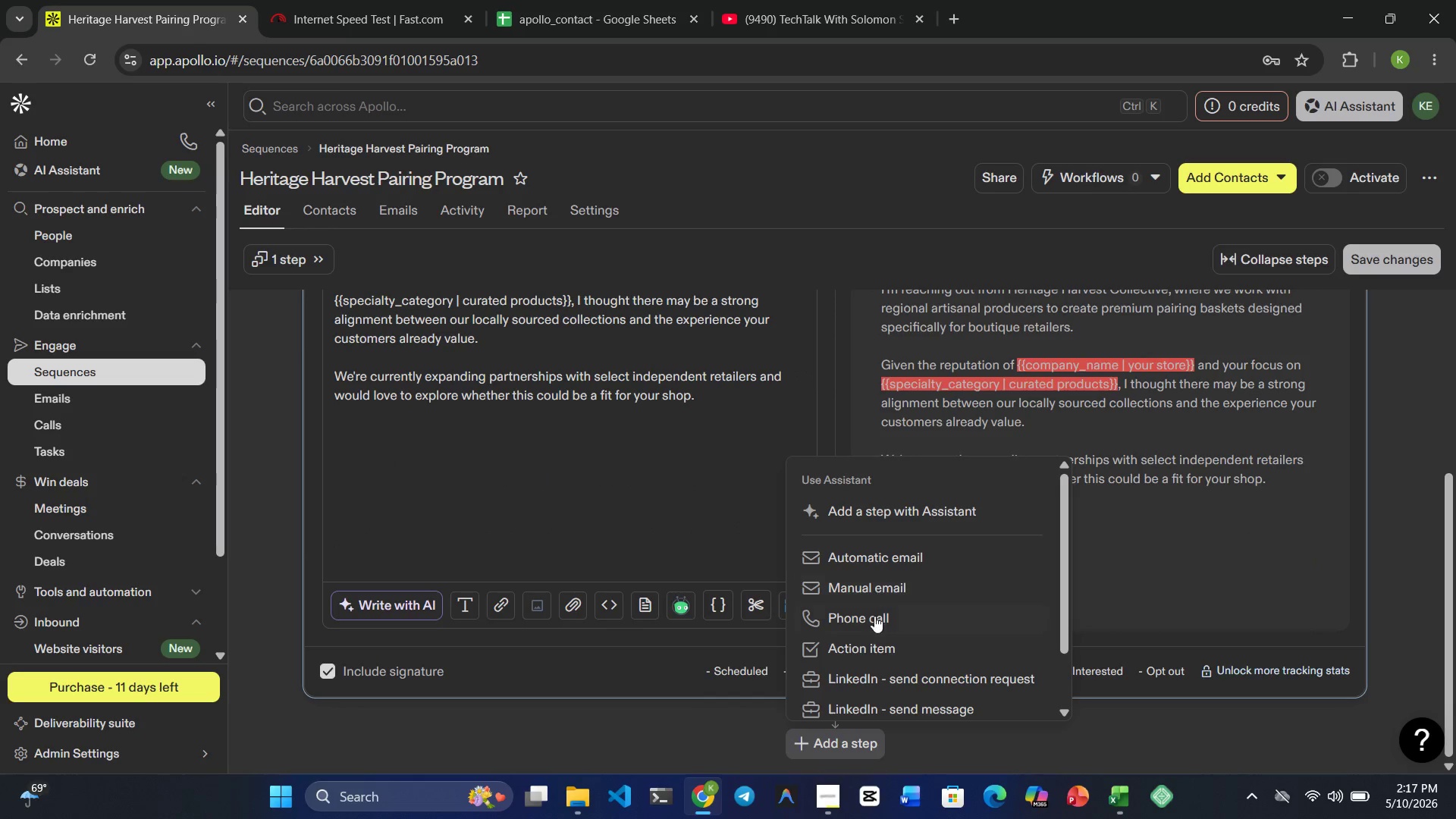 
left_click([868, 670])
 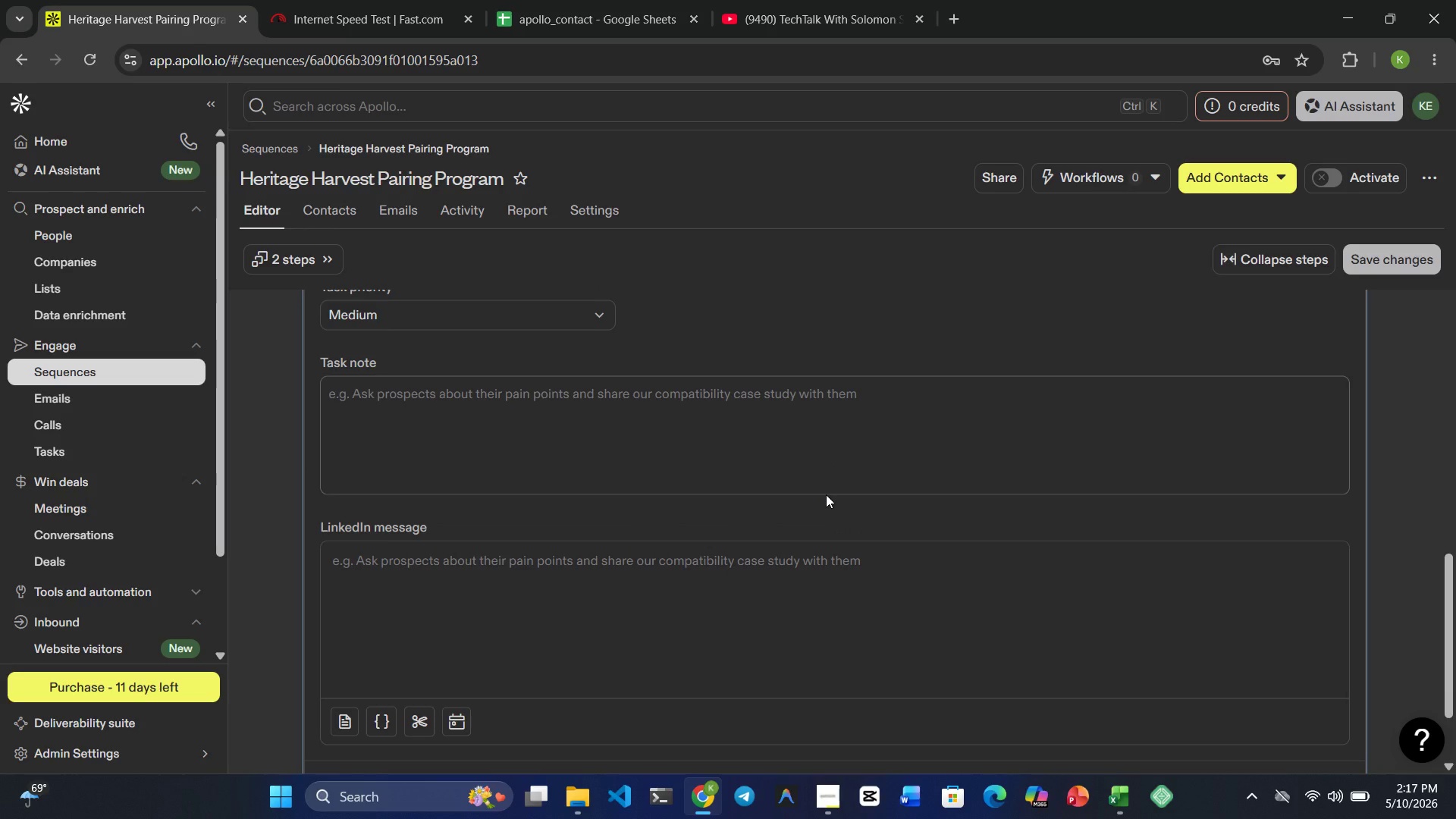 
wait(17.92)
 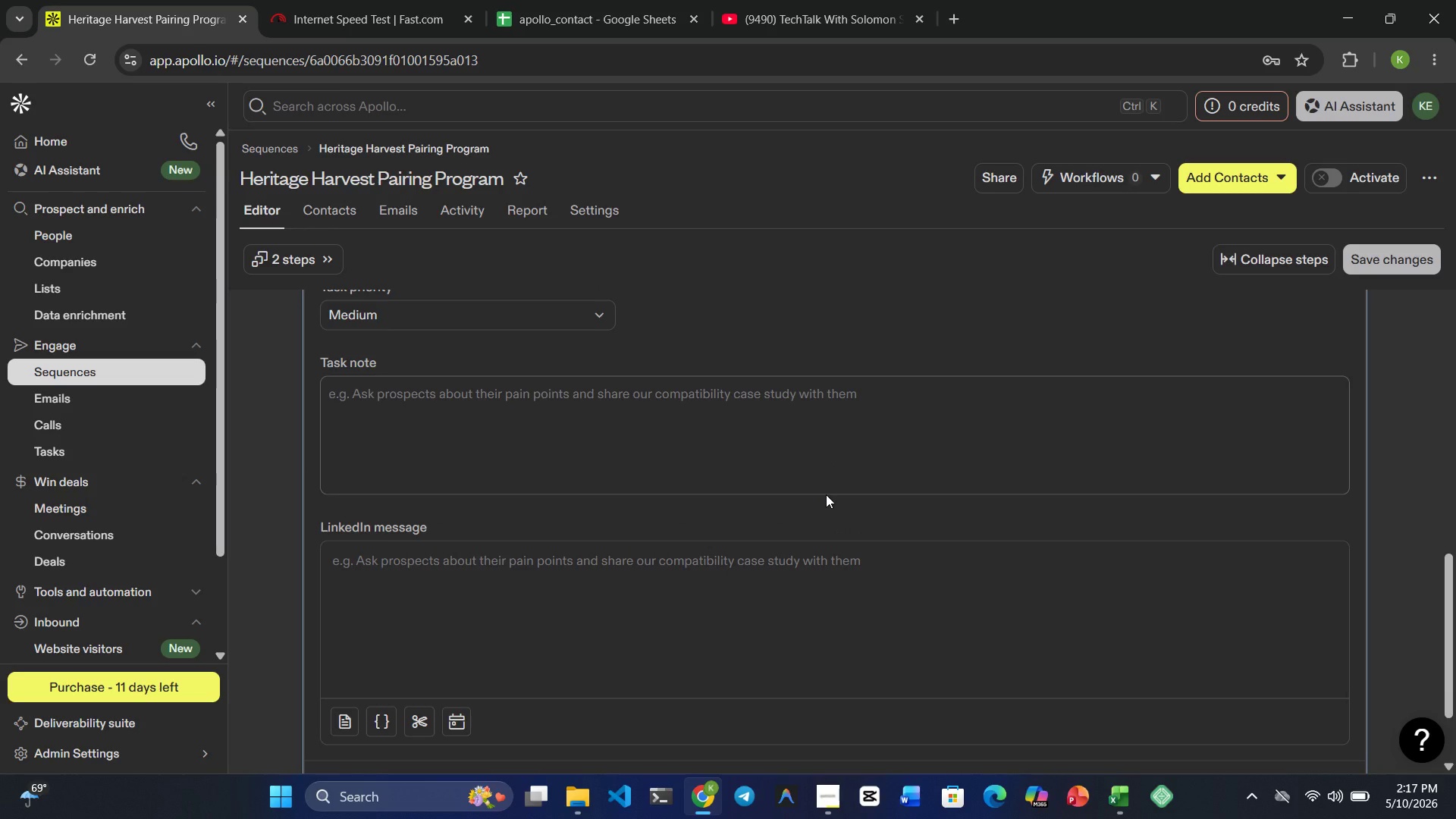 
left_click([657, 442])
 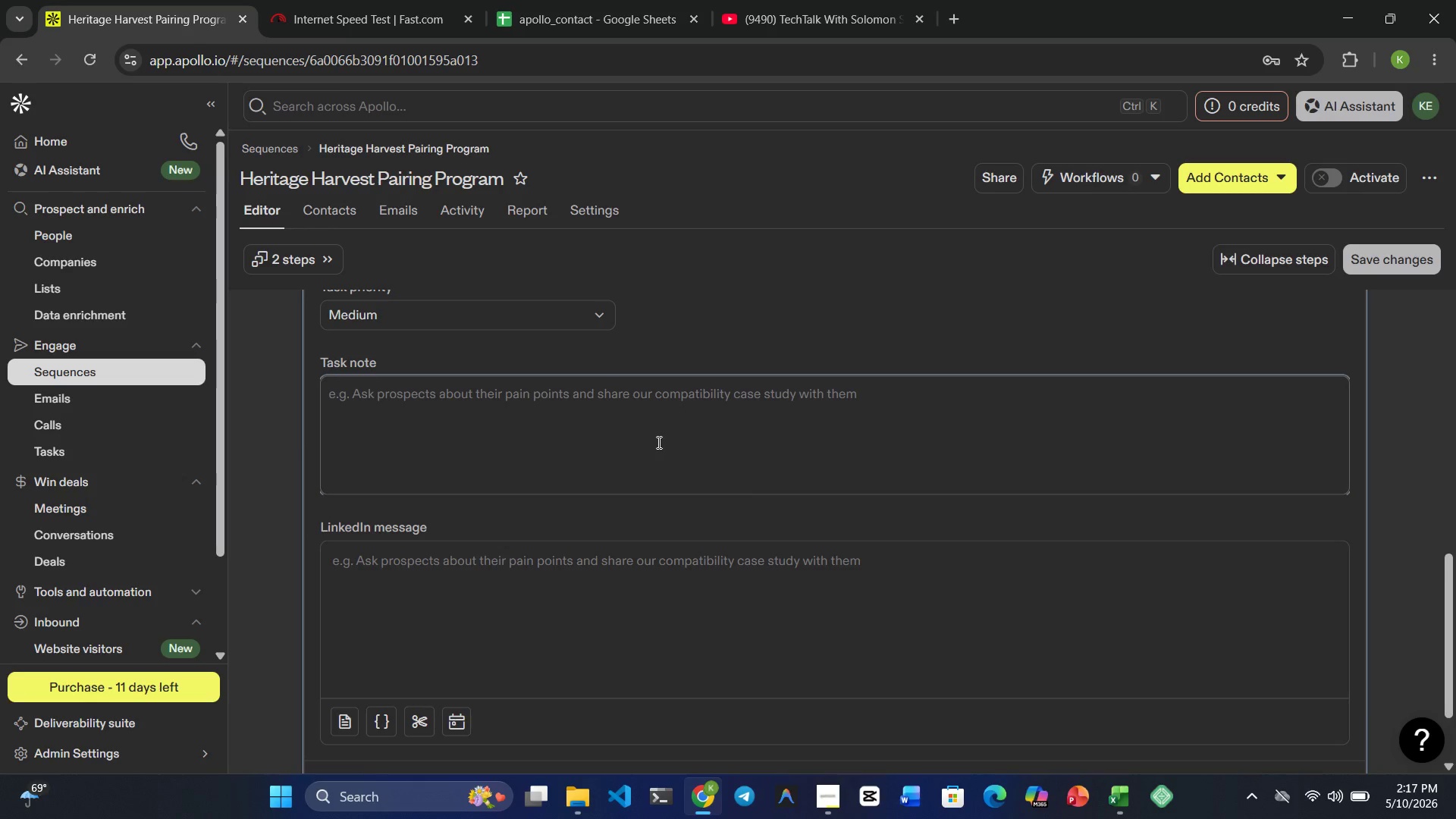 
type(Inkedin )
 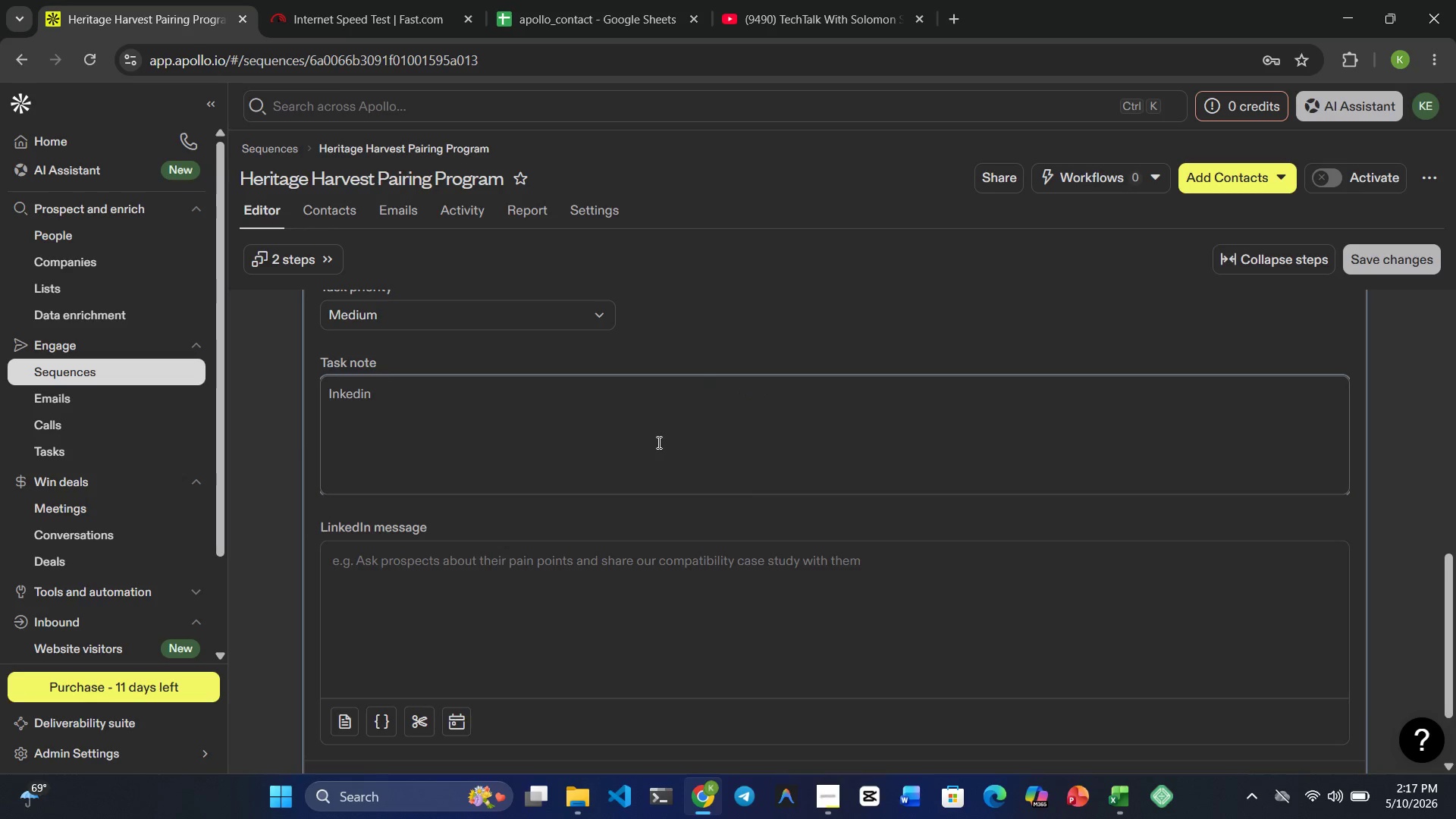 
hold_key(key=Backspace, duration=0.78)
 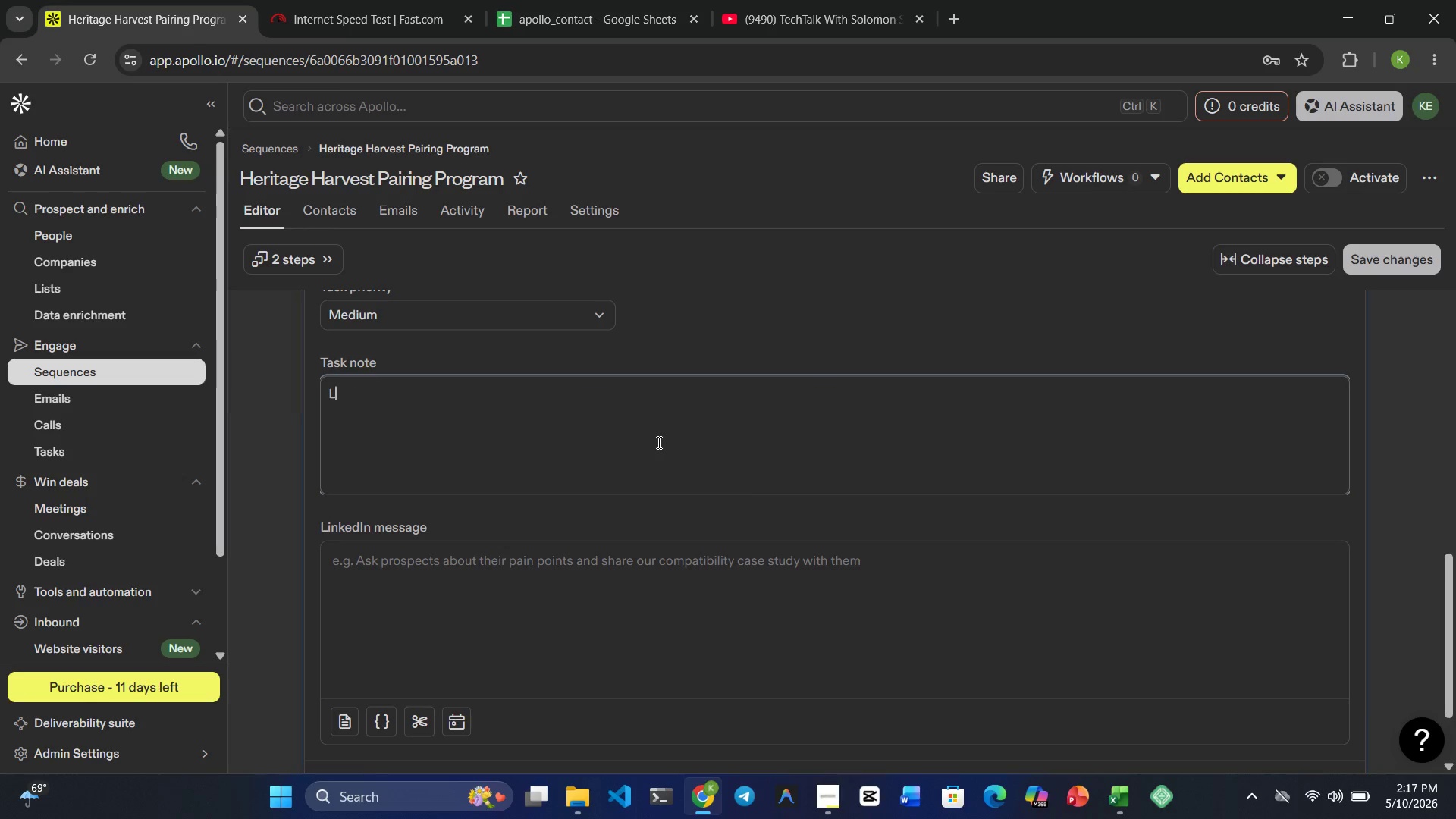 
hold_key(key=Backspace, duration=16.22)
 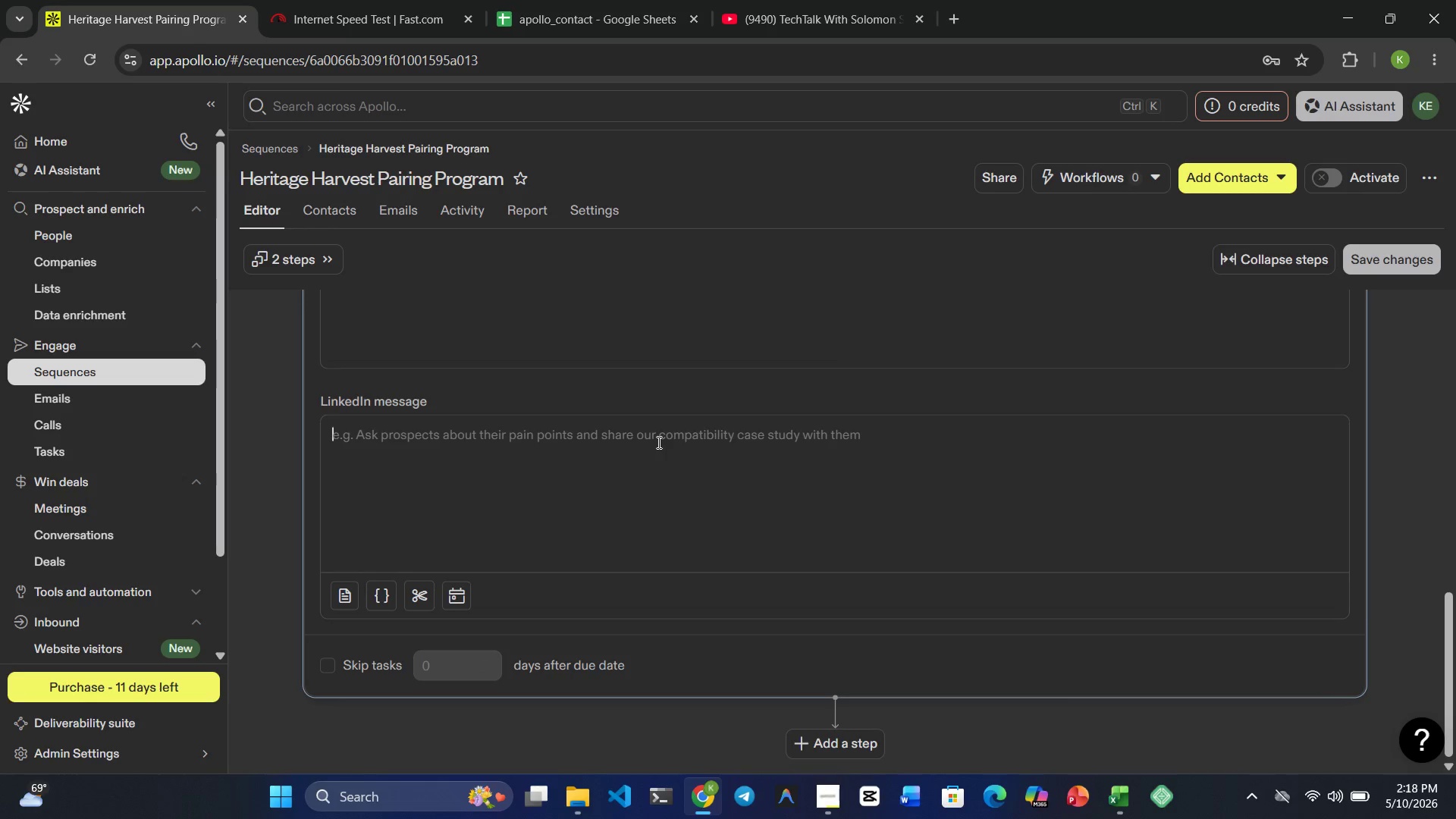 
type(Linkedin Connection Request)
 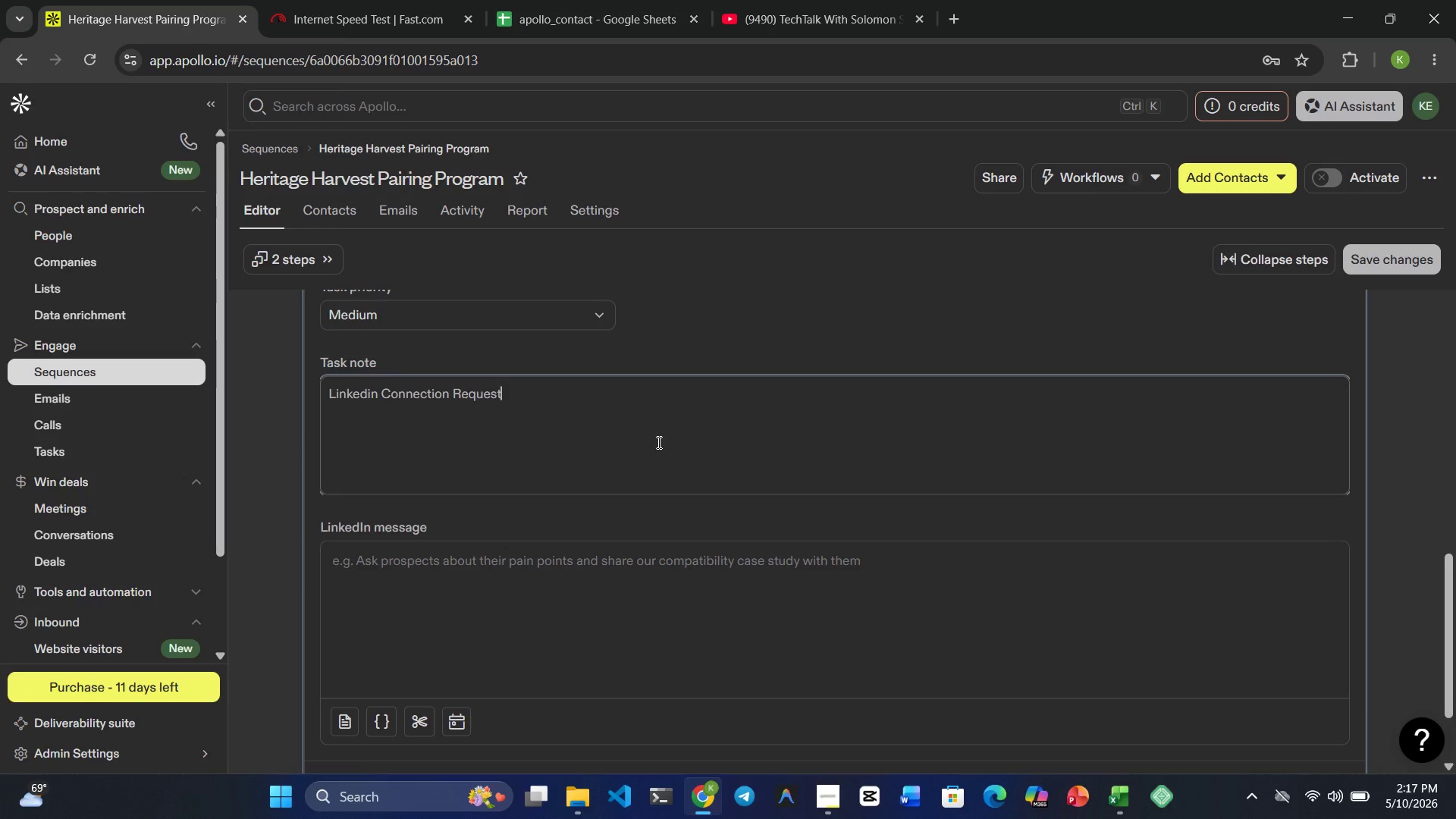 
left_click([657, 442])
 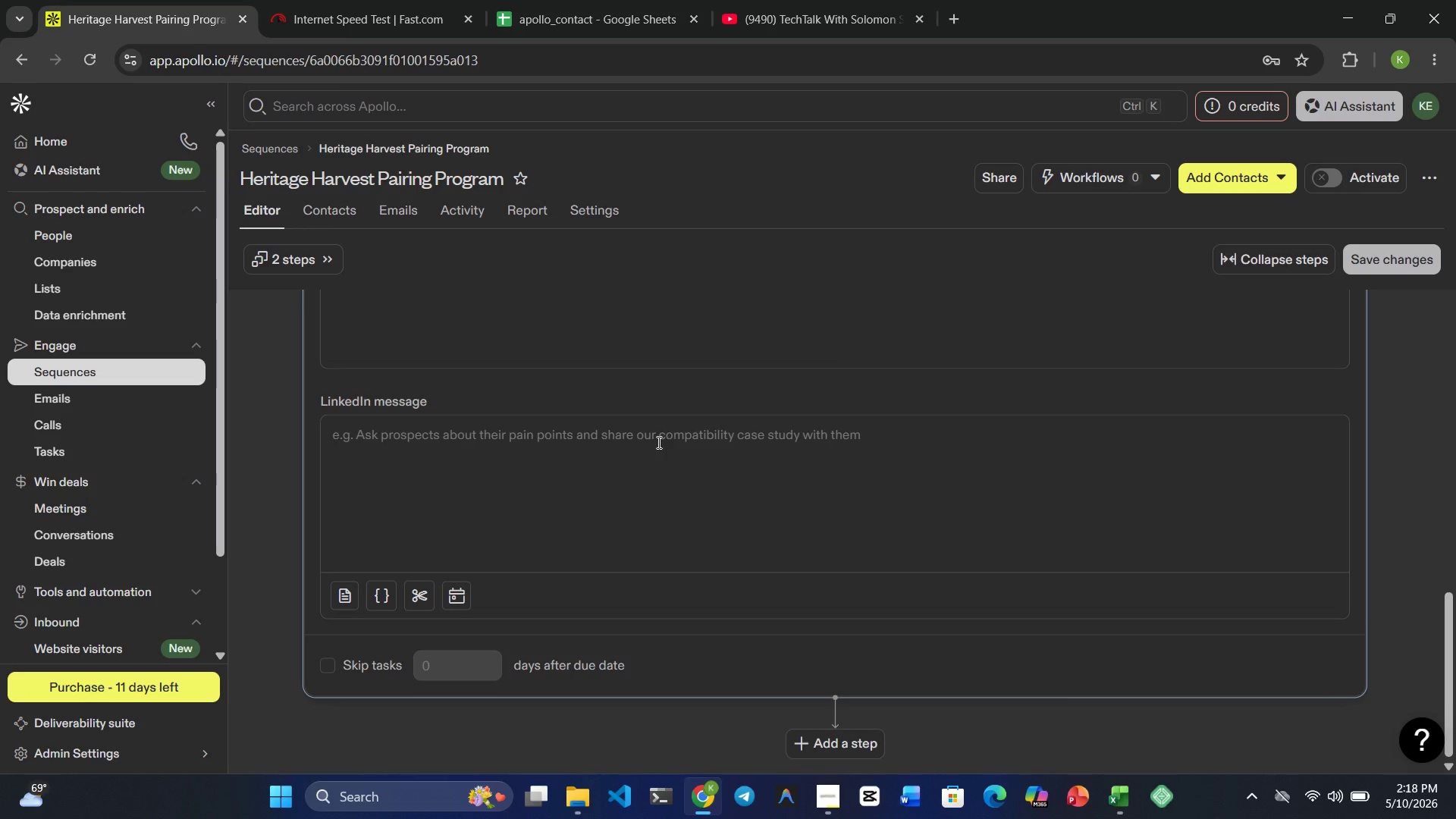 
type(hi )
key(Backspace)
key(Backspace)
type(Hi }})
 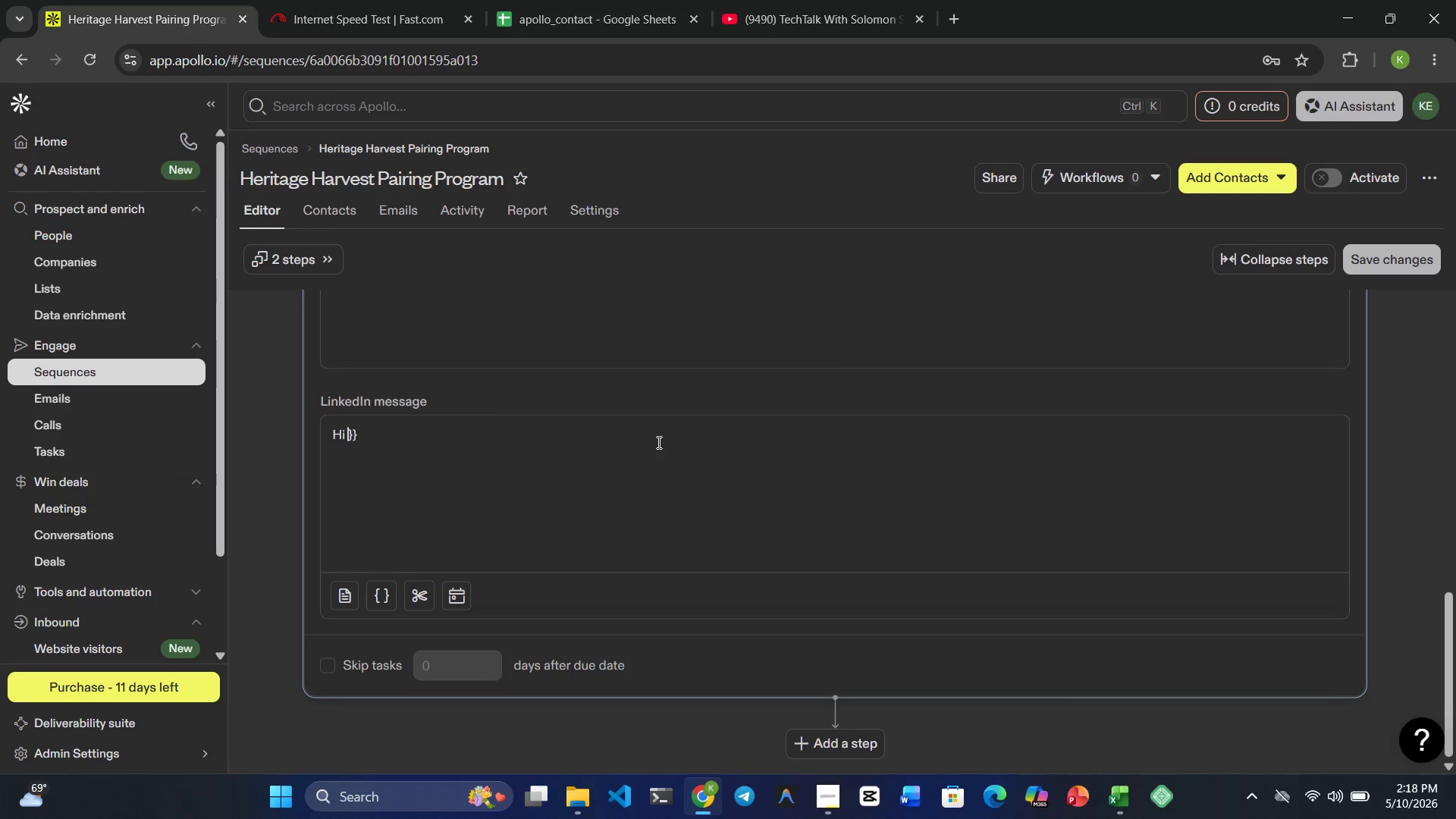 
 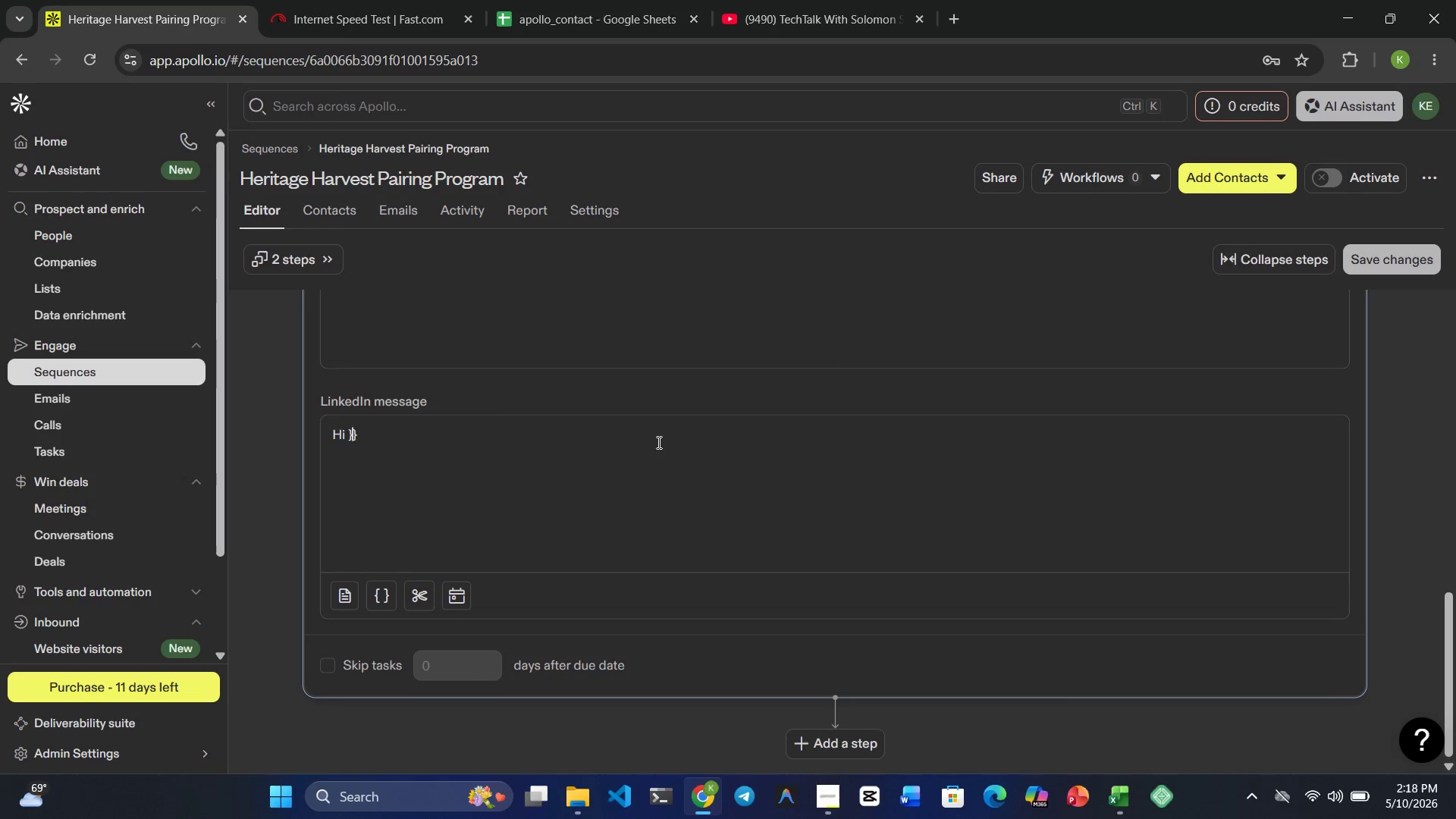 
key(ArrowLeft)
 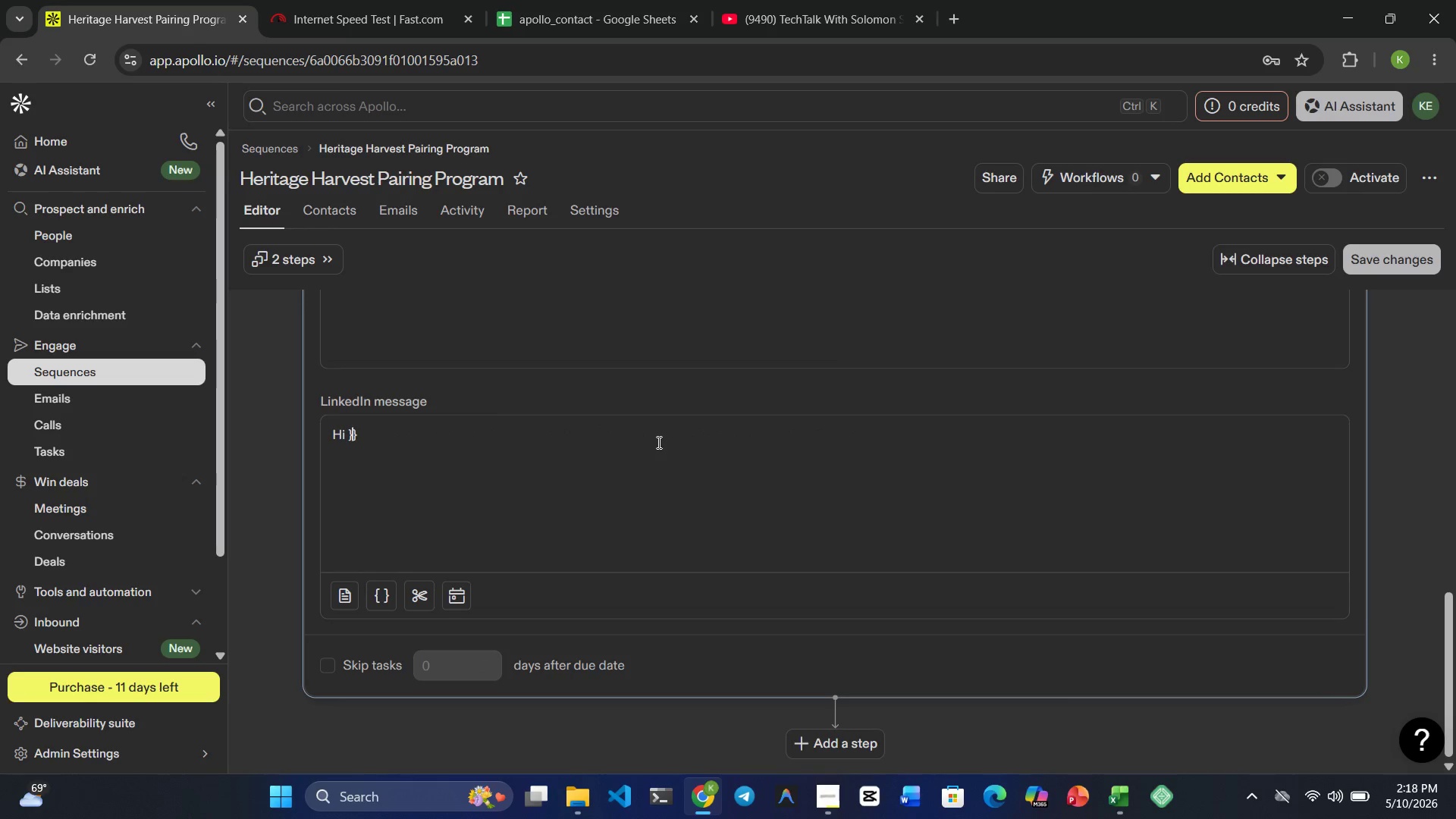 
key(ArrowLeft)
 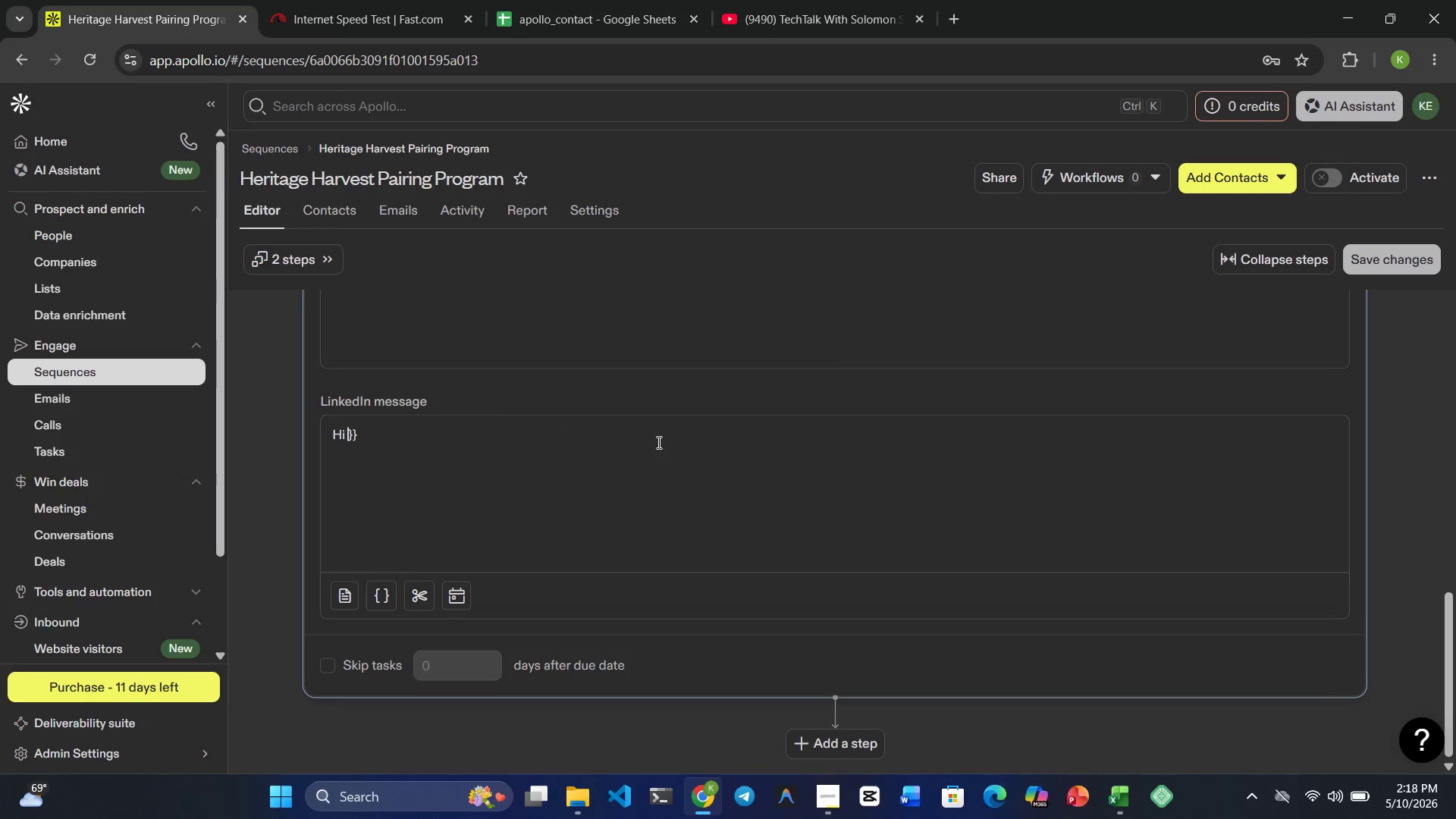 
type({{first_name | there)
 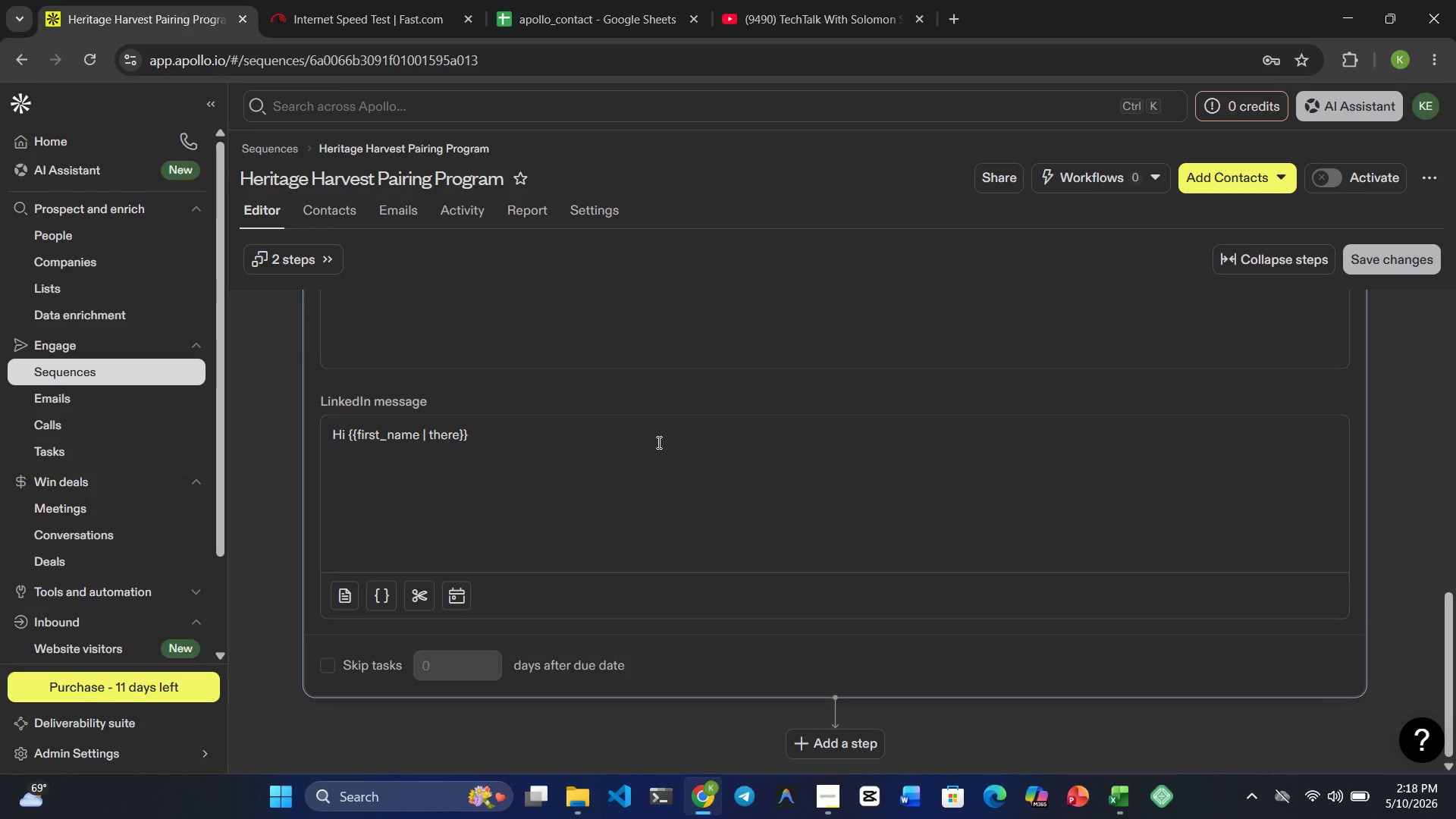 
key(ArrowRight)
 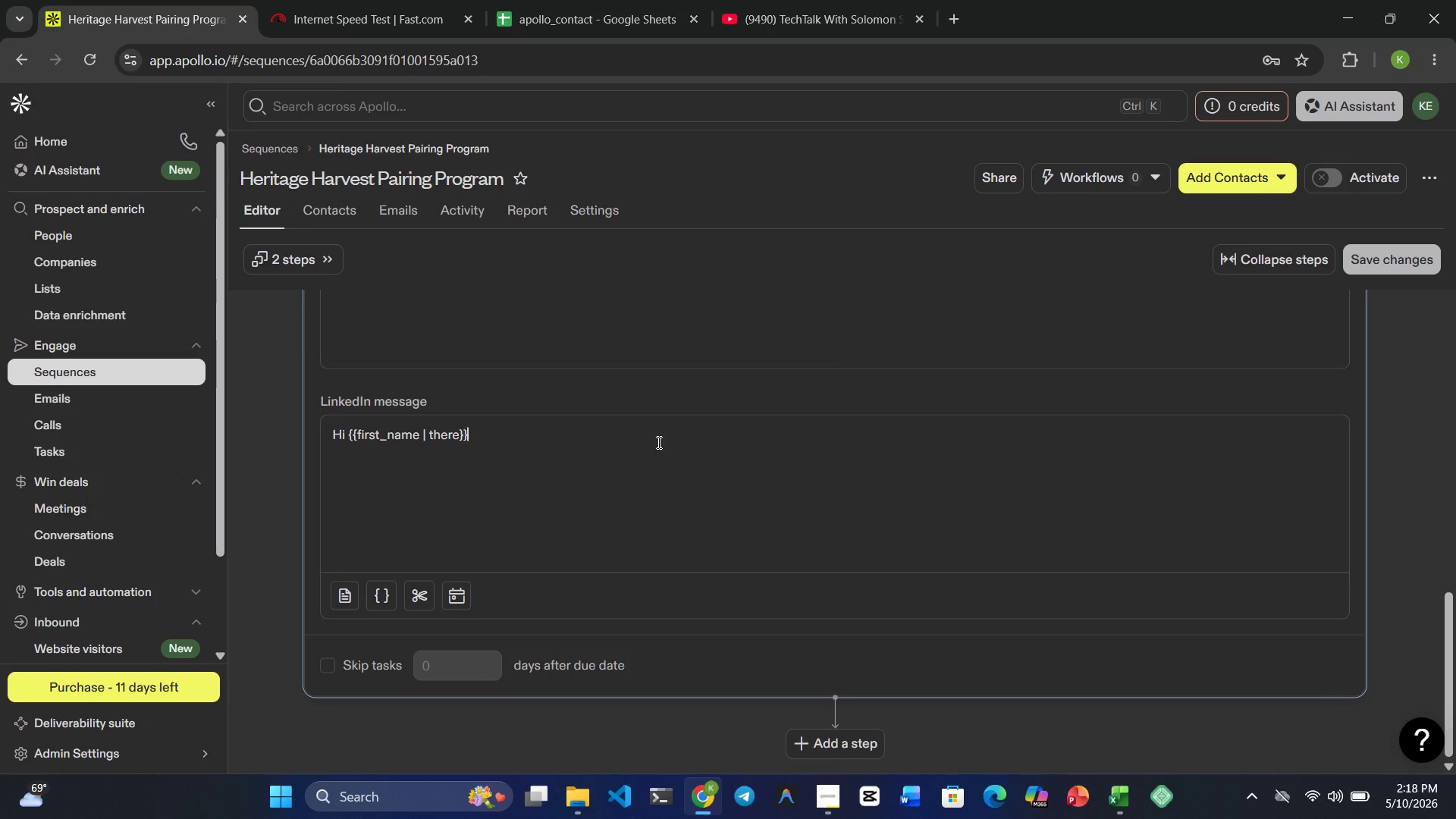 
key(ArrowRight)
 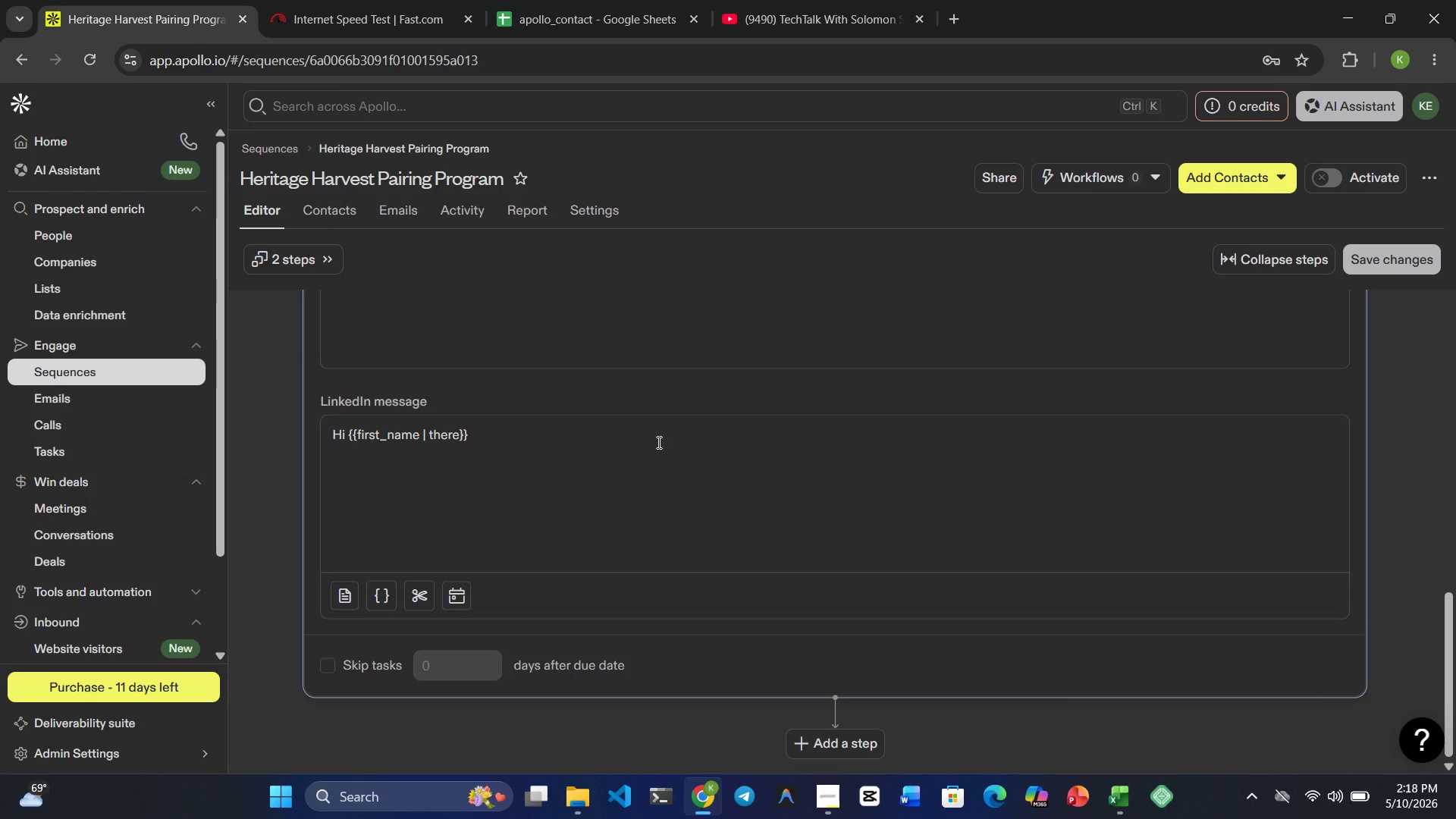 
type(, I work )
 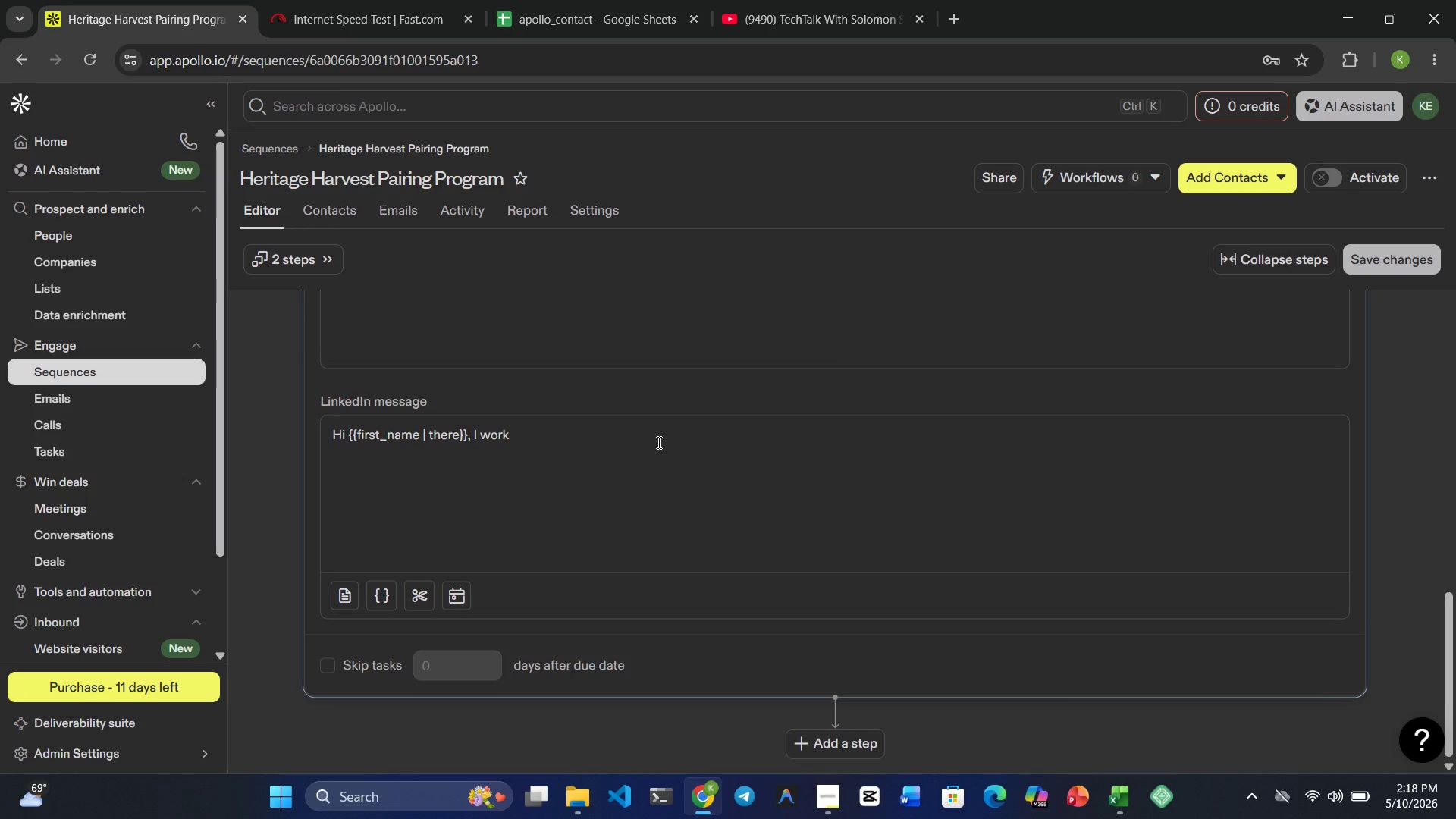 
type(with heritage)
 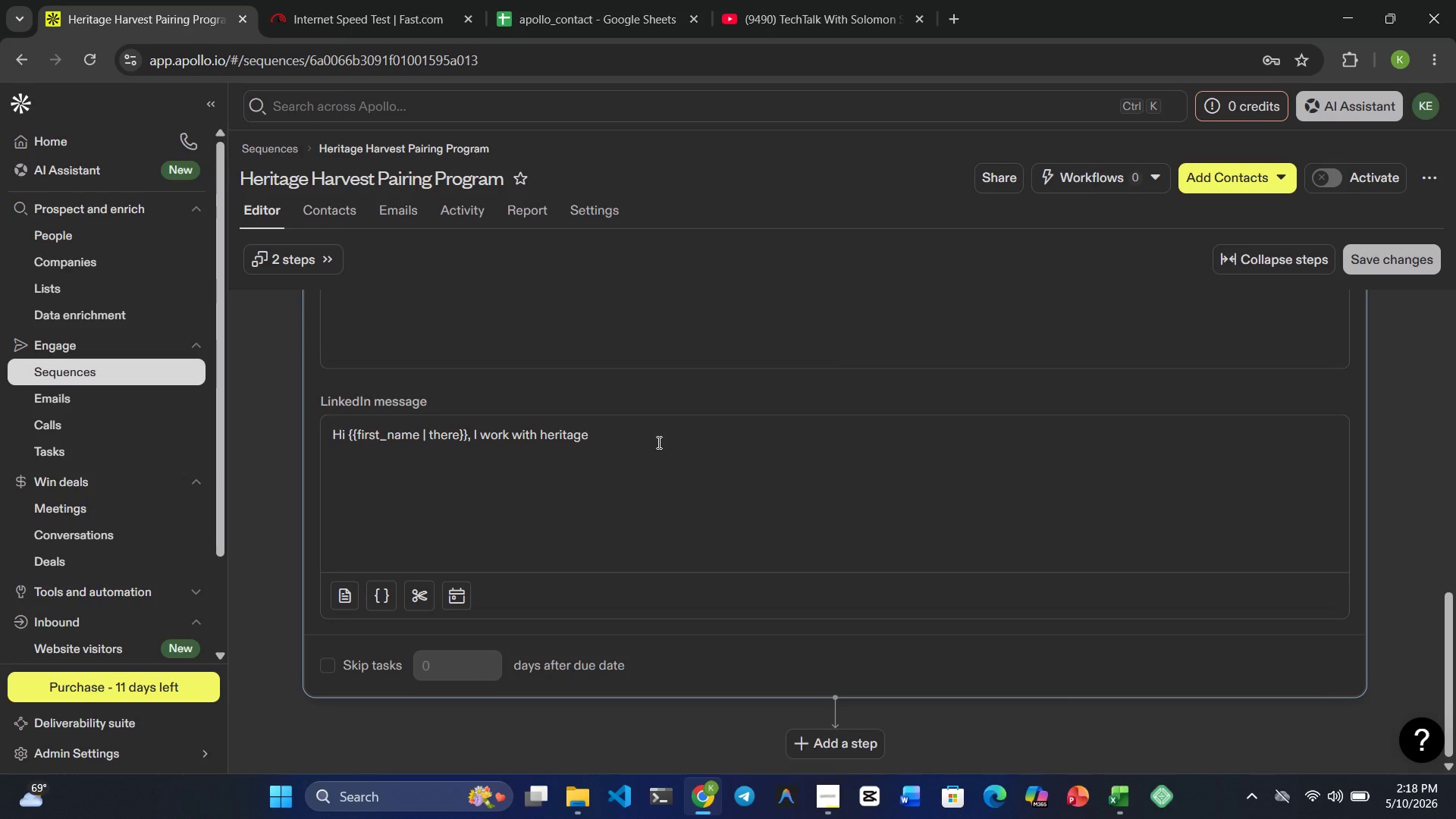 
key(ArrowLeft)
 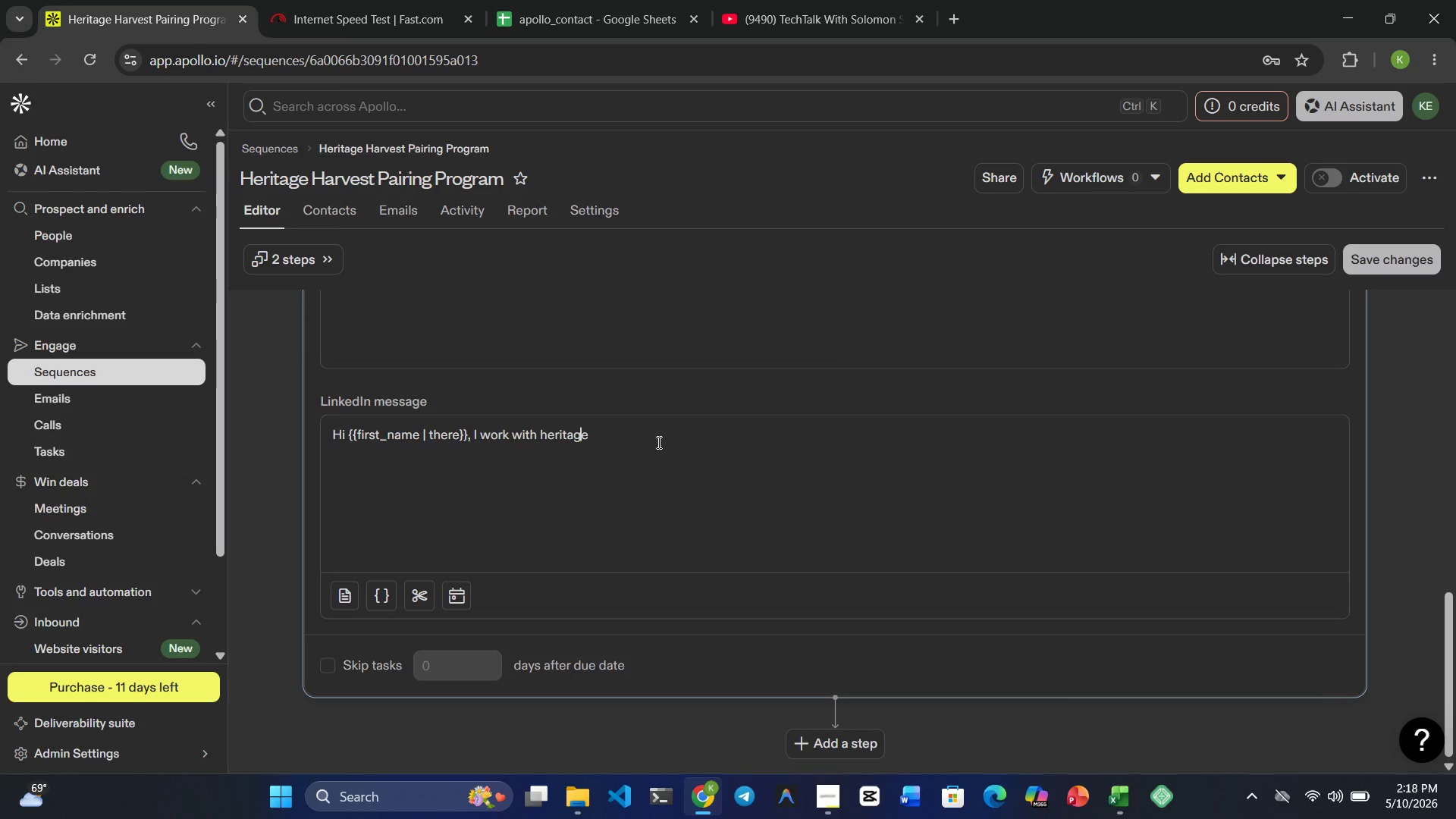 
key(ArrowLeft)
 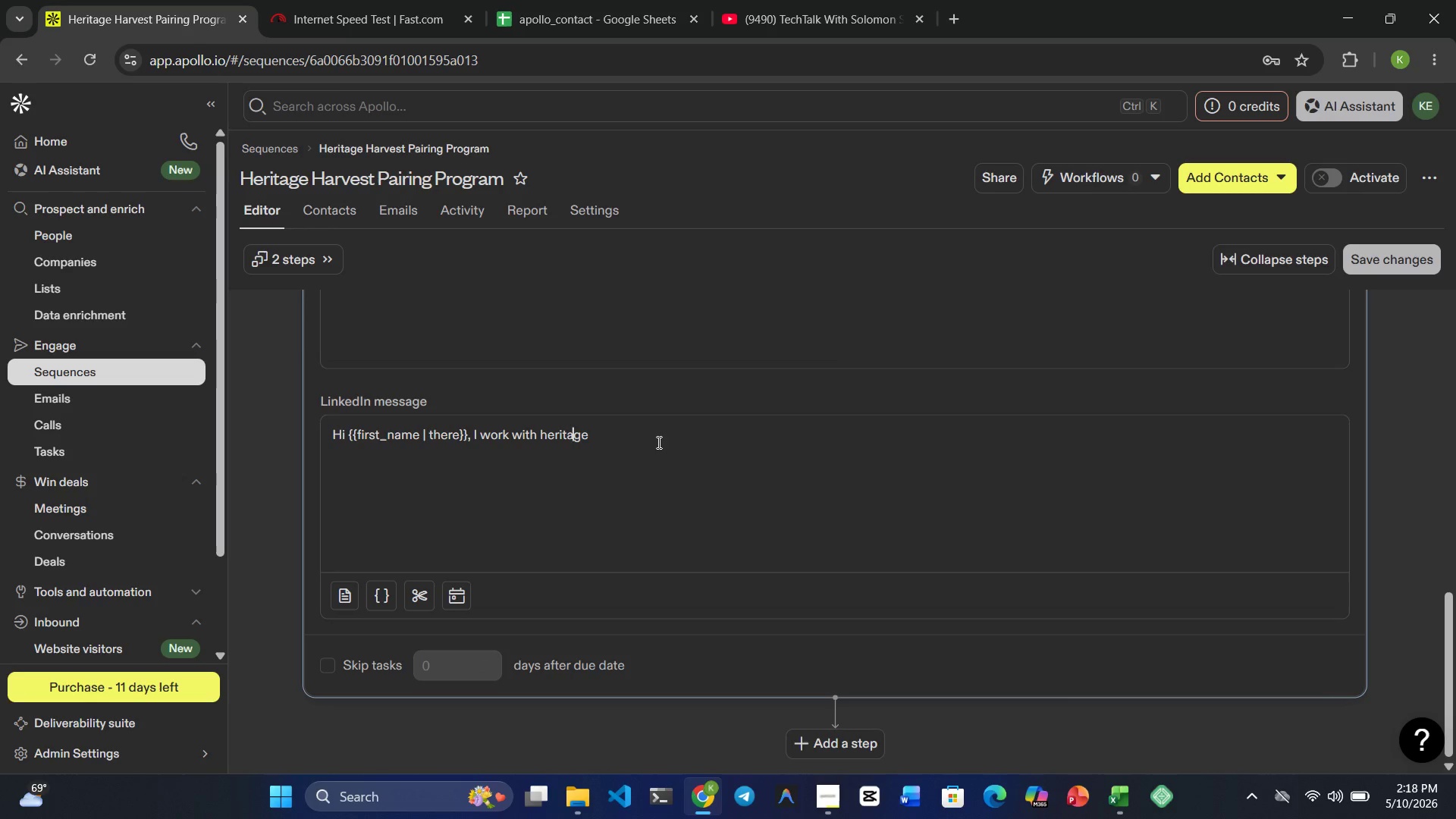 
key(ArrowLeft)
 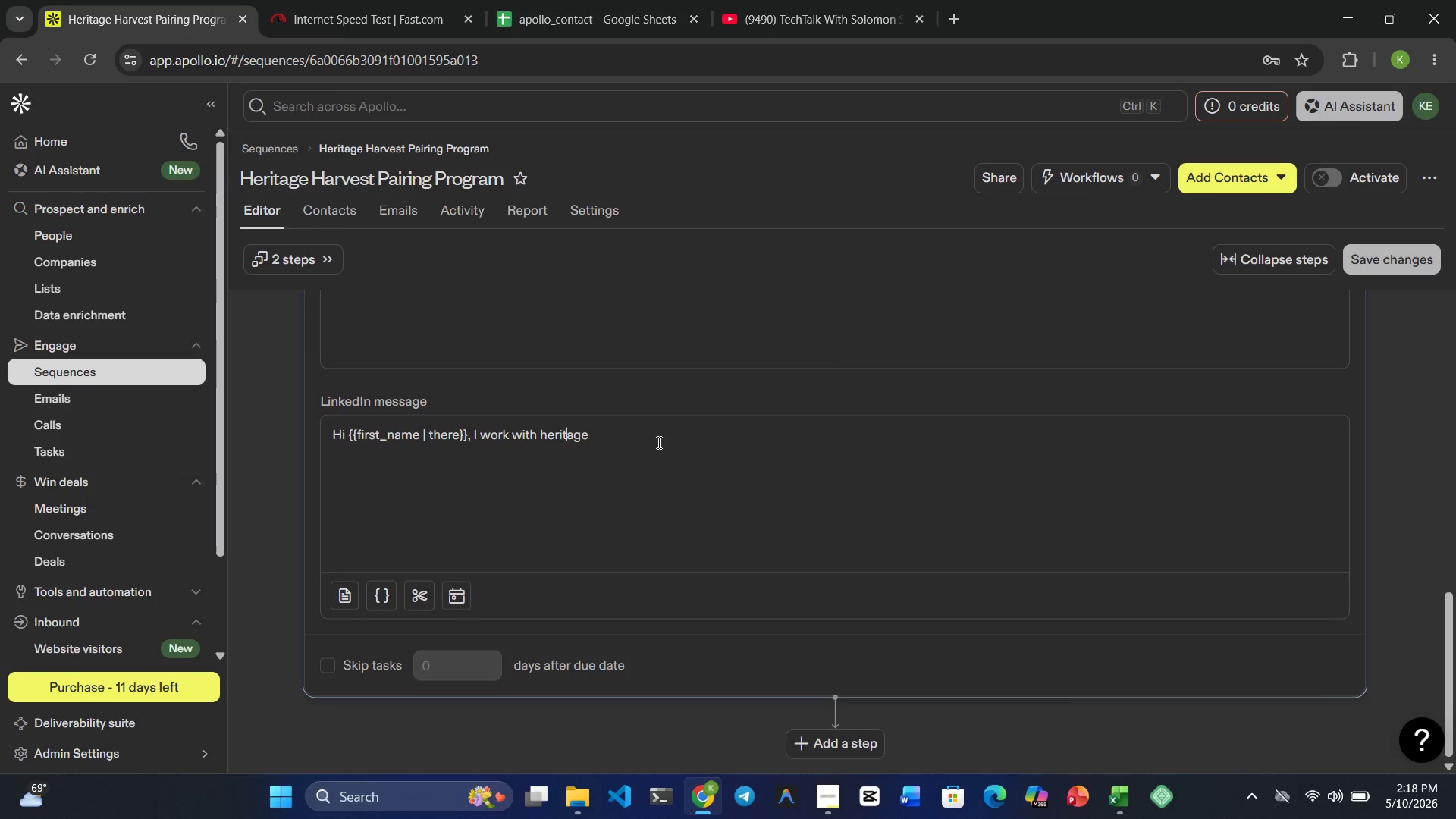 
key(ArrowLeft)
 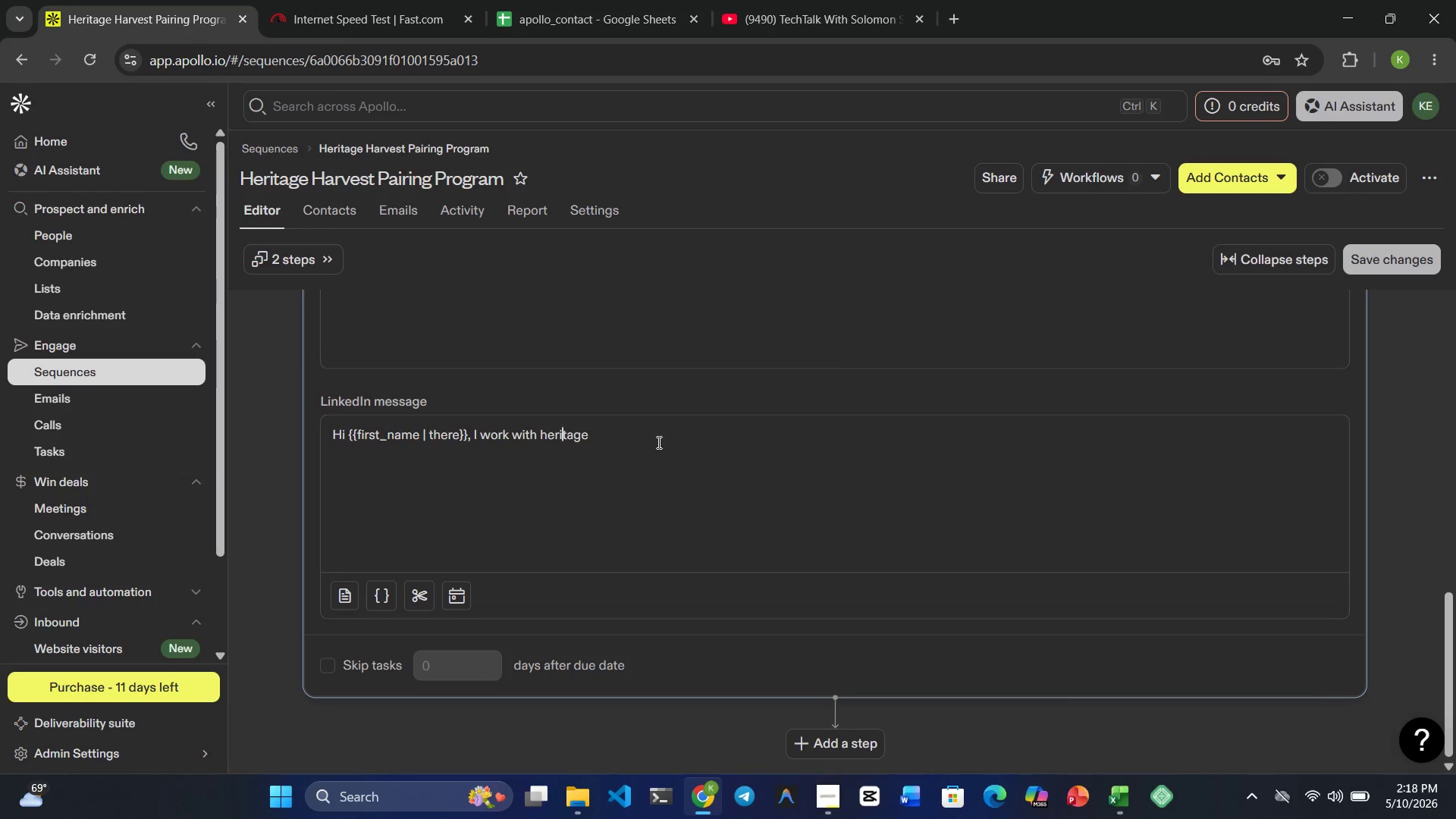 
key(ArrowLeft)
 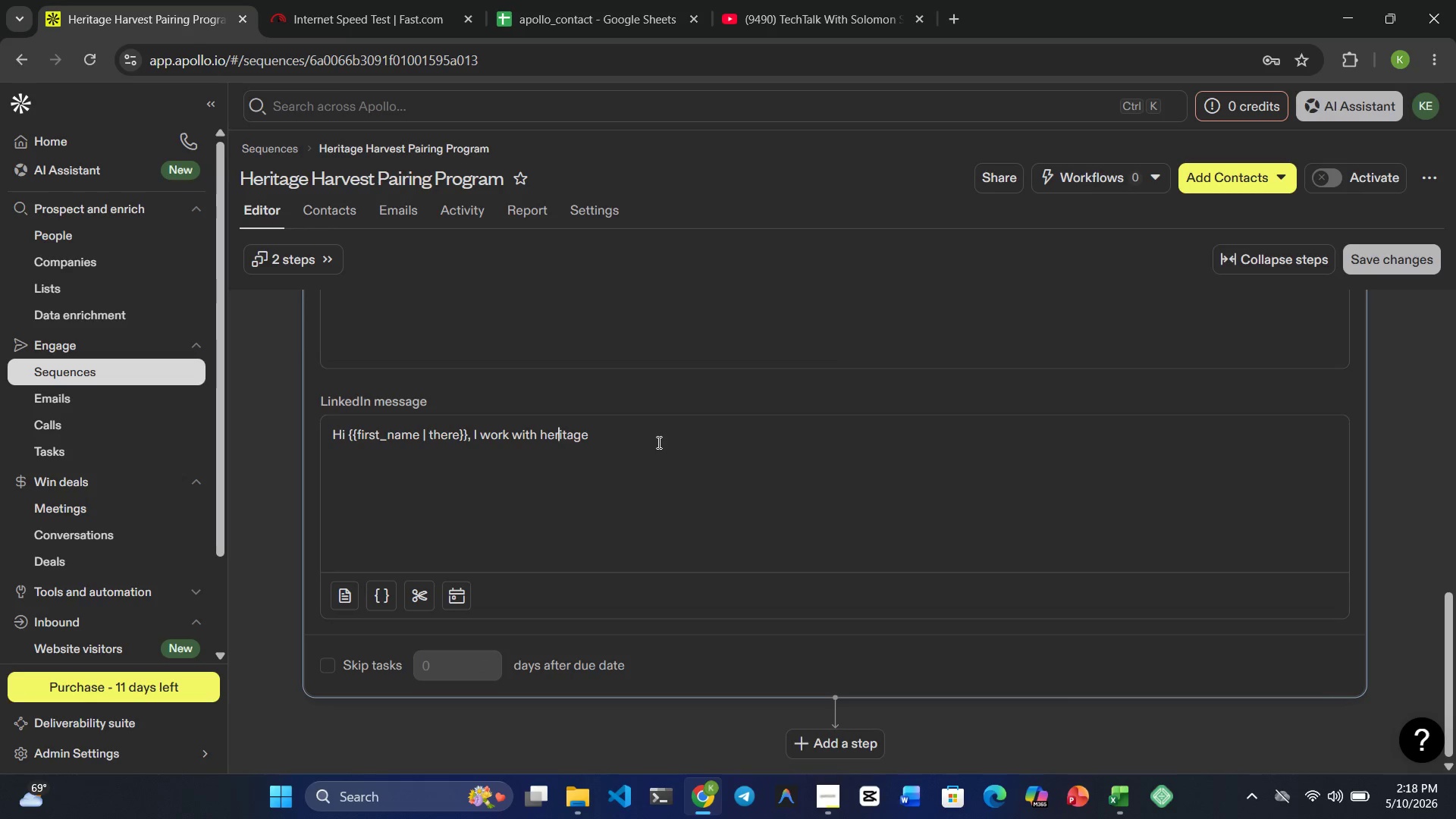 
key(ArrowLeft)
 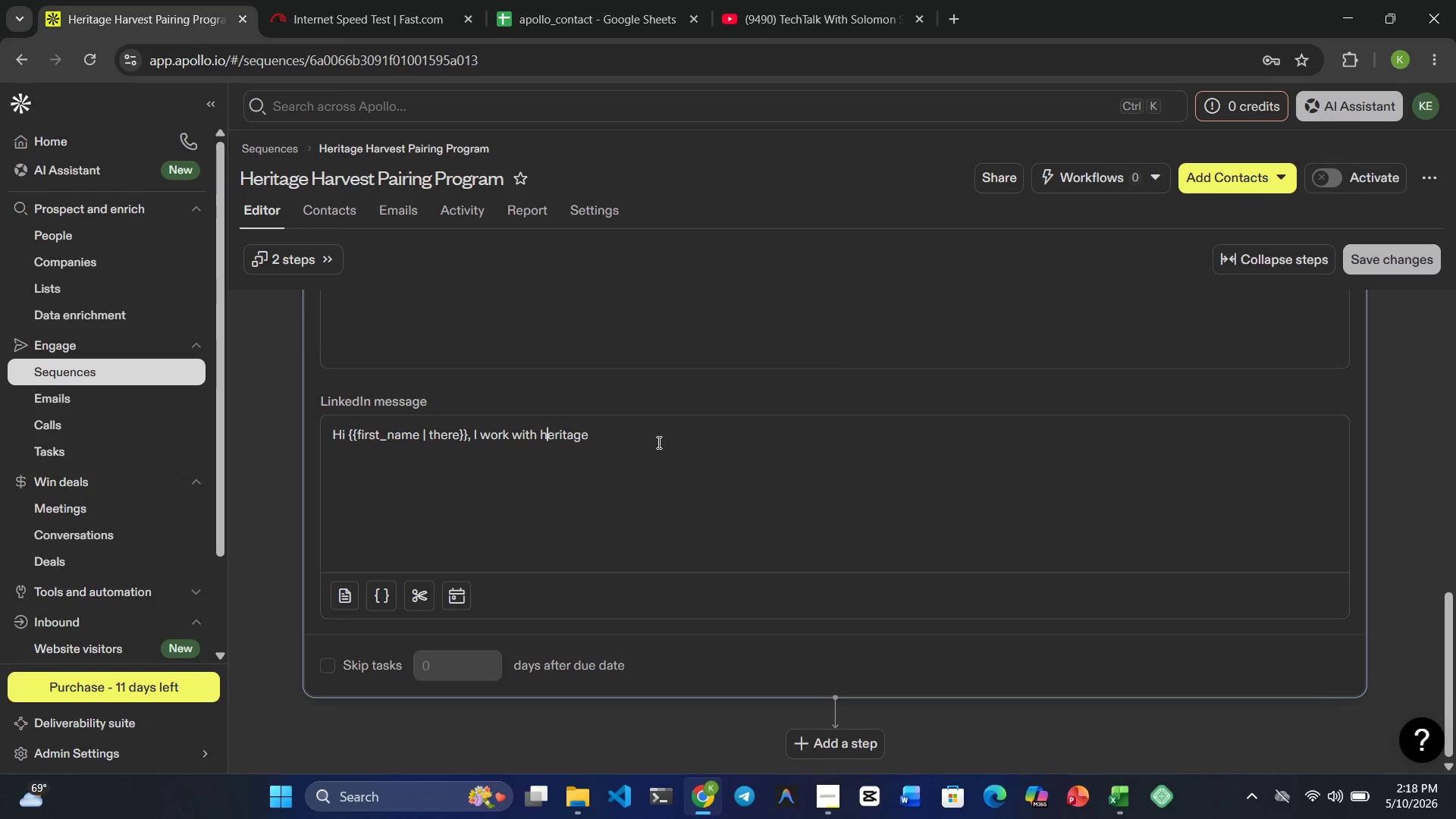 
key(ArrowLeft)
 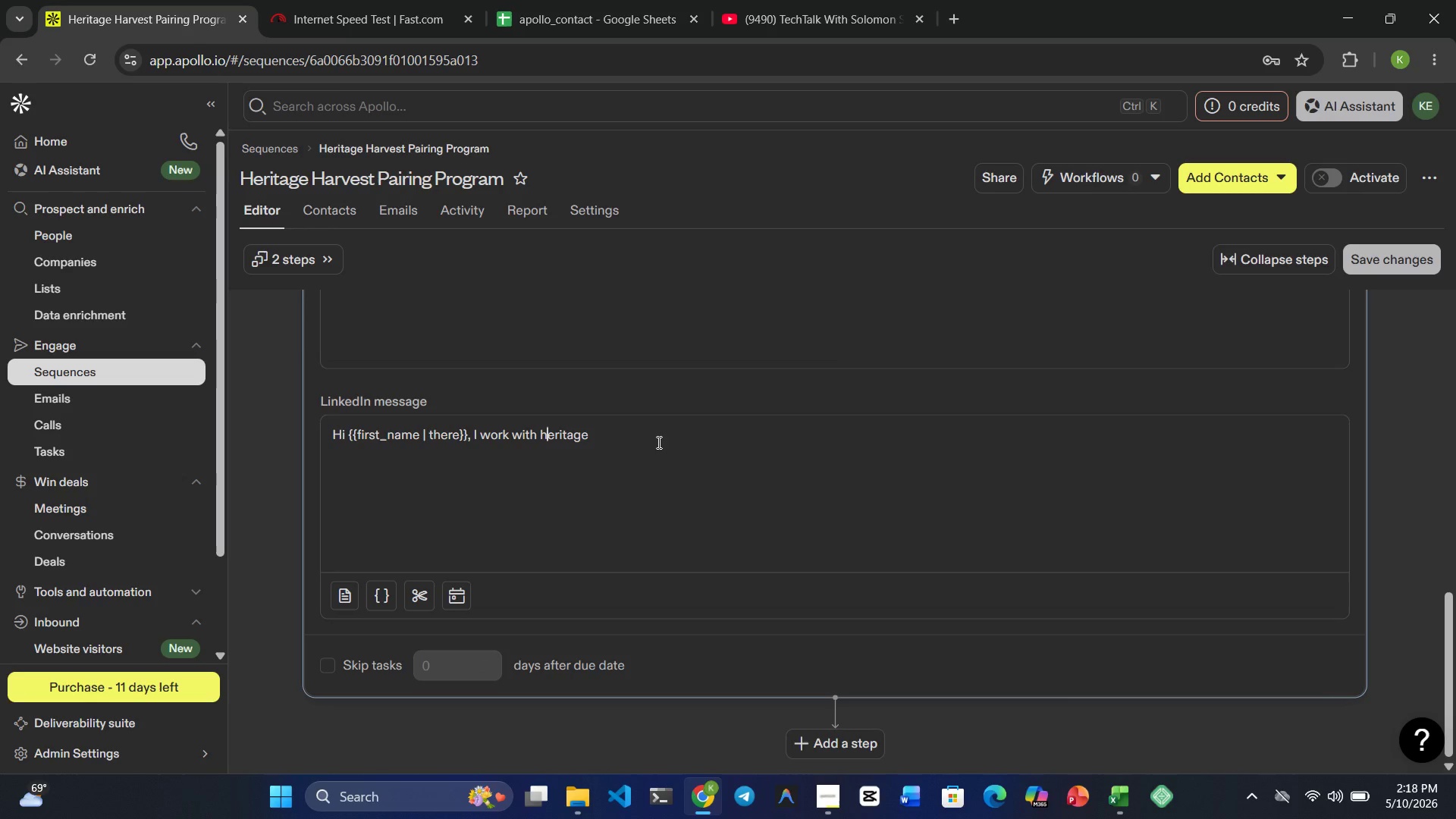 
key(Backspace)
 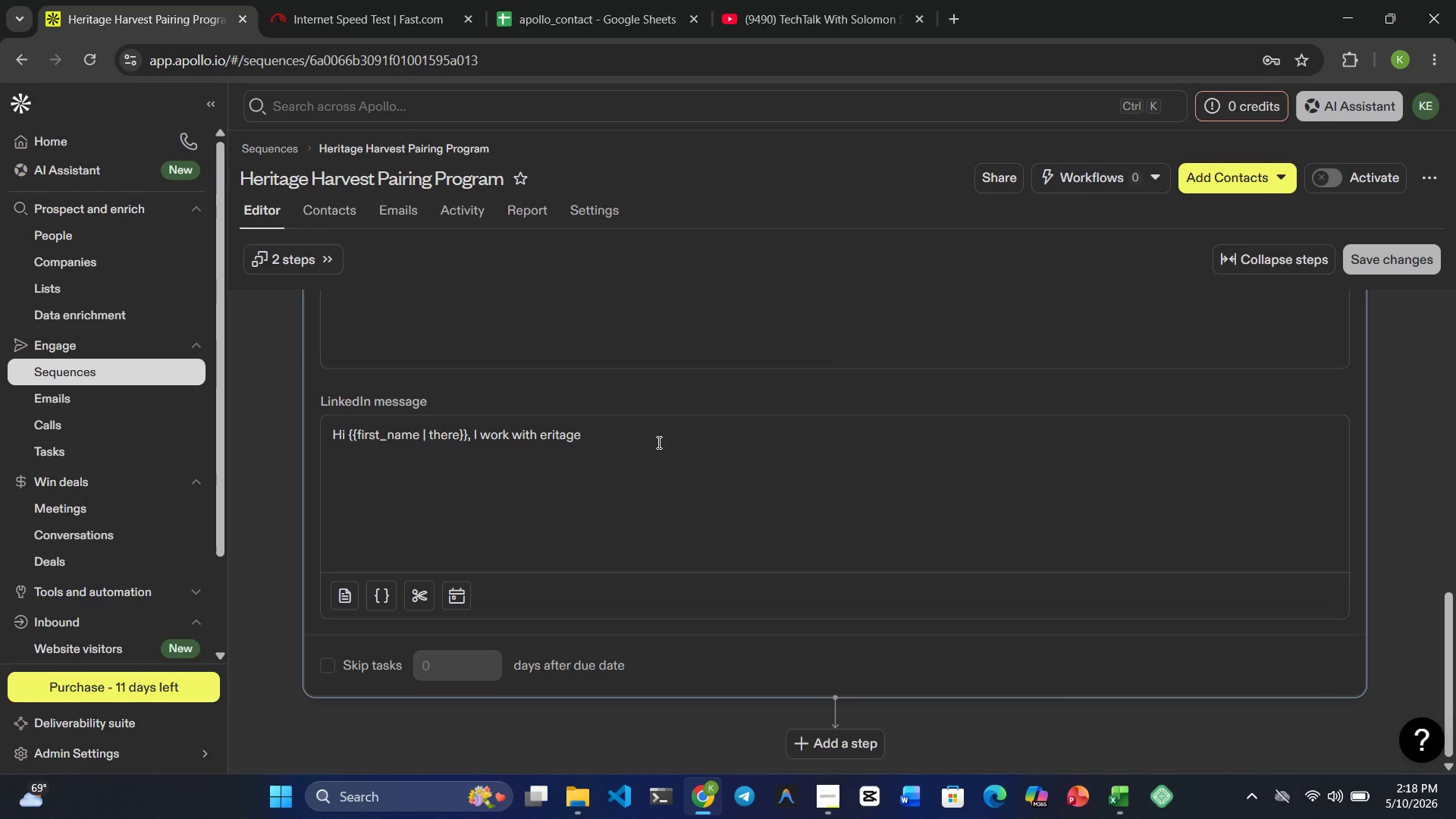 
key(Shift+ShiftRight)
 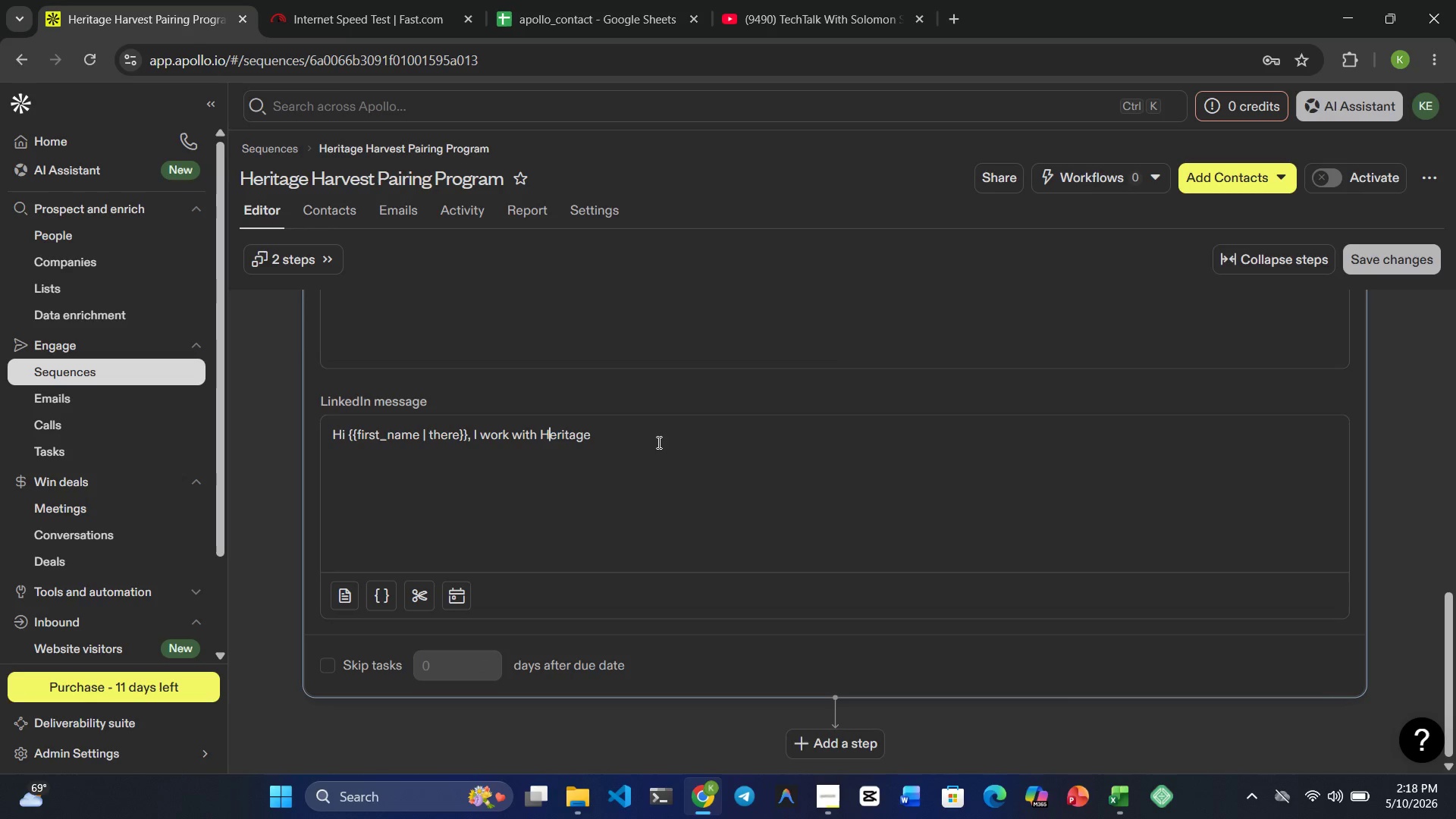 
key(Shift+H)
 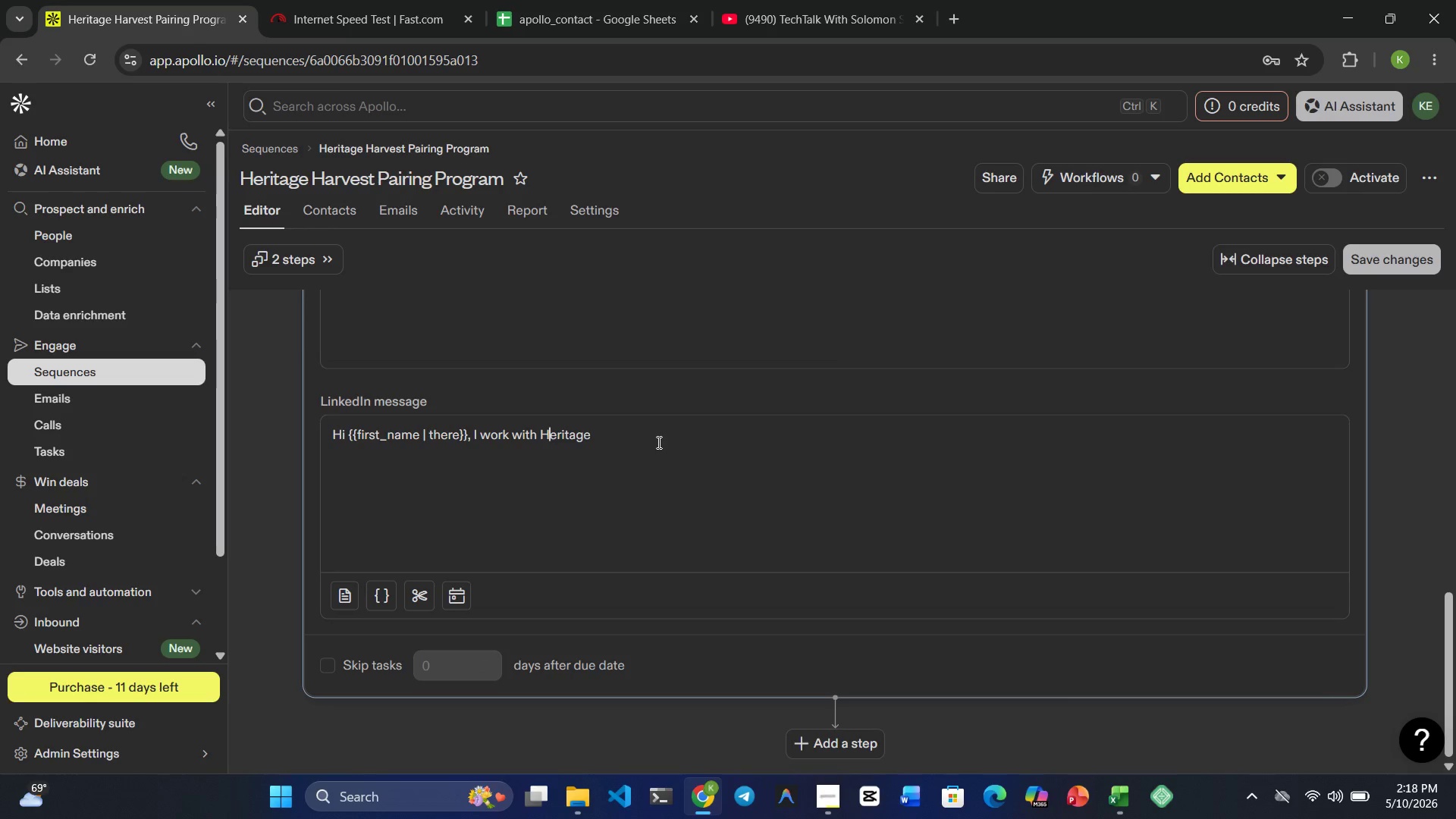 
hold_key(key=ArrowRight, duration=0.72)
 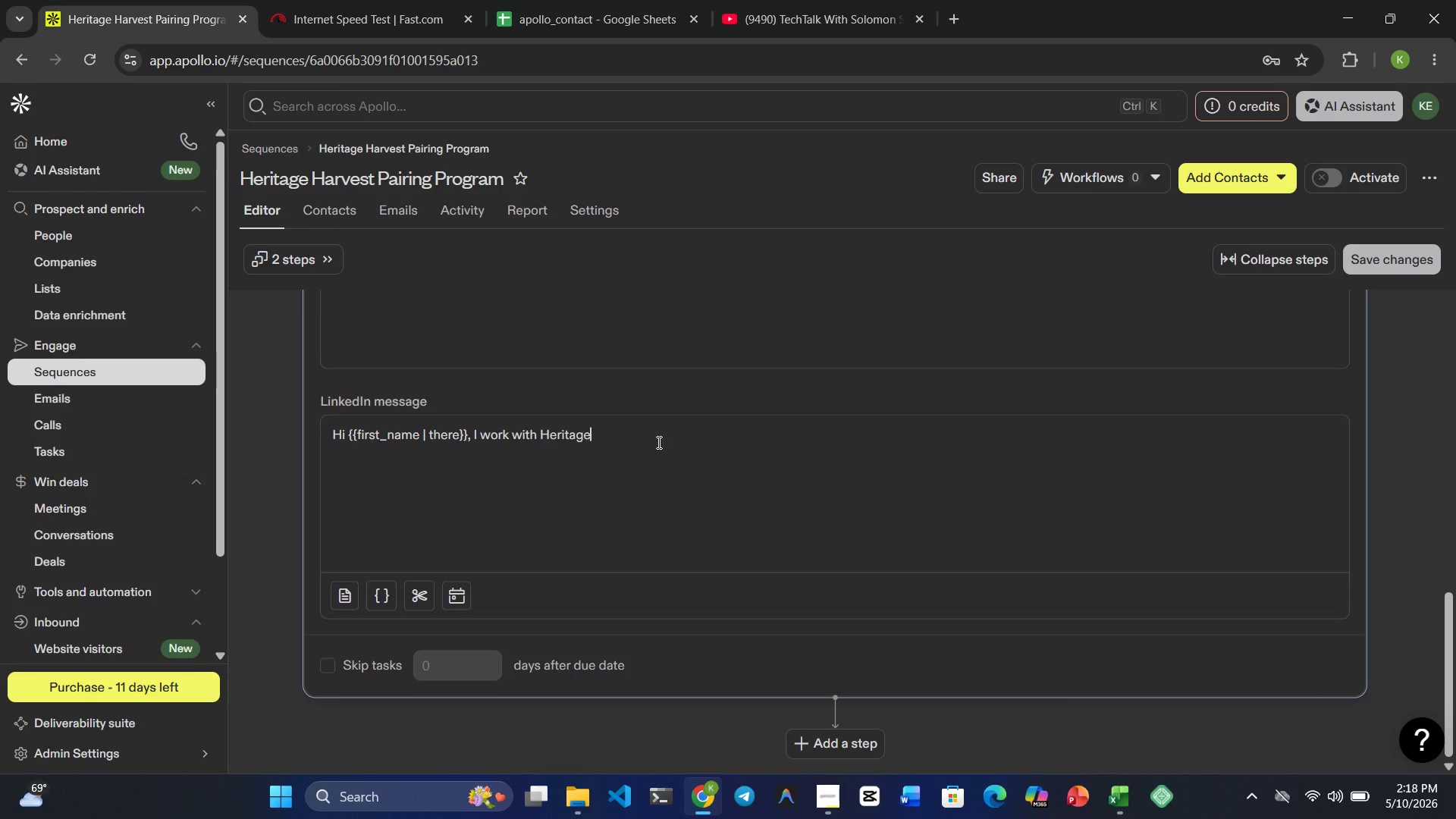 
key(Space)
 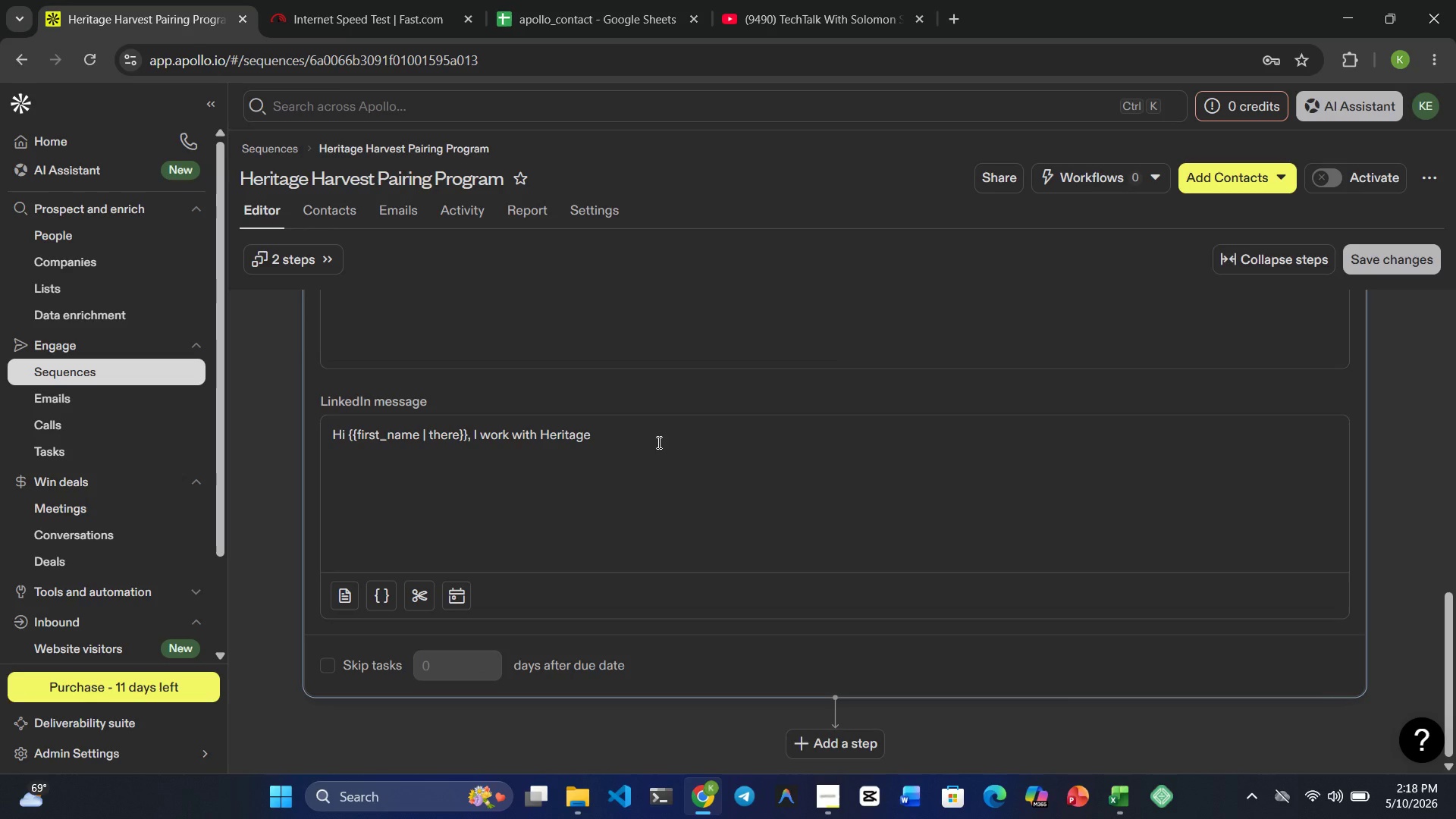 
type(Harvest Collective )
 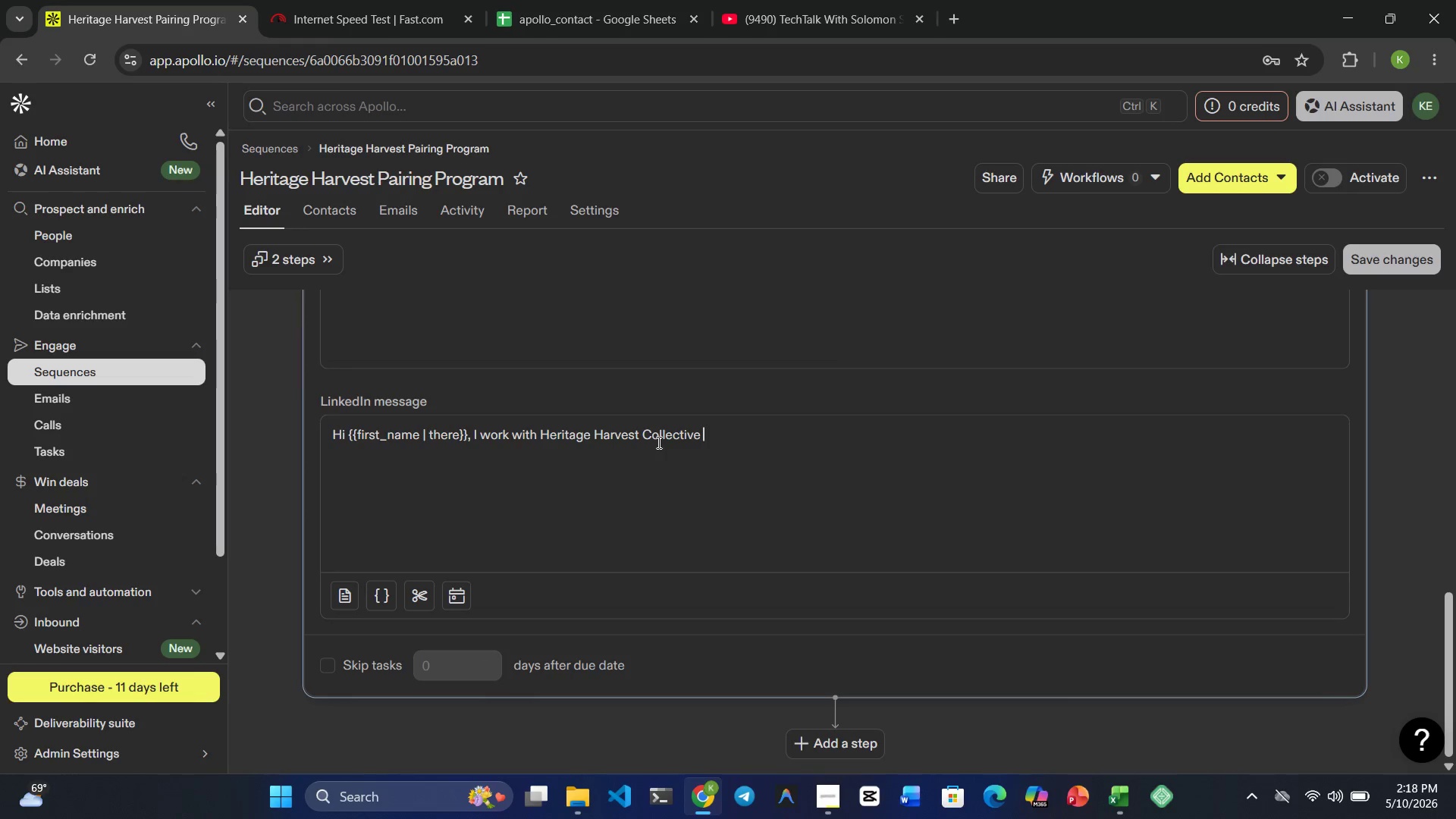 
type(supporting boutique)
 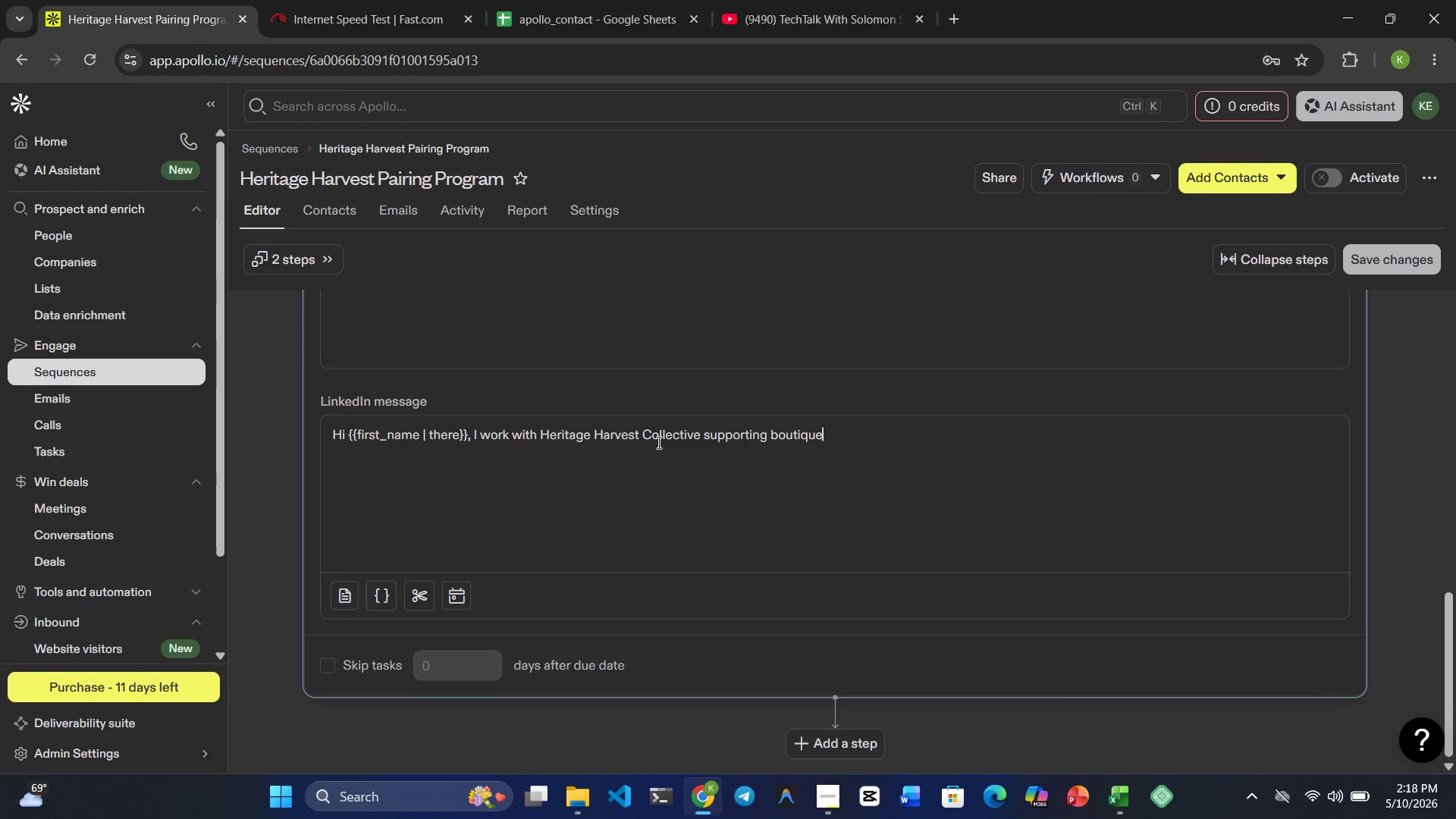 
type( retailers r)
key(Backspace)
type(through )
 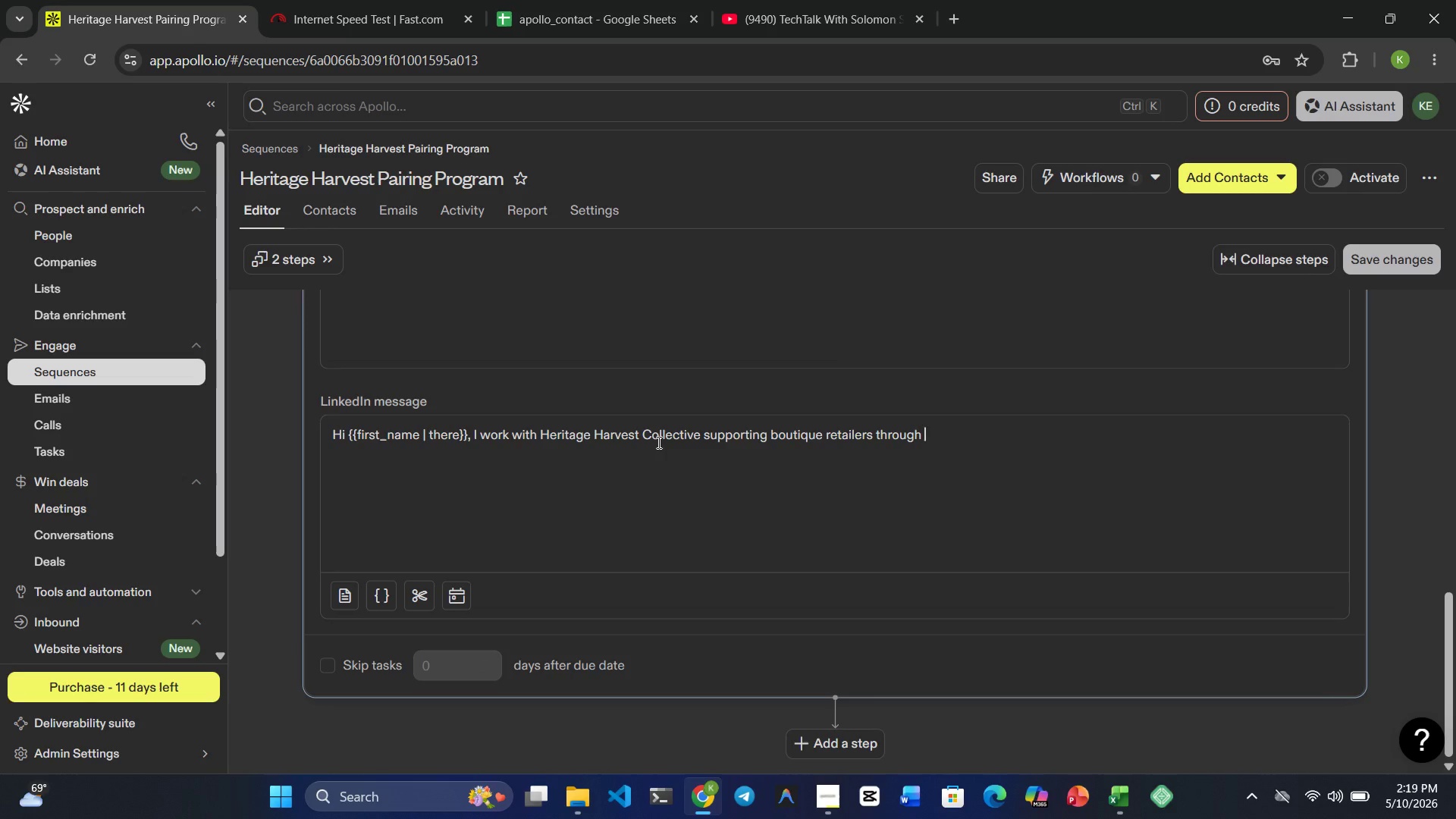 
wait(7.61)
 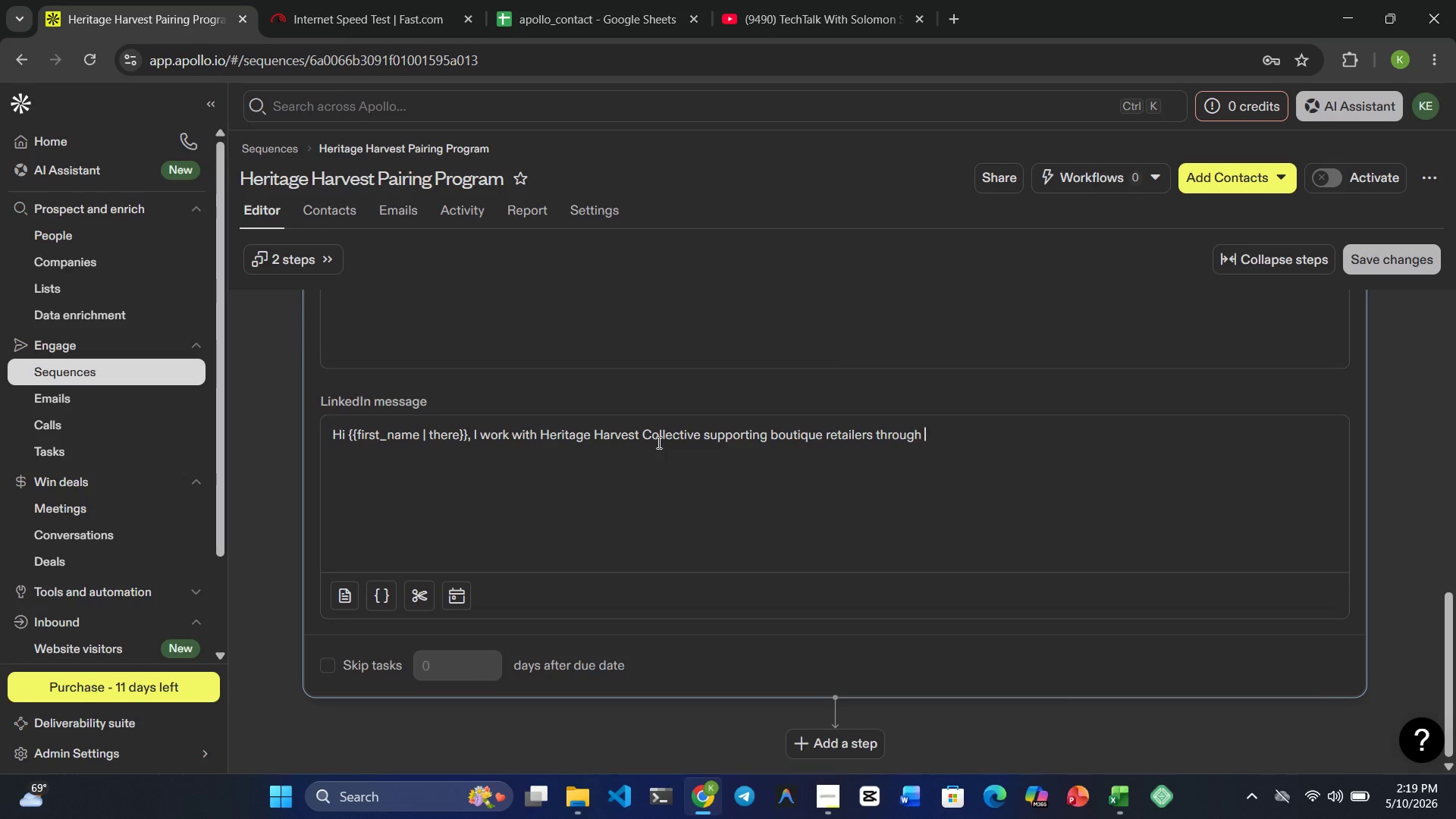 
type(locally sourcd)
key(Backspace)
type(ed artisana; )
key(Backspace)
key(Backspace)
type(l )
 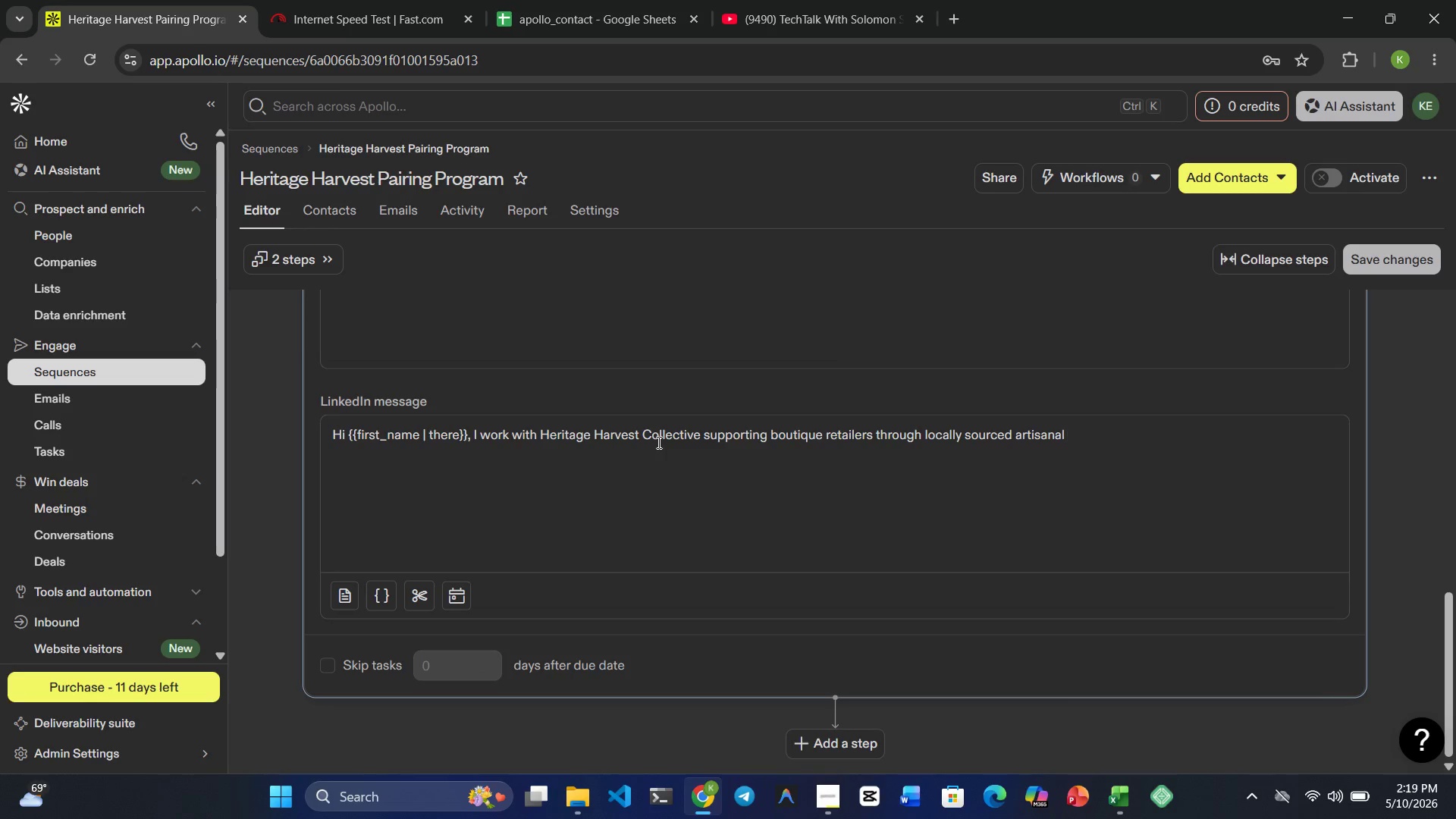 
wait(6.42)
 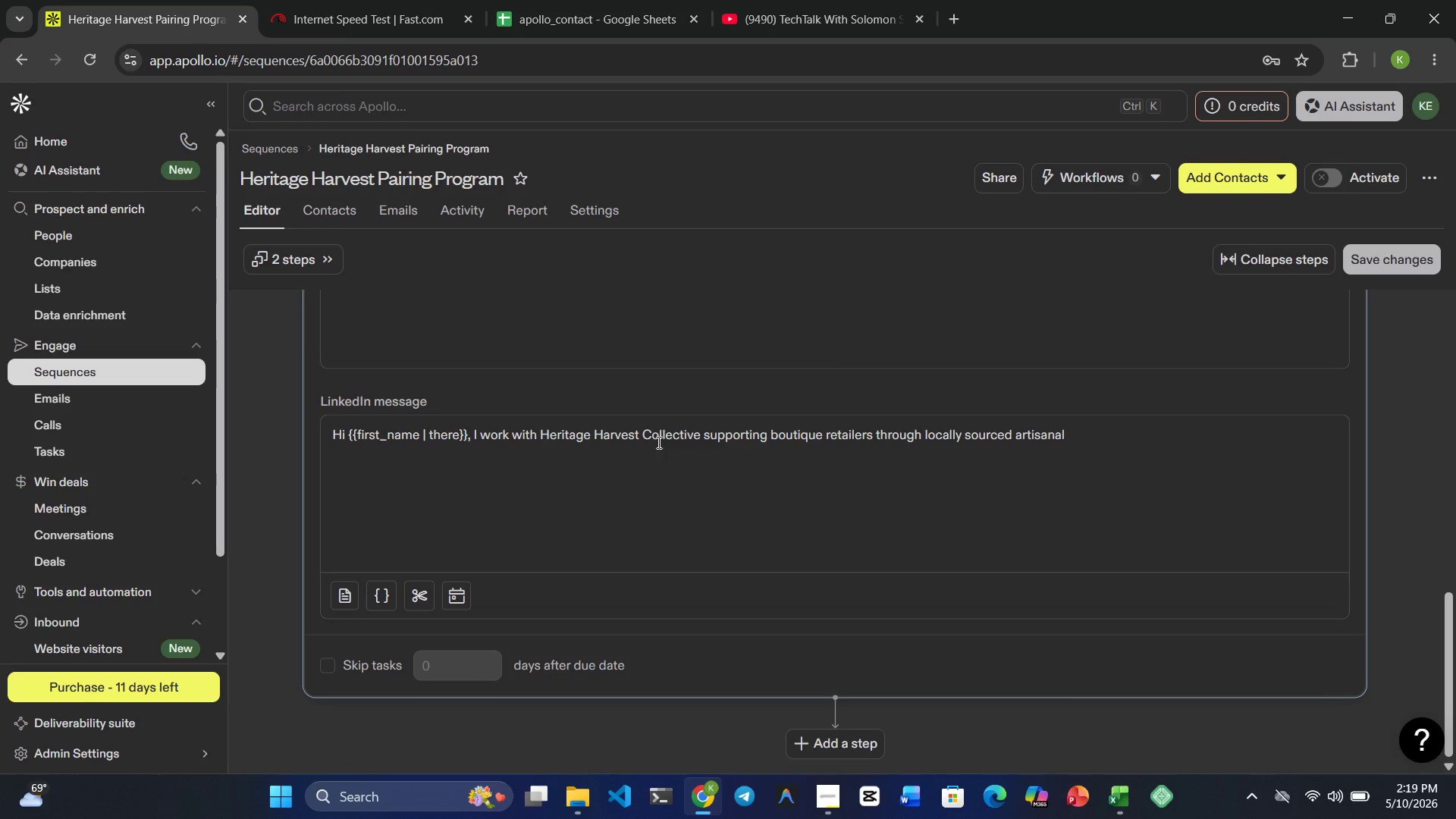 
type(pairing collectons)
key(Backspace)
key(Backspace)
key(Backspace)
type(ions)
 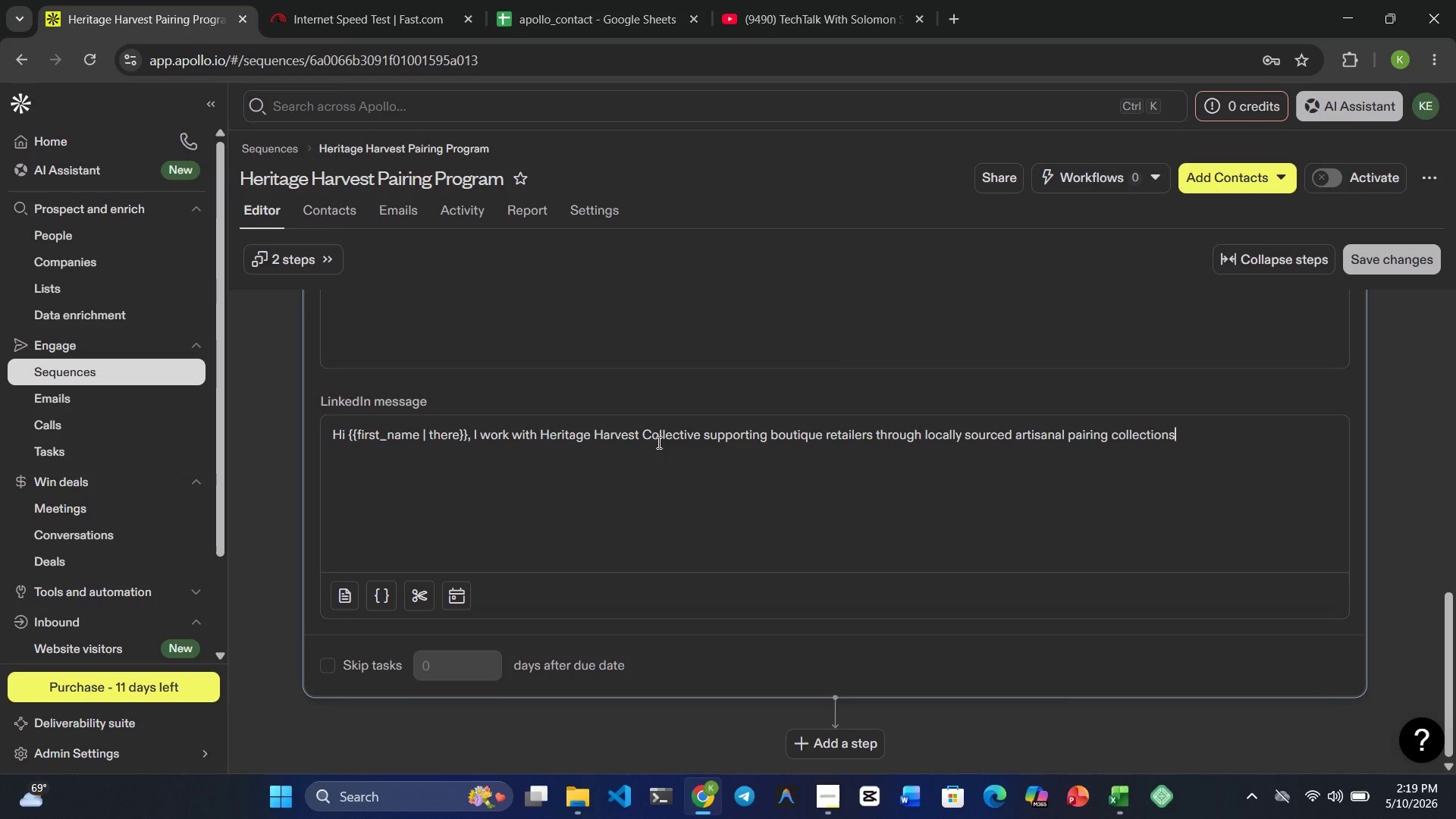 
wait(6.09)
 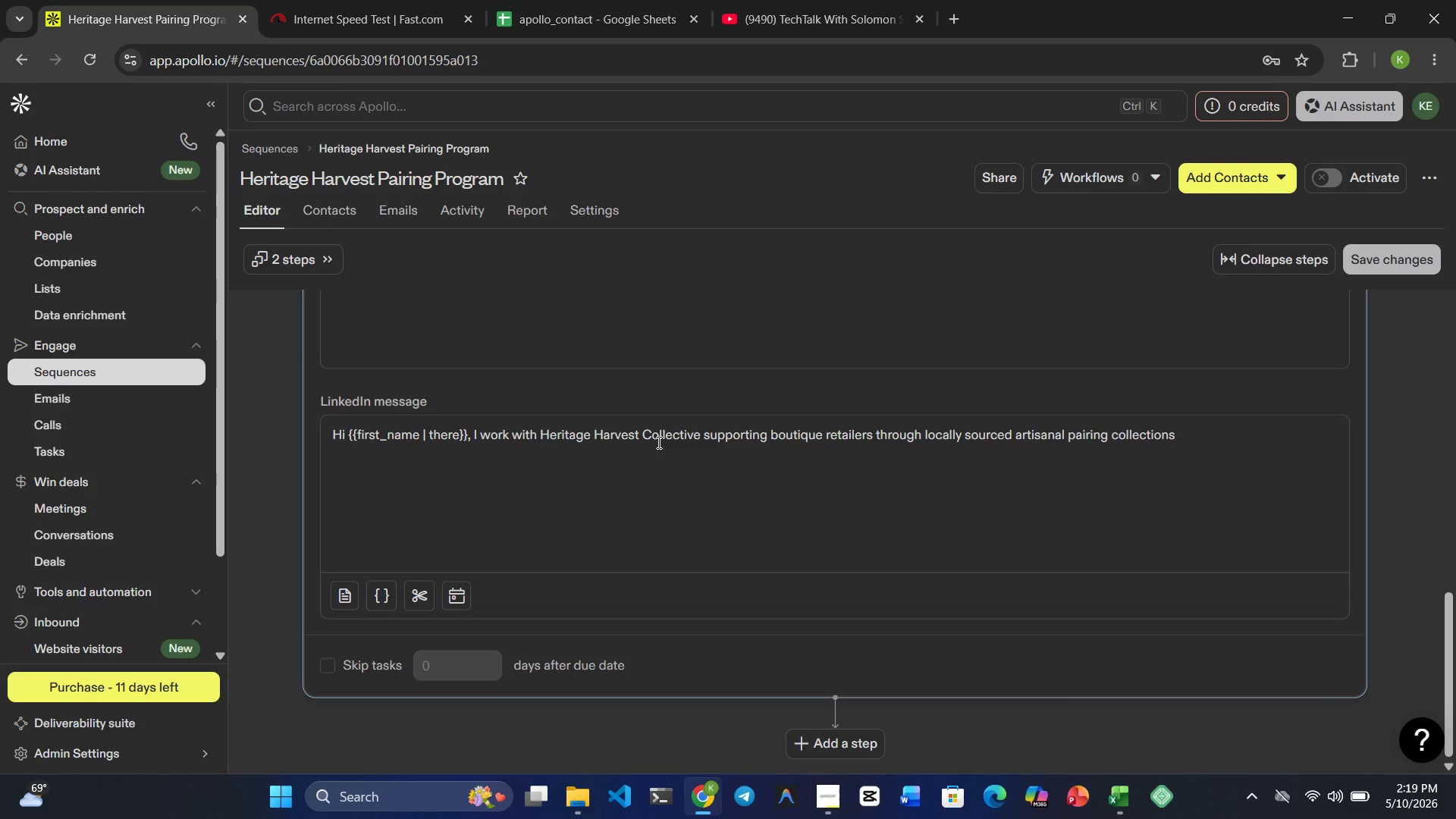 
type(. Would love to connect.)
 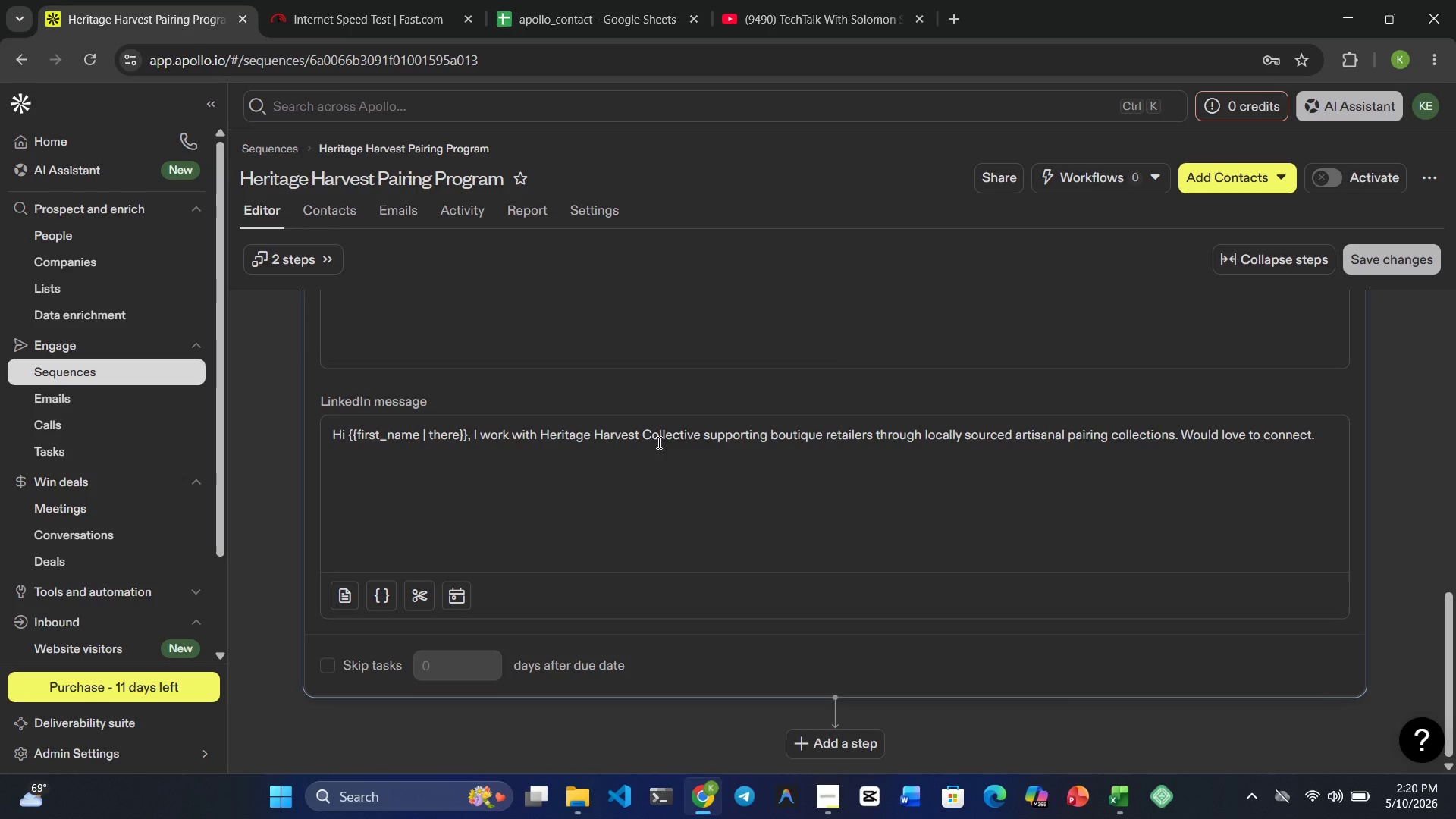 
wait(25.94)
 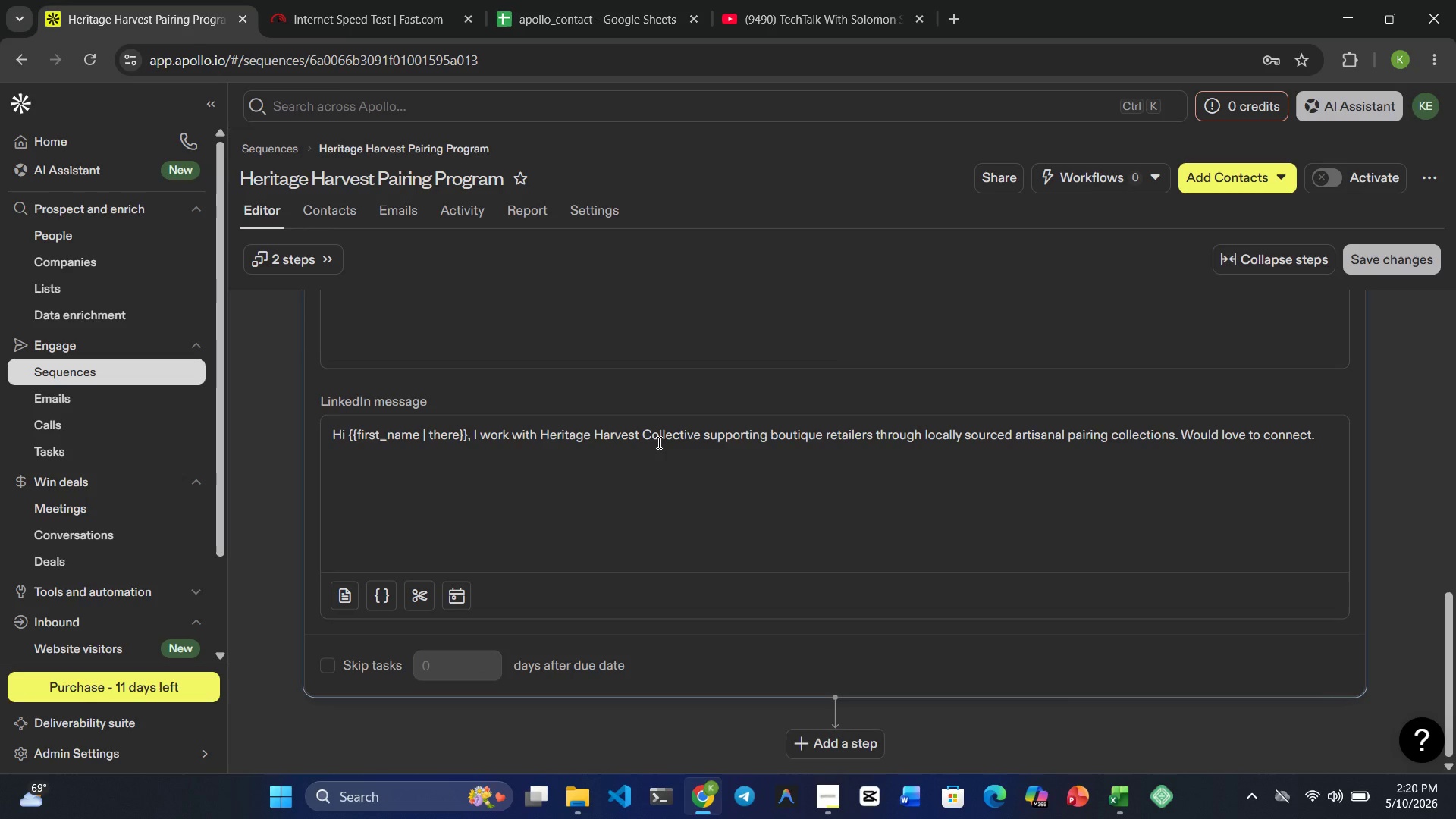 
left_click([1407, 256])
 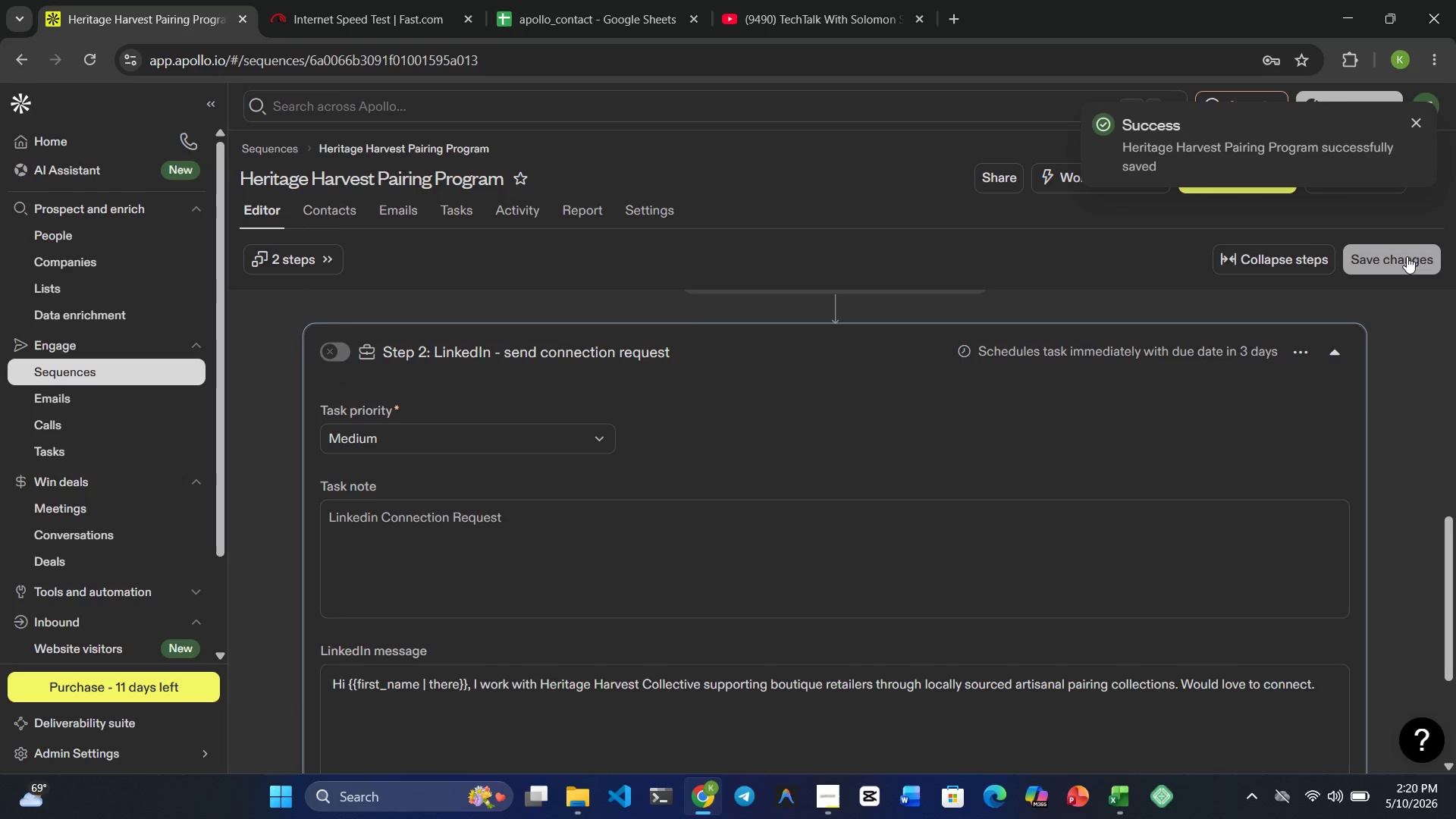 
mouse_move([839, 629])
 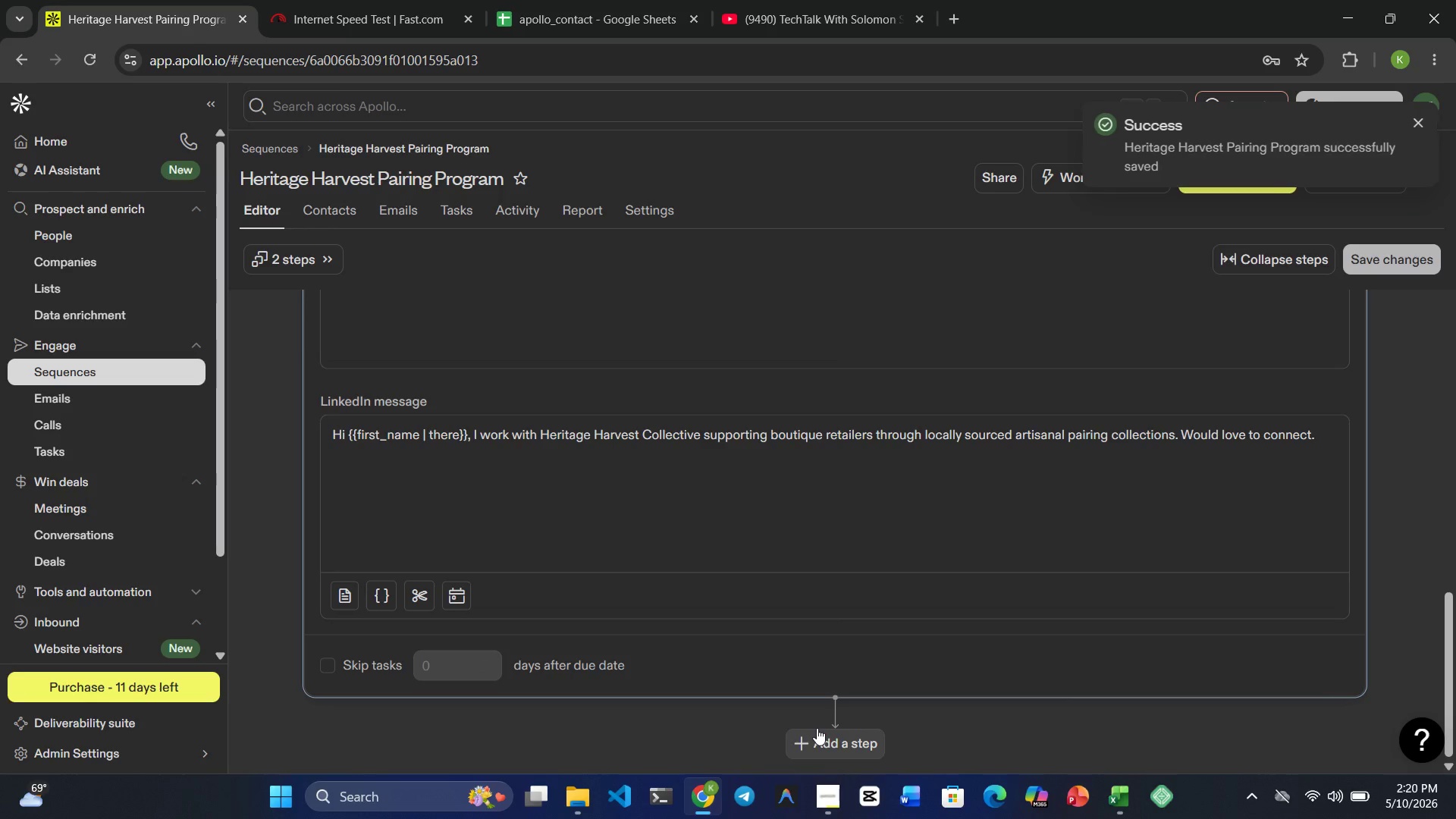 
left_click([817, 728])
 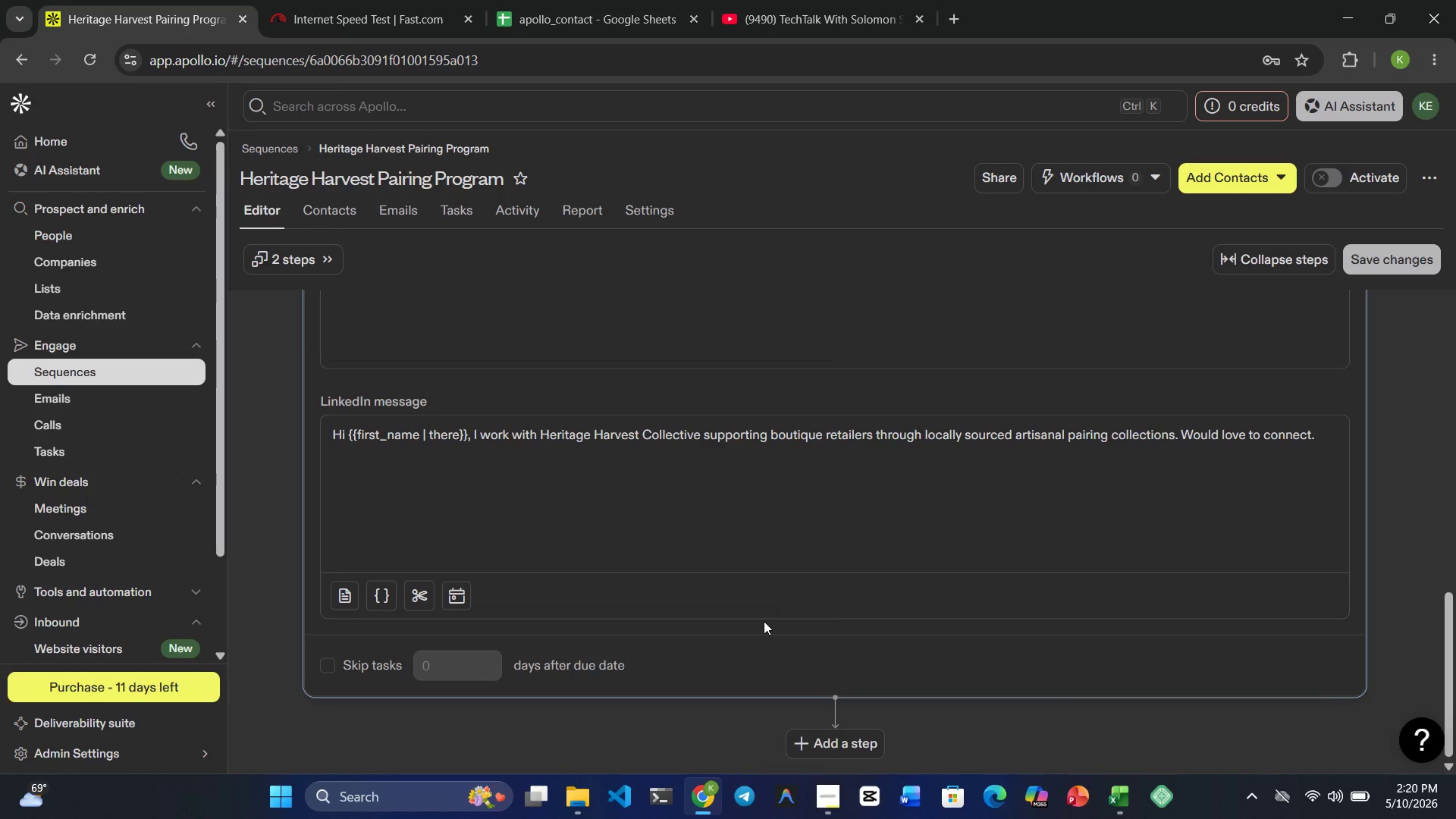 
left_click([834, 746])
 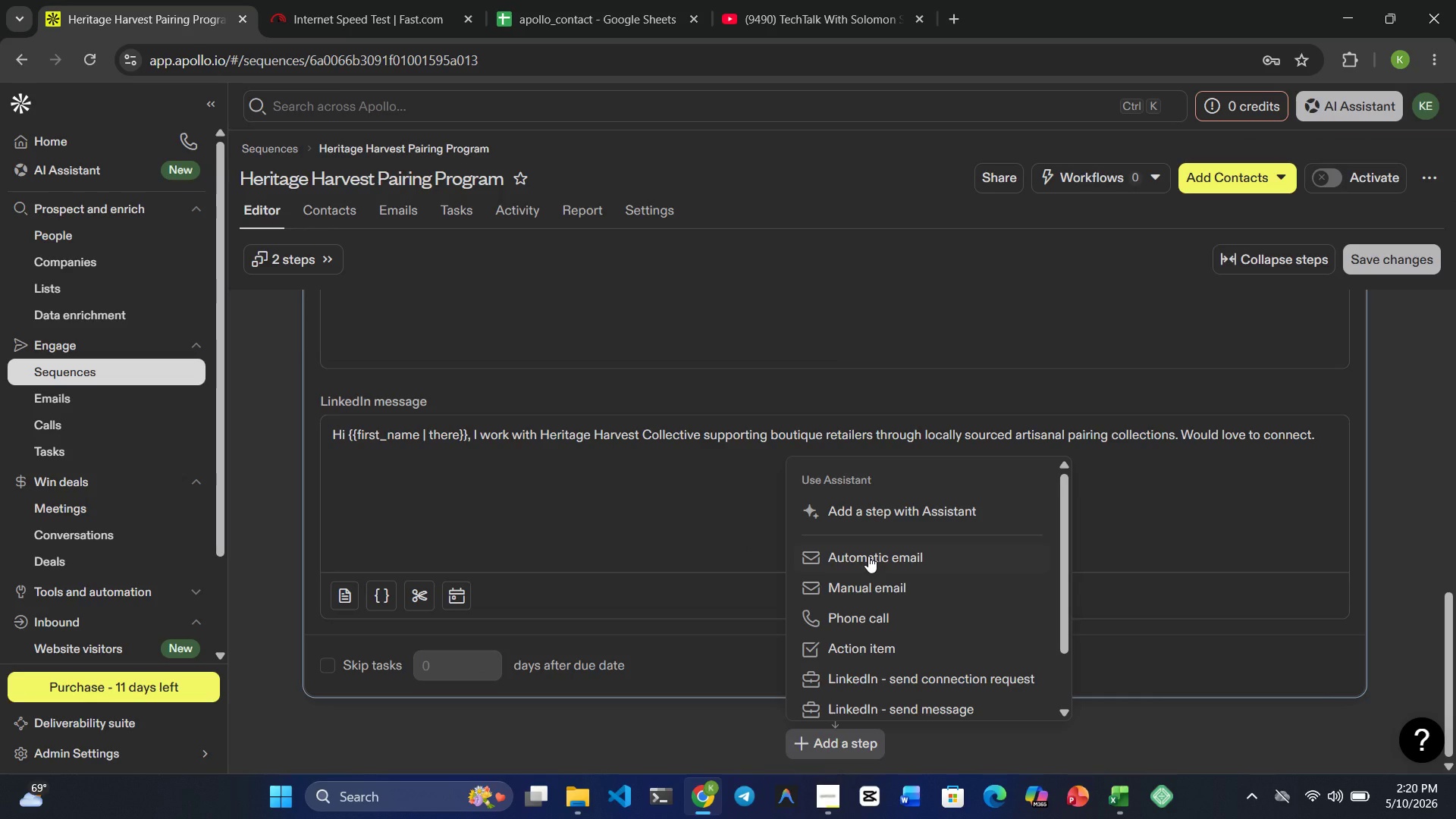 
left_click([868, 556])
 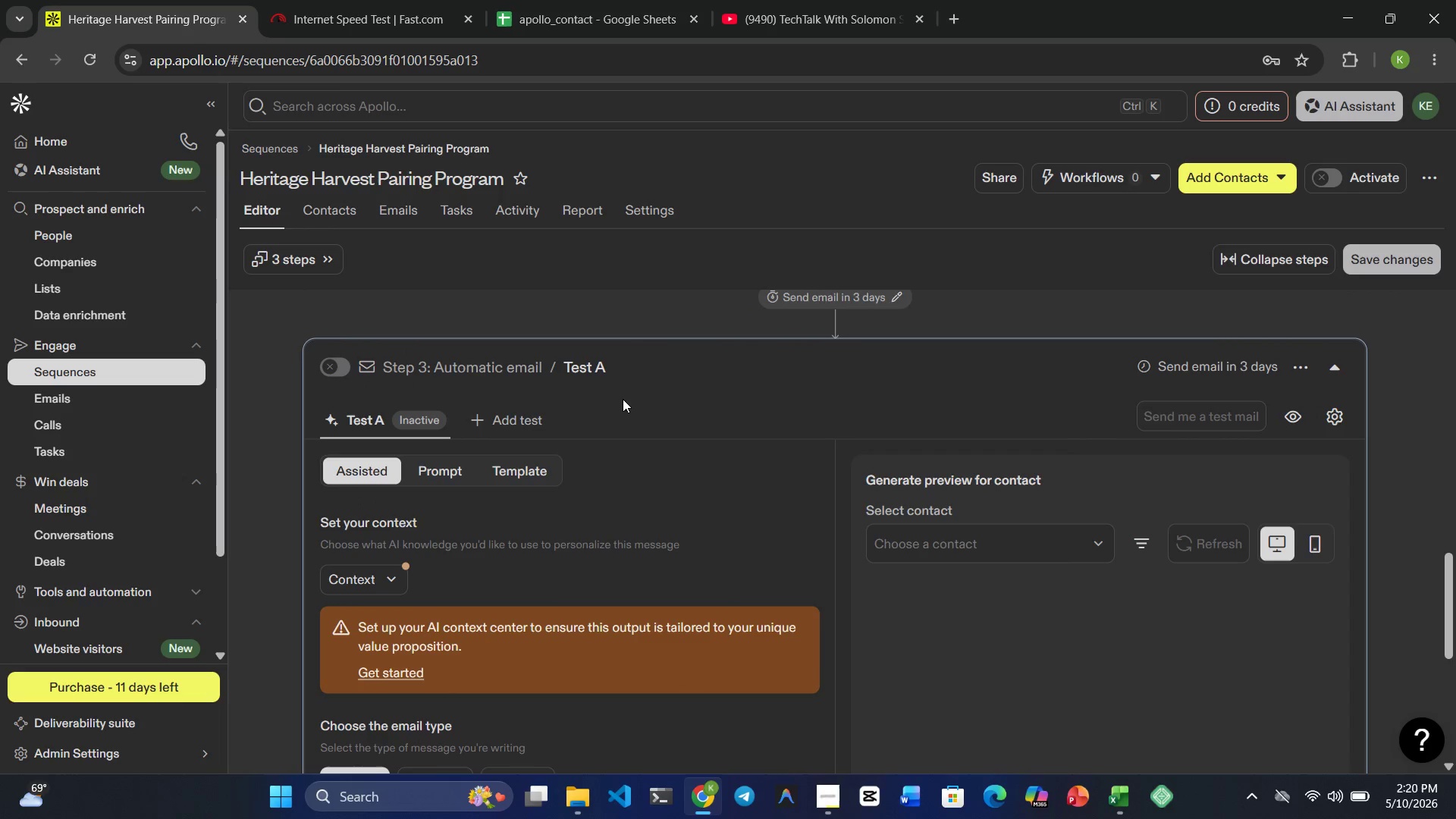 
left_click([525, 472])
 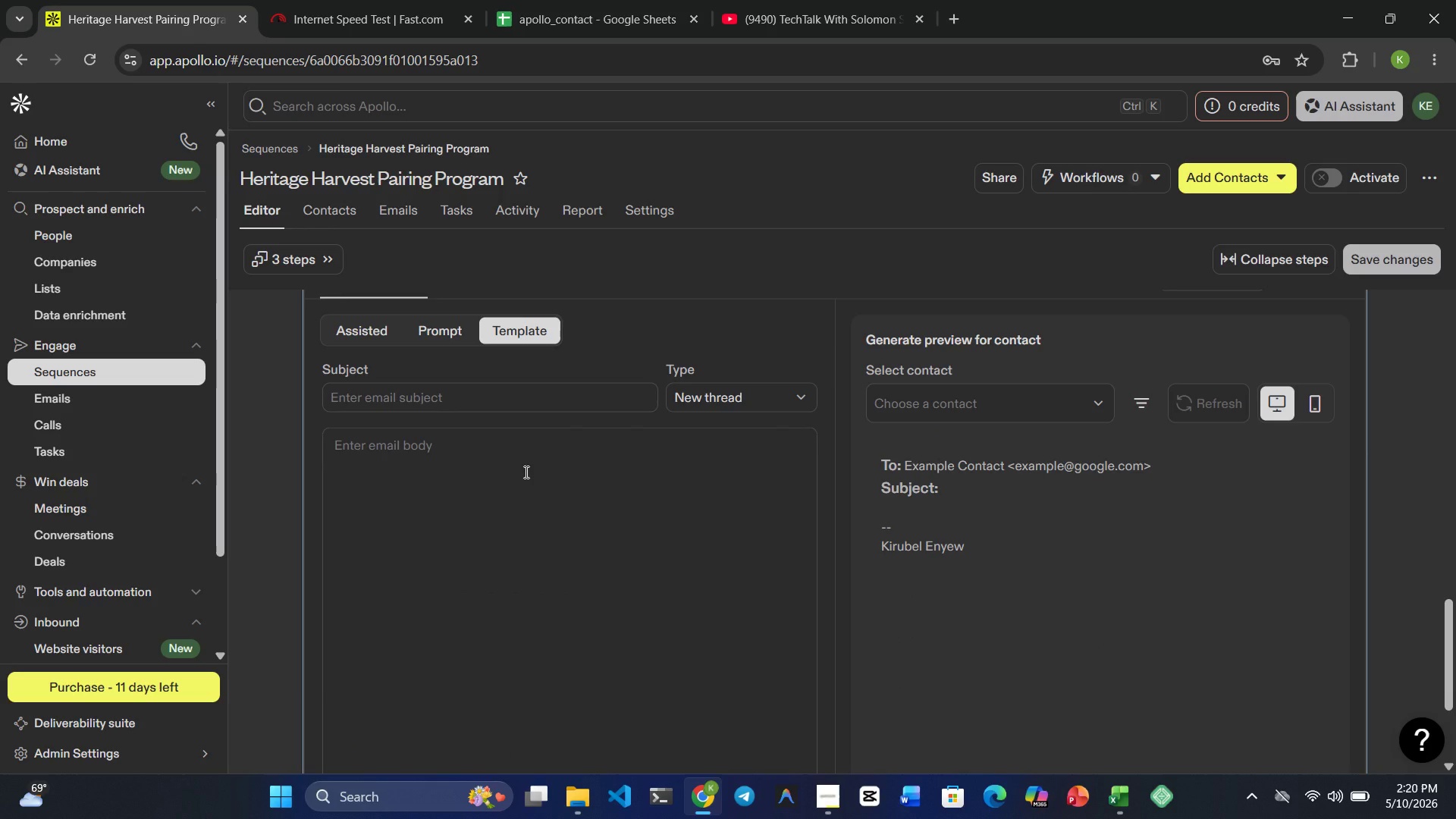 
wait(7.39)
 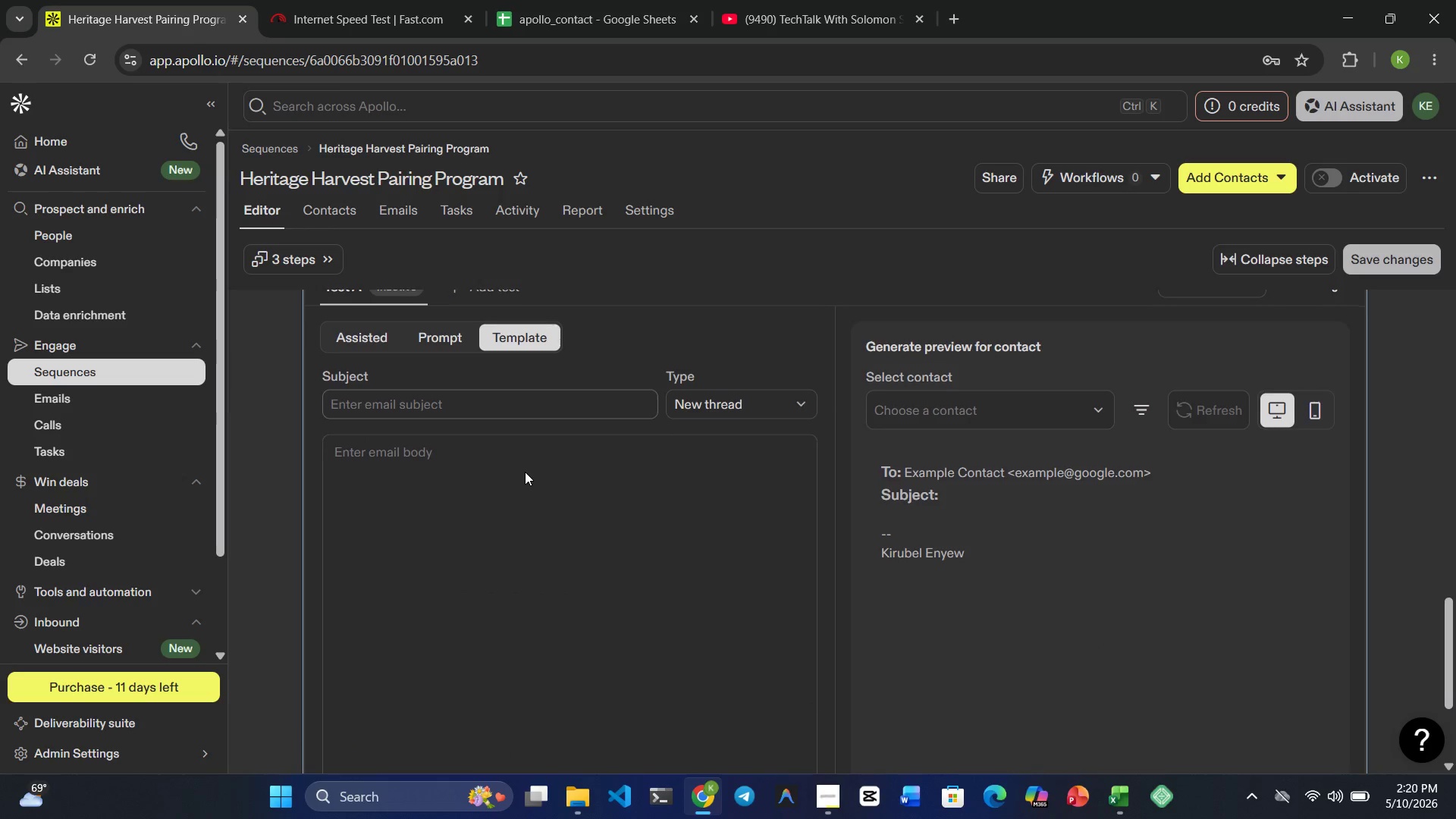 
left_click([441, 394])
 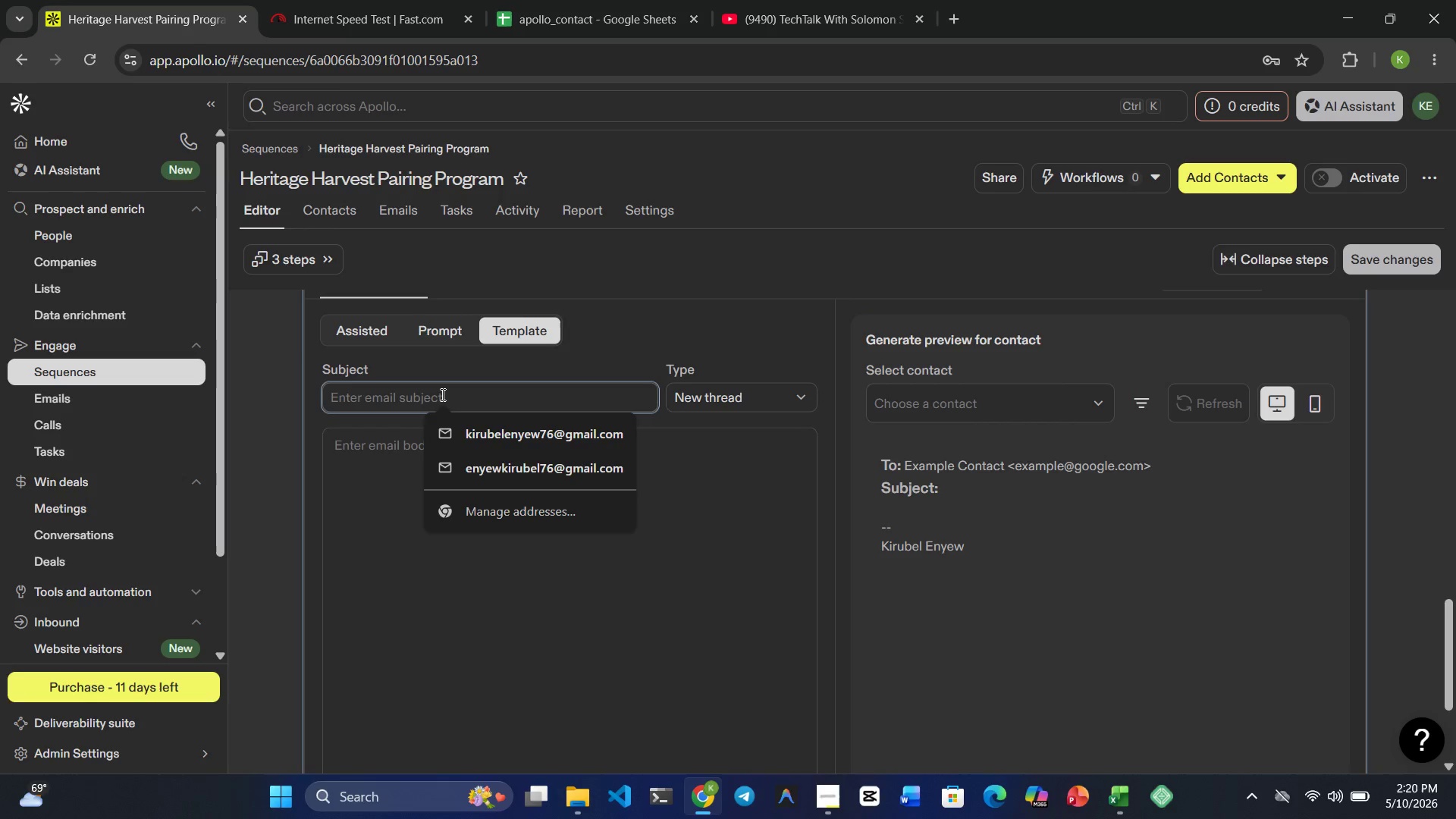 
type(Why loal sourcing re)
 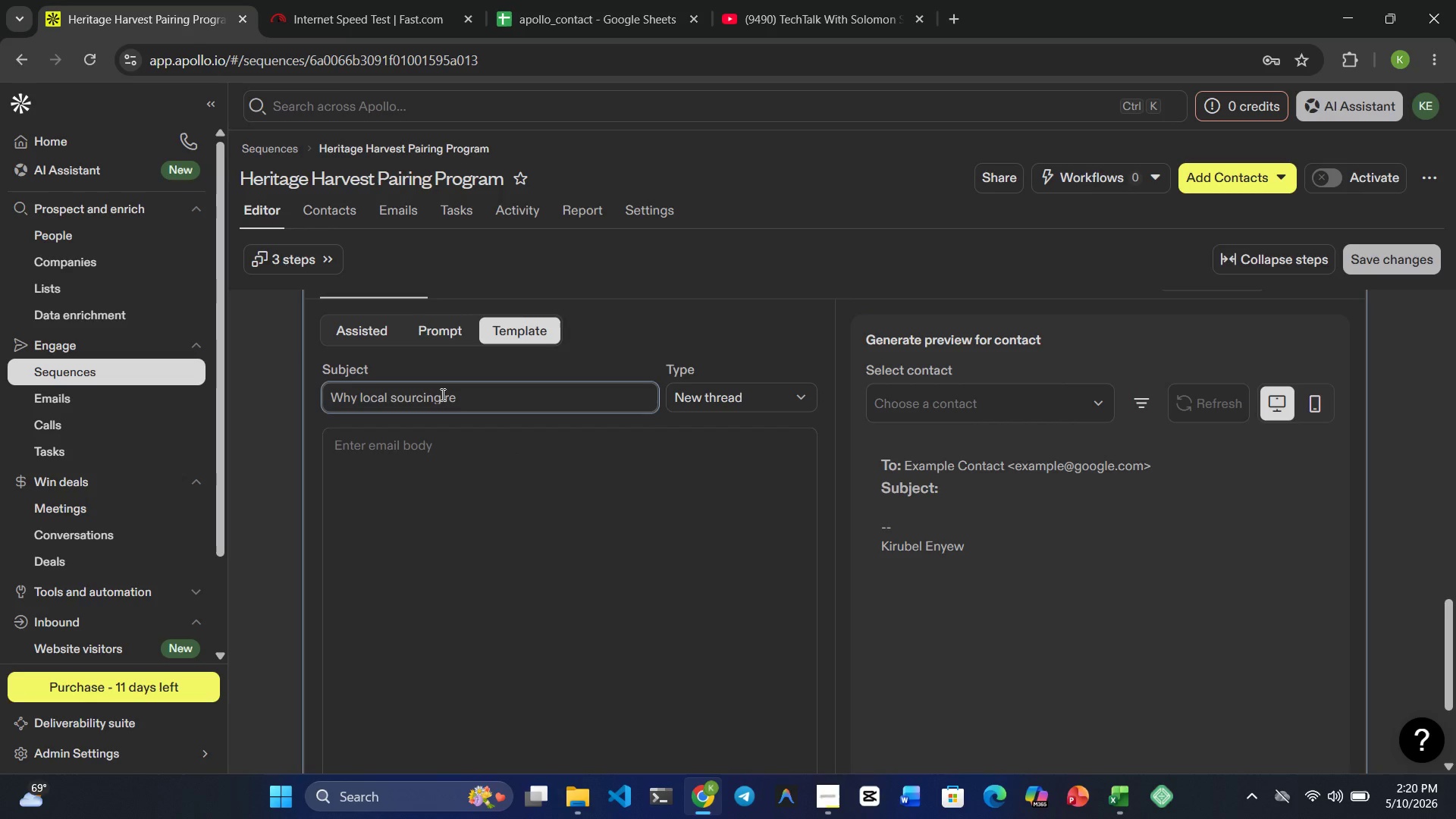 
wait(5.19)
 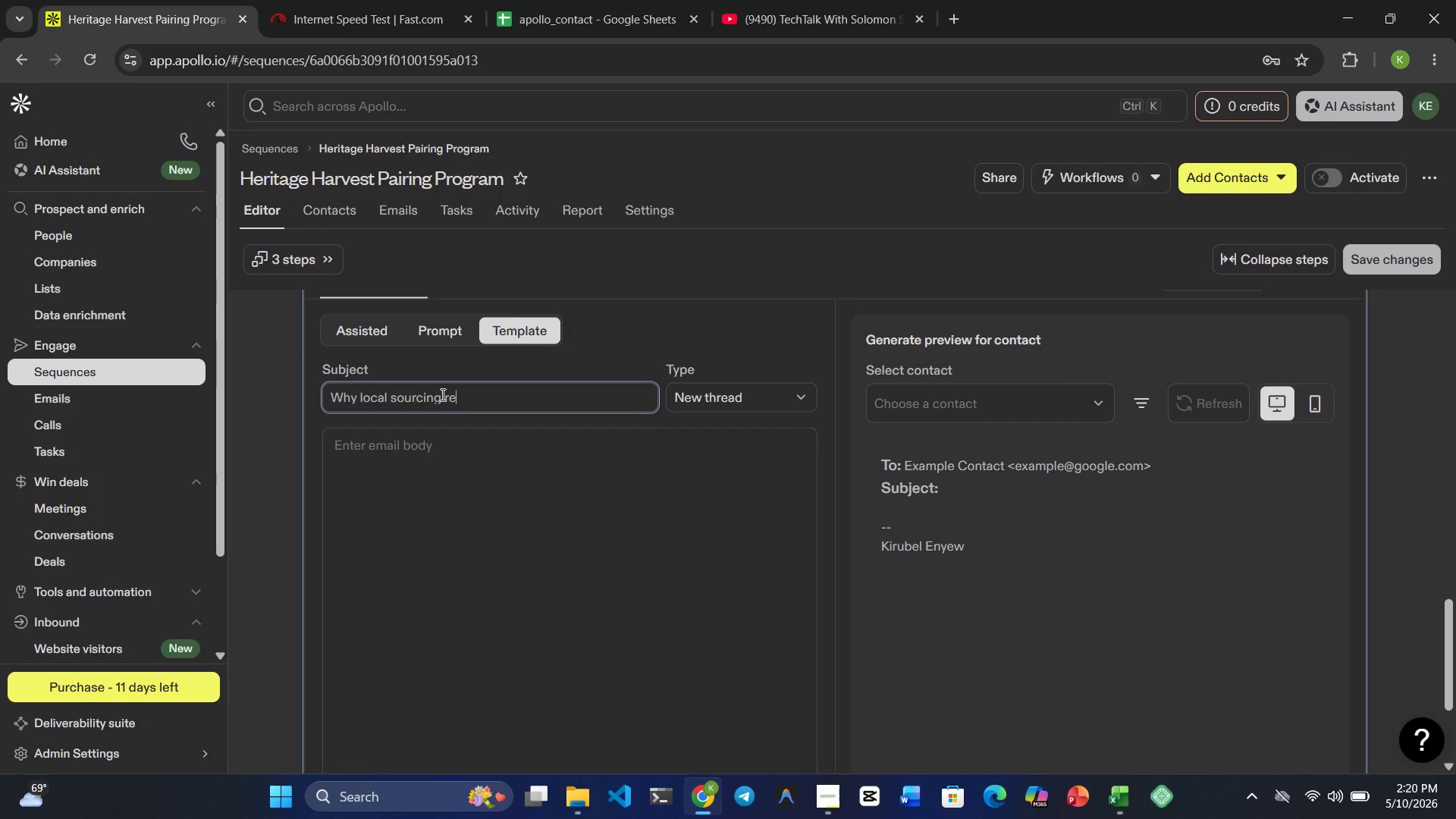 
type(sonates )
 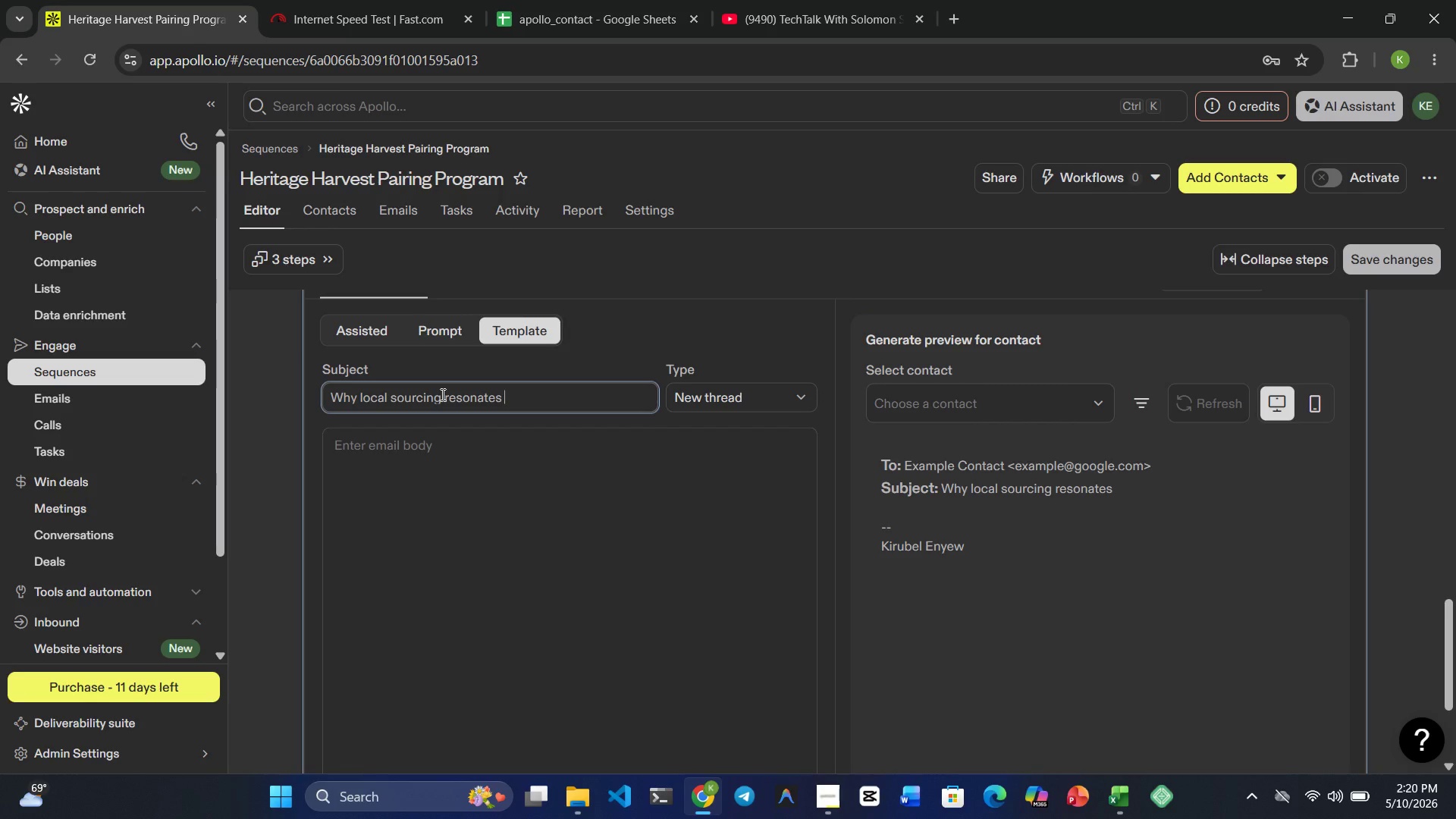 
type(with boutique )
 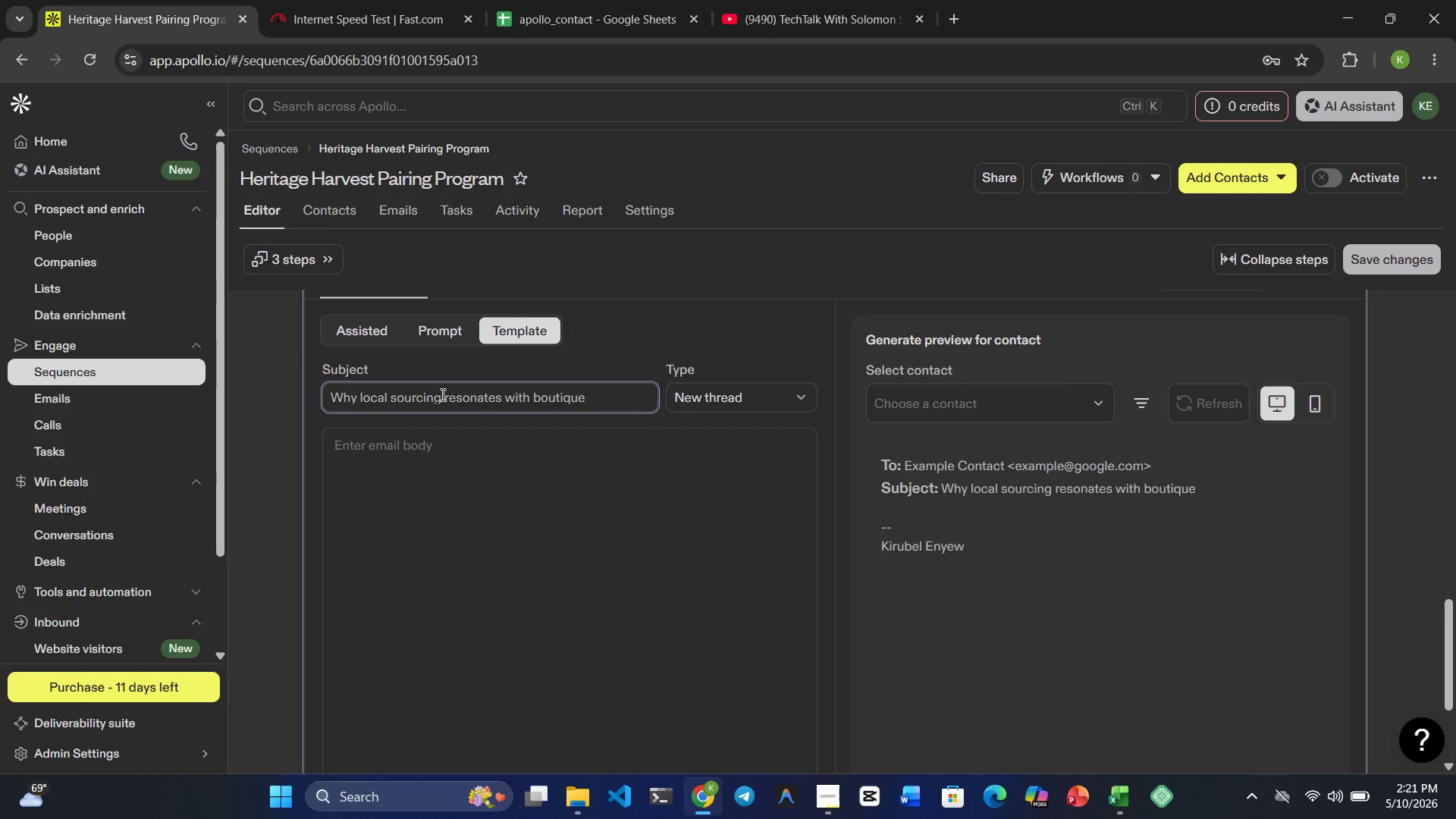 
type(customers)
 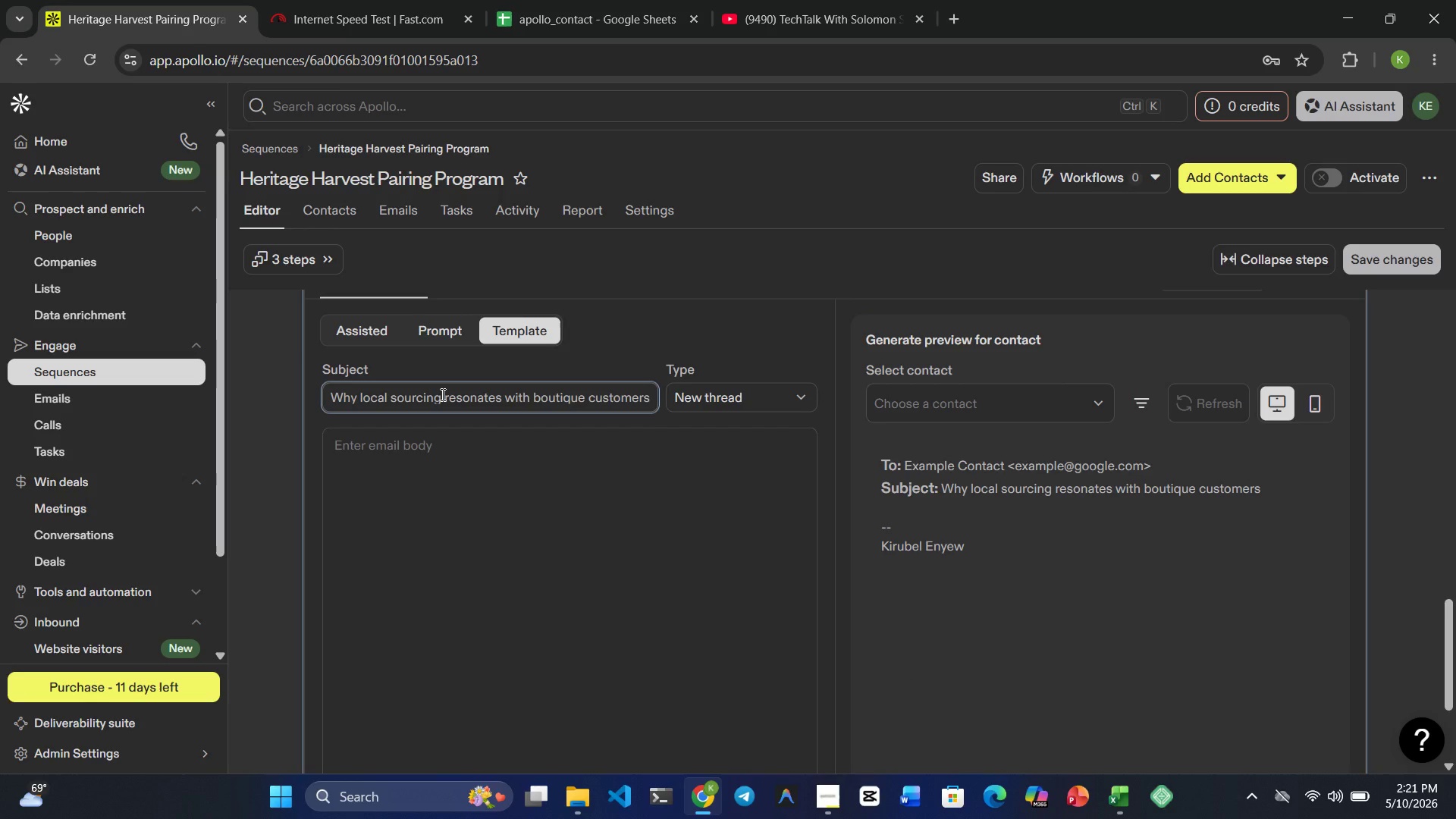 
left_click([417, 438])
 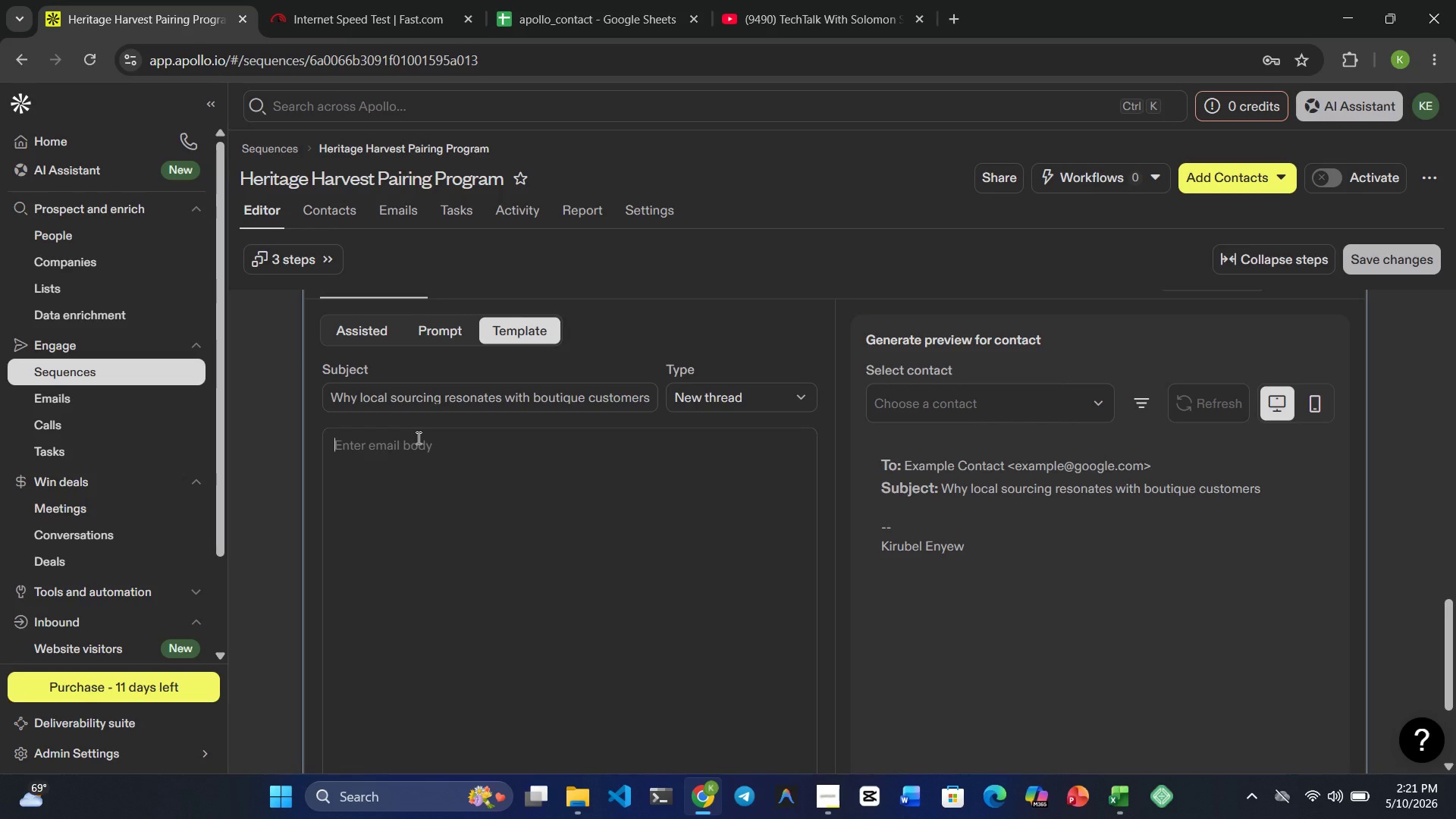 
type(Hi }})
 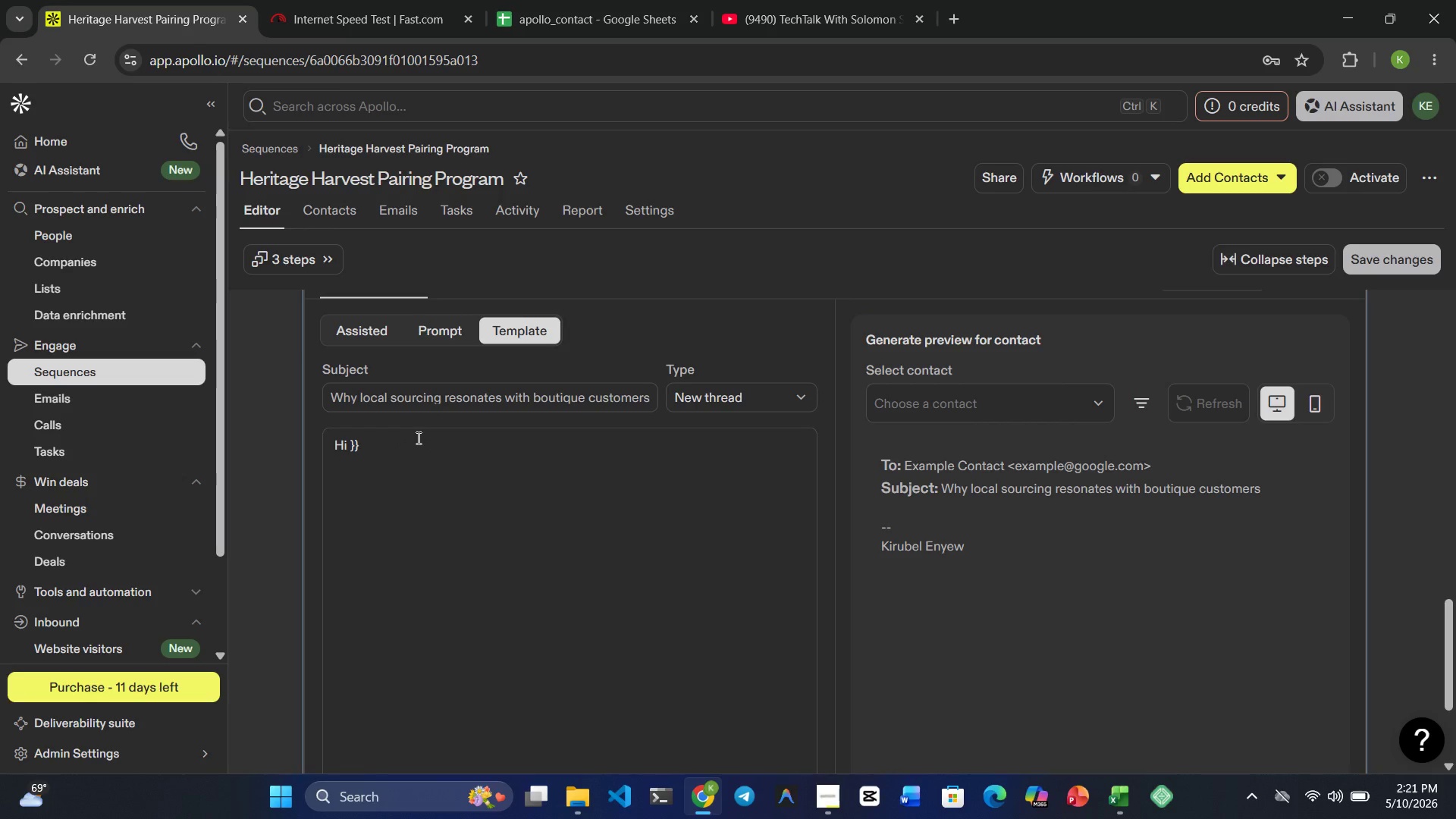 
key(ArrowLeft)
 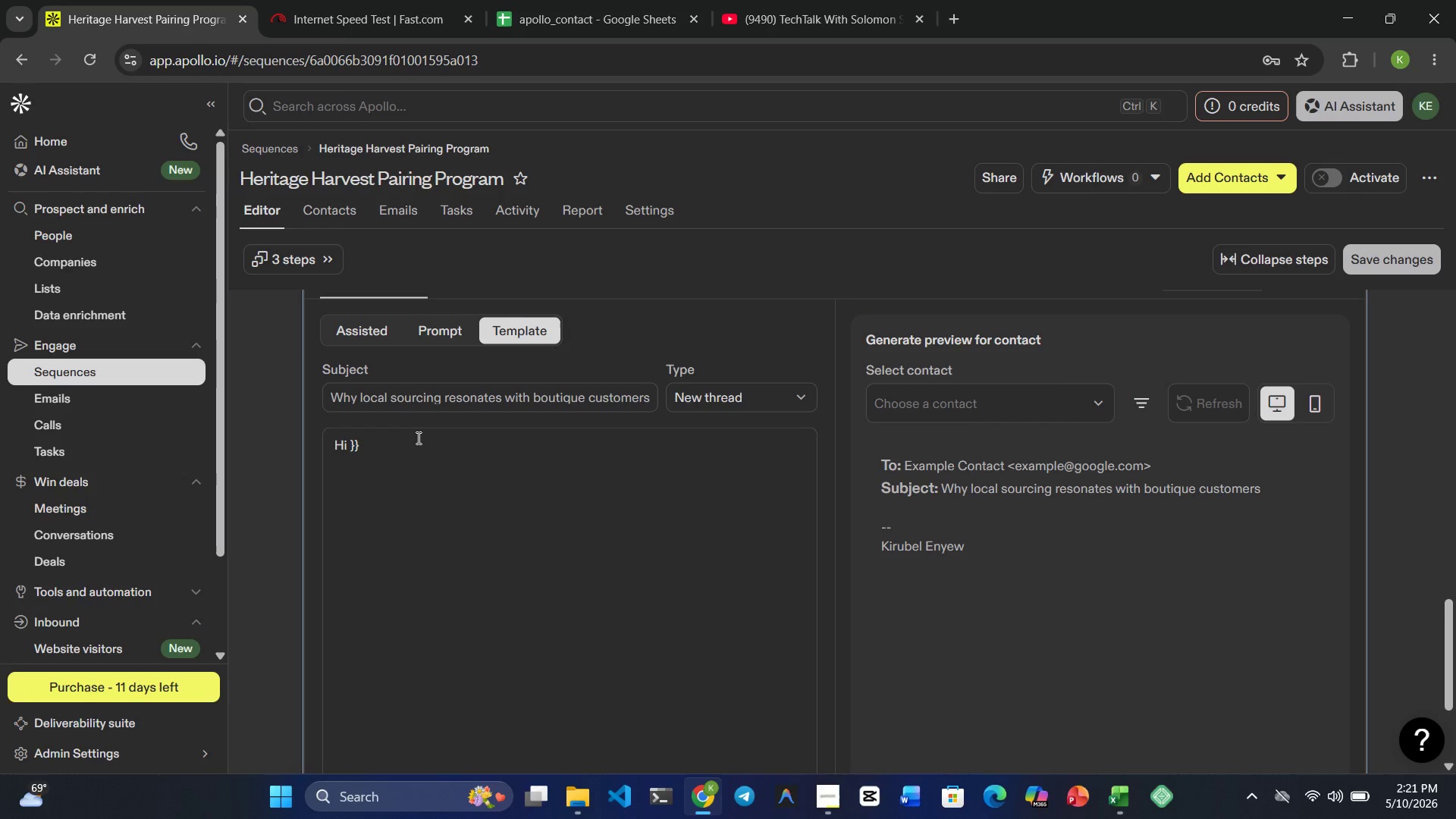 
key(ArrowLeft)
 